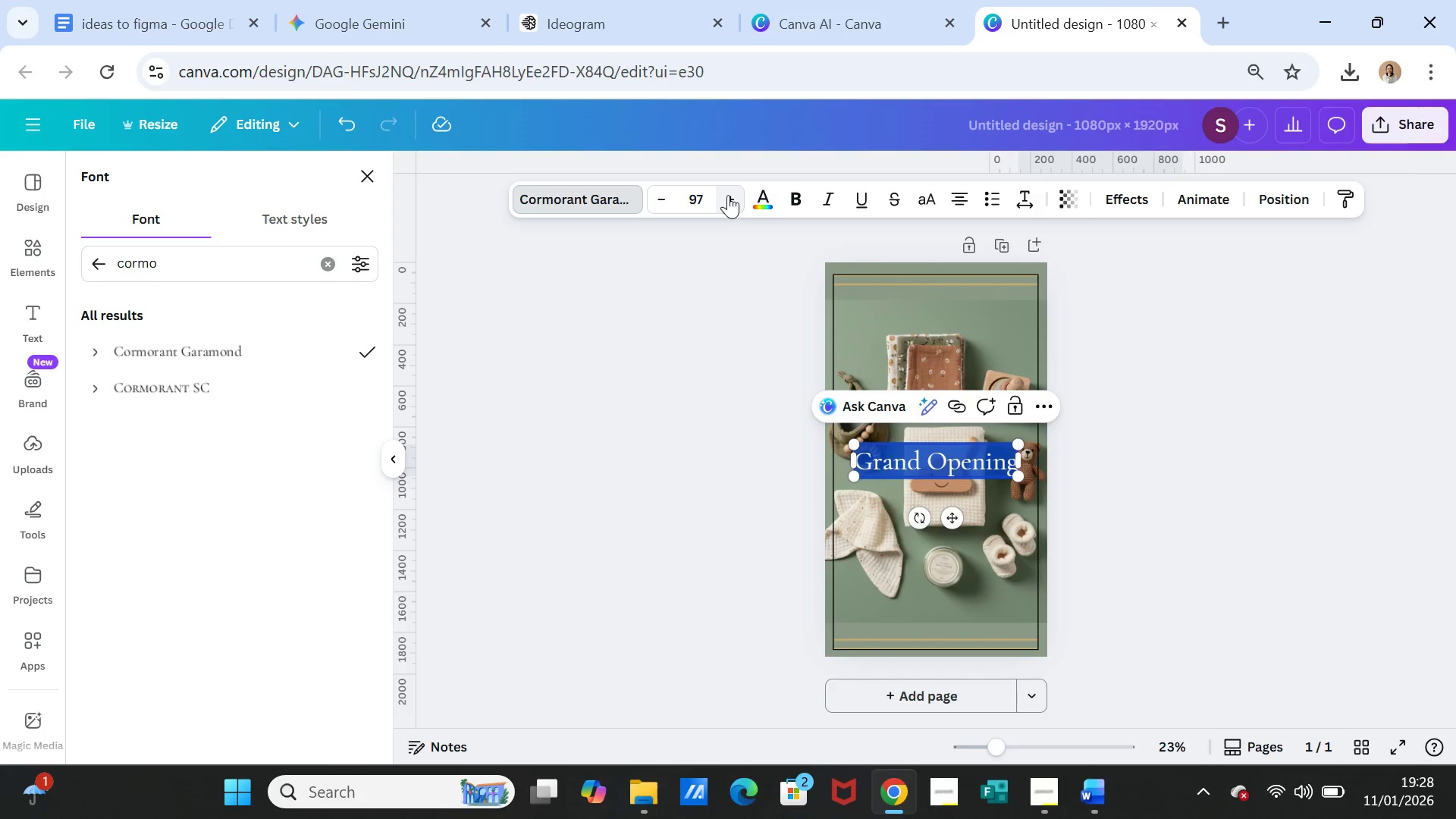 
double_click([728, 195])
 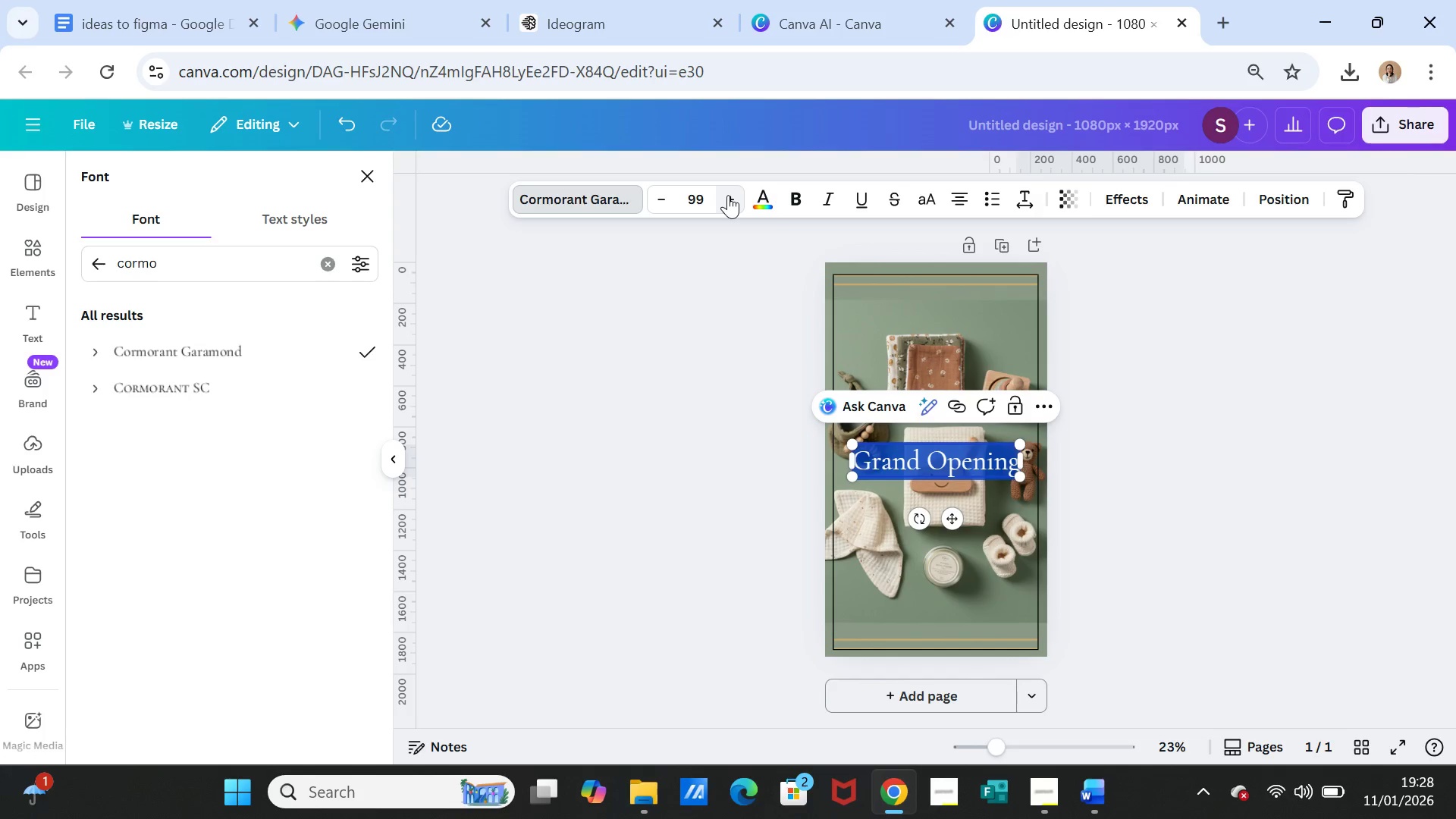 
triple_click([728, 195])
 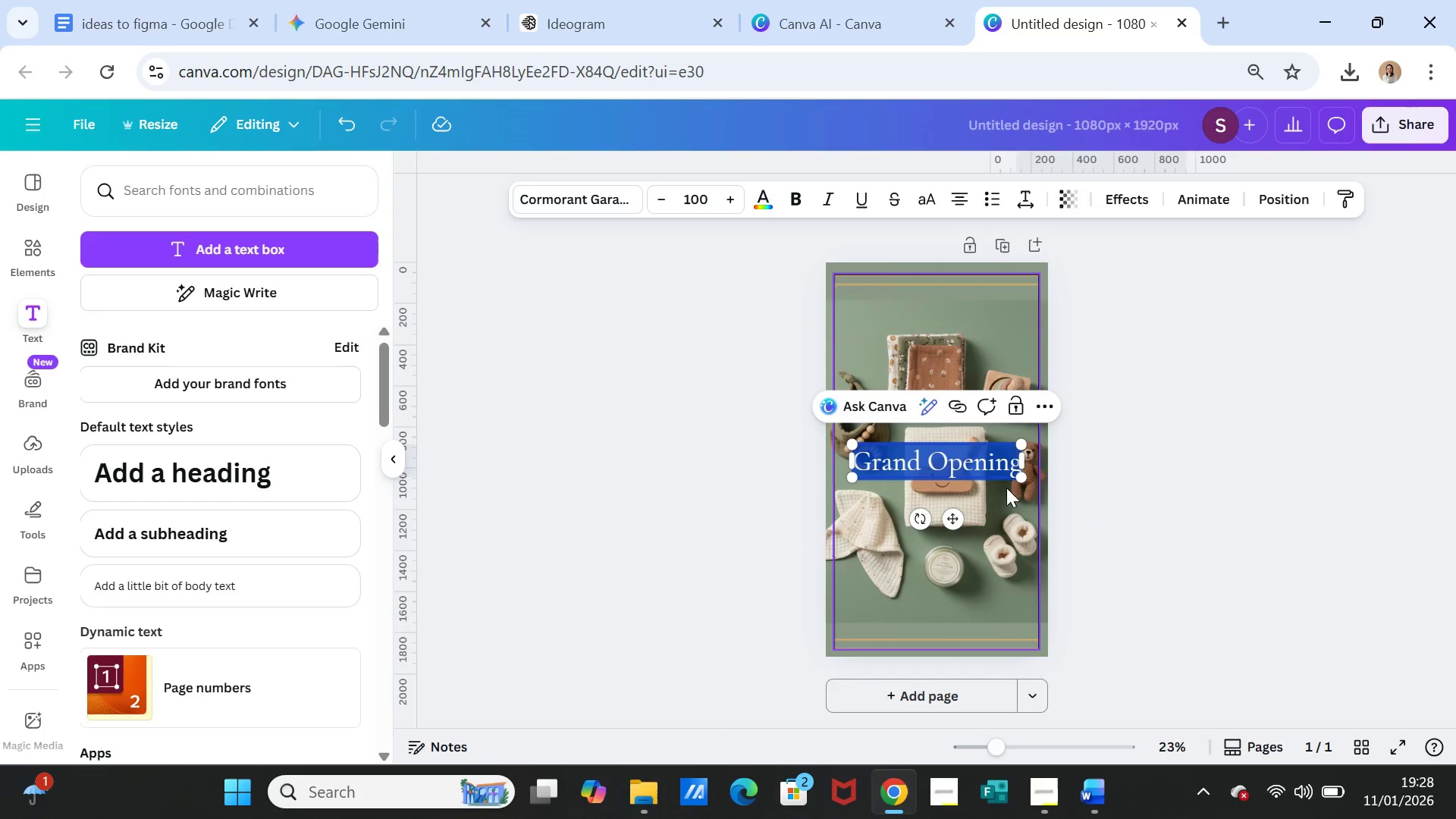 
left_click([1107, 538])
 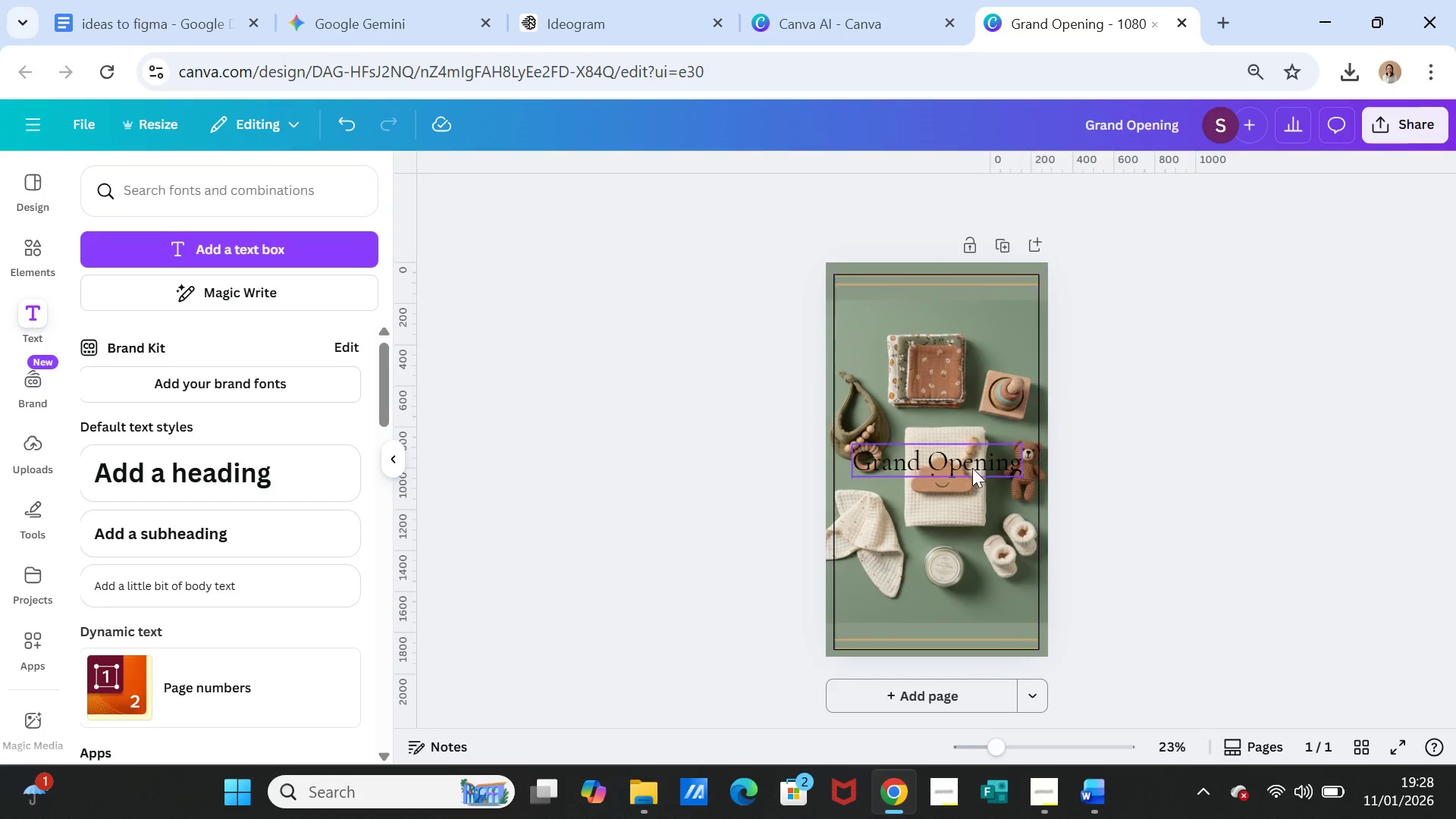 
left_click([971, 466])
 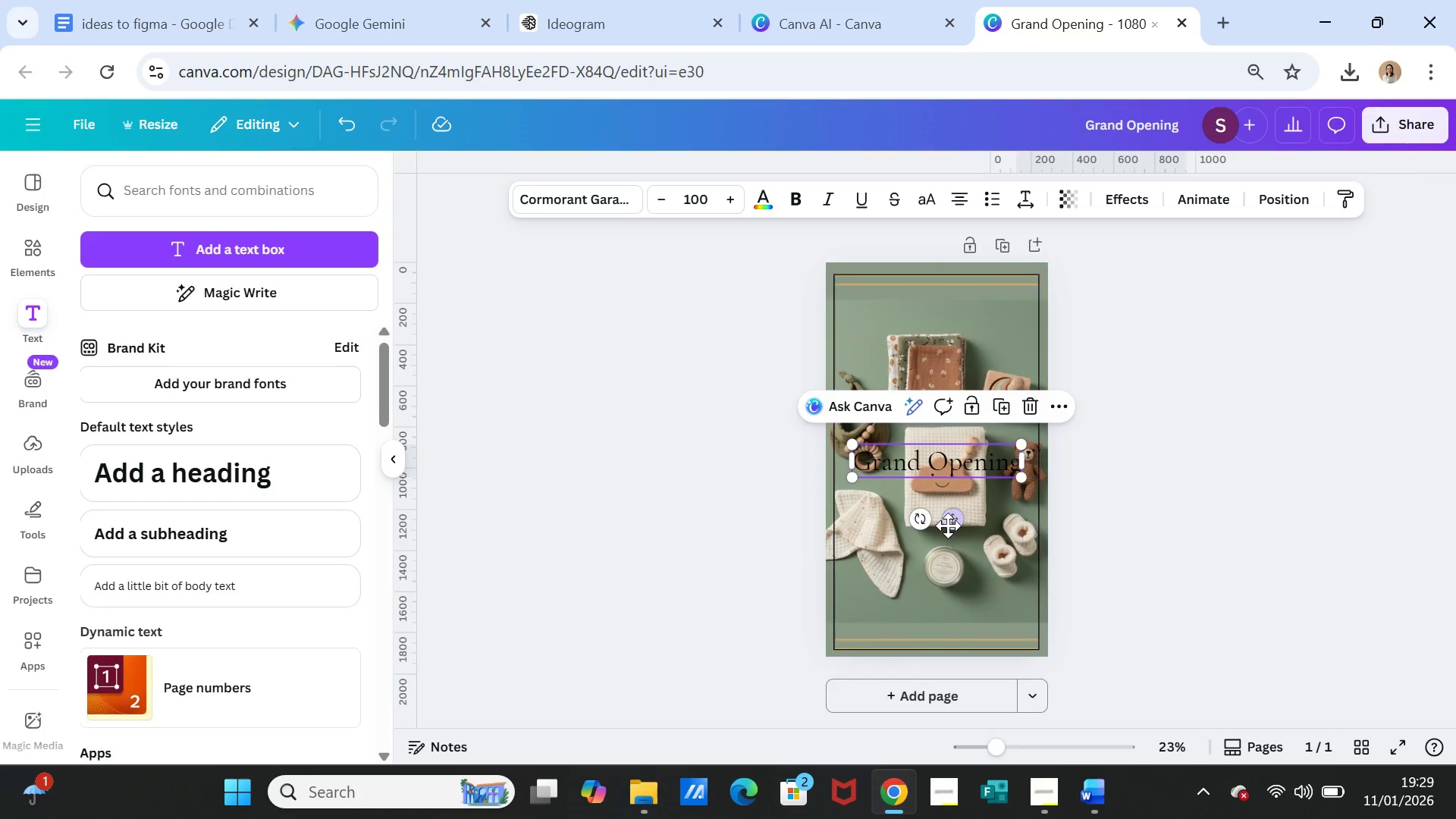 
left_click_drag(start_coordinate=[951, 521], to_coordinate=[955, 416])
 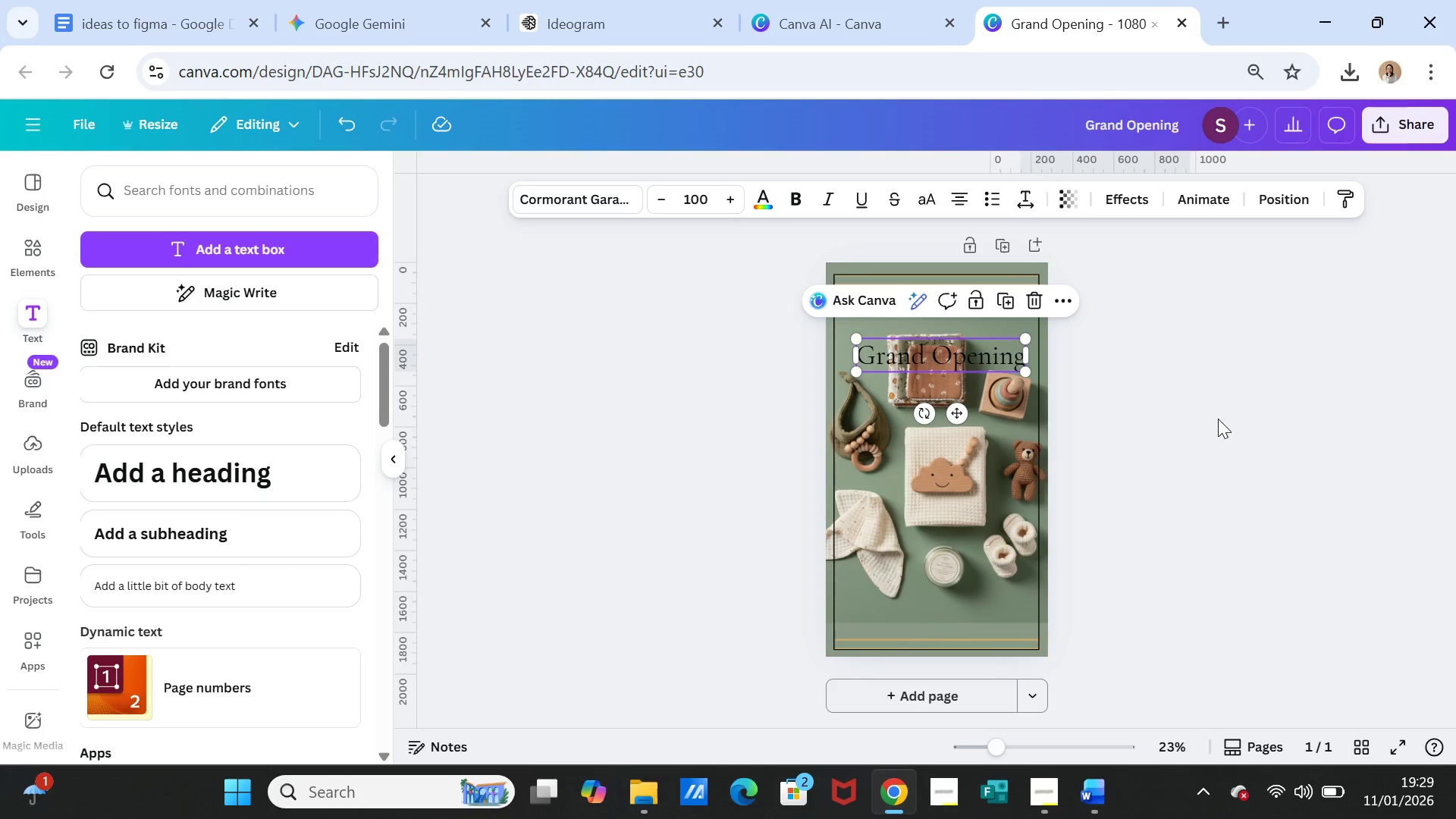 
left_click([1218, 419])
 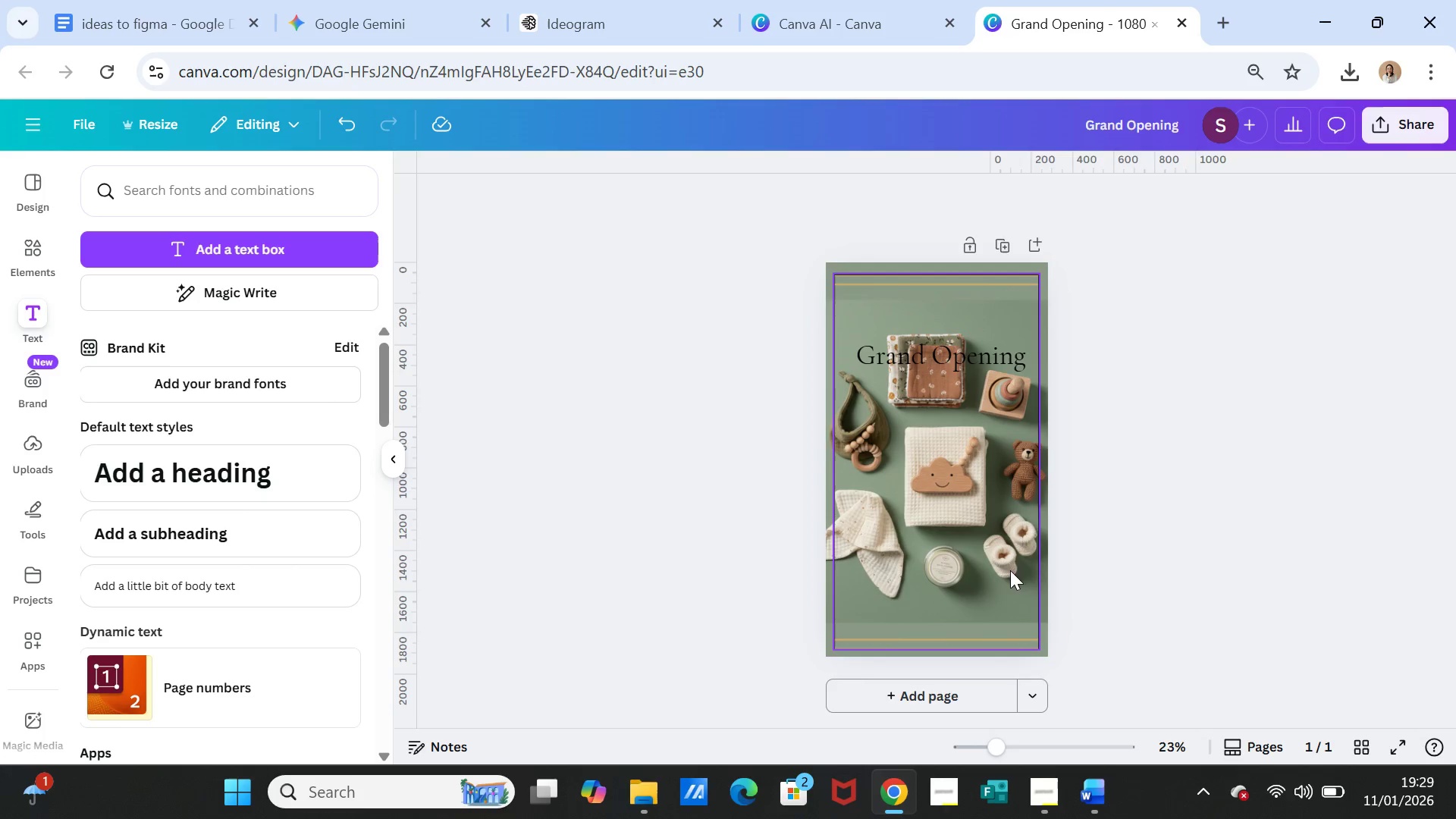 
left_click([983, 584])
 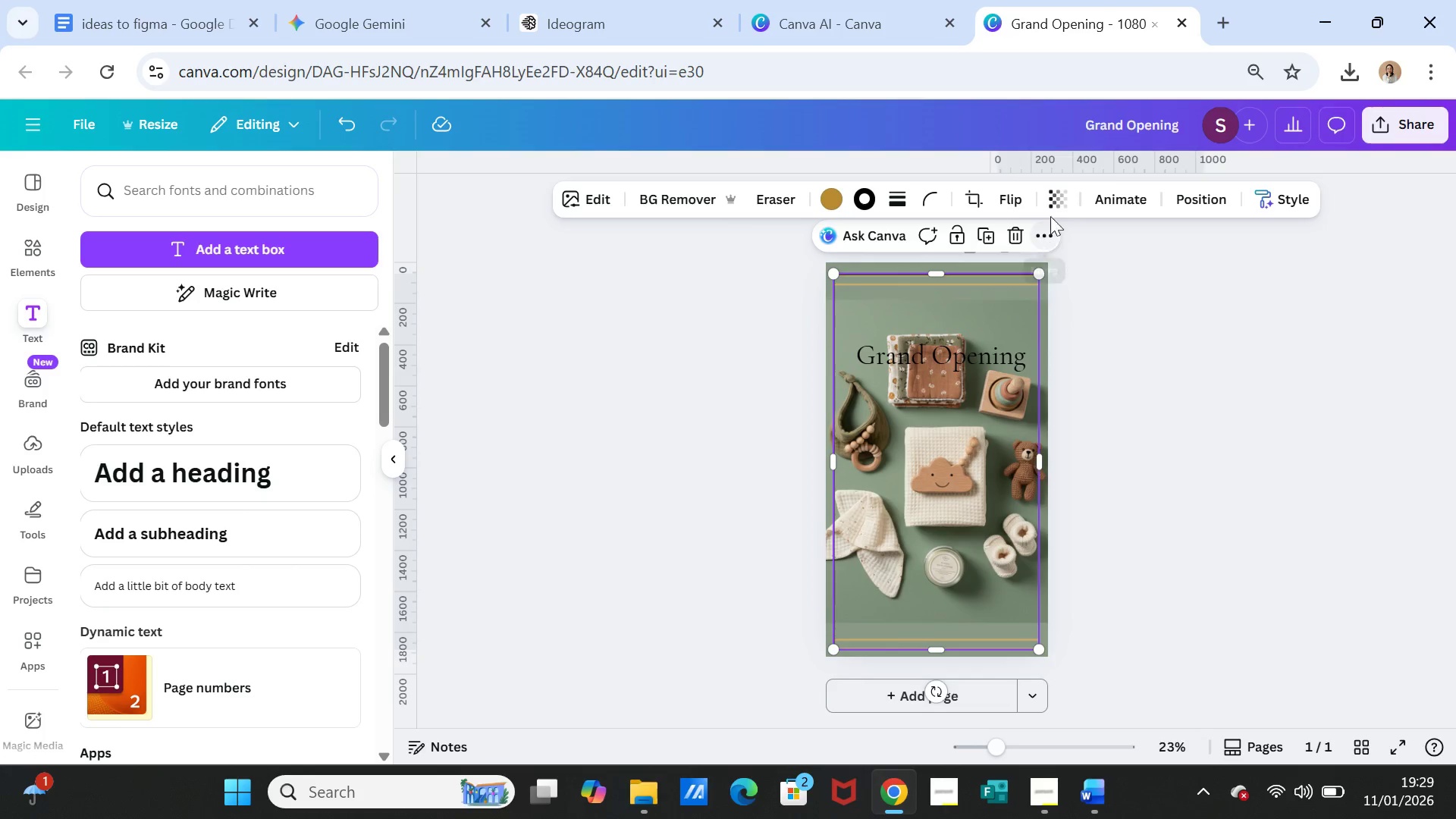 
left_click([1065, 200])
 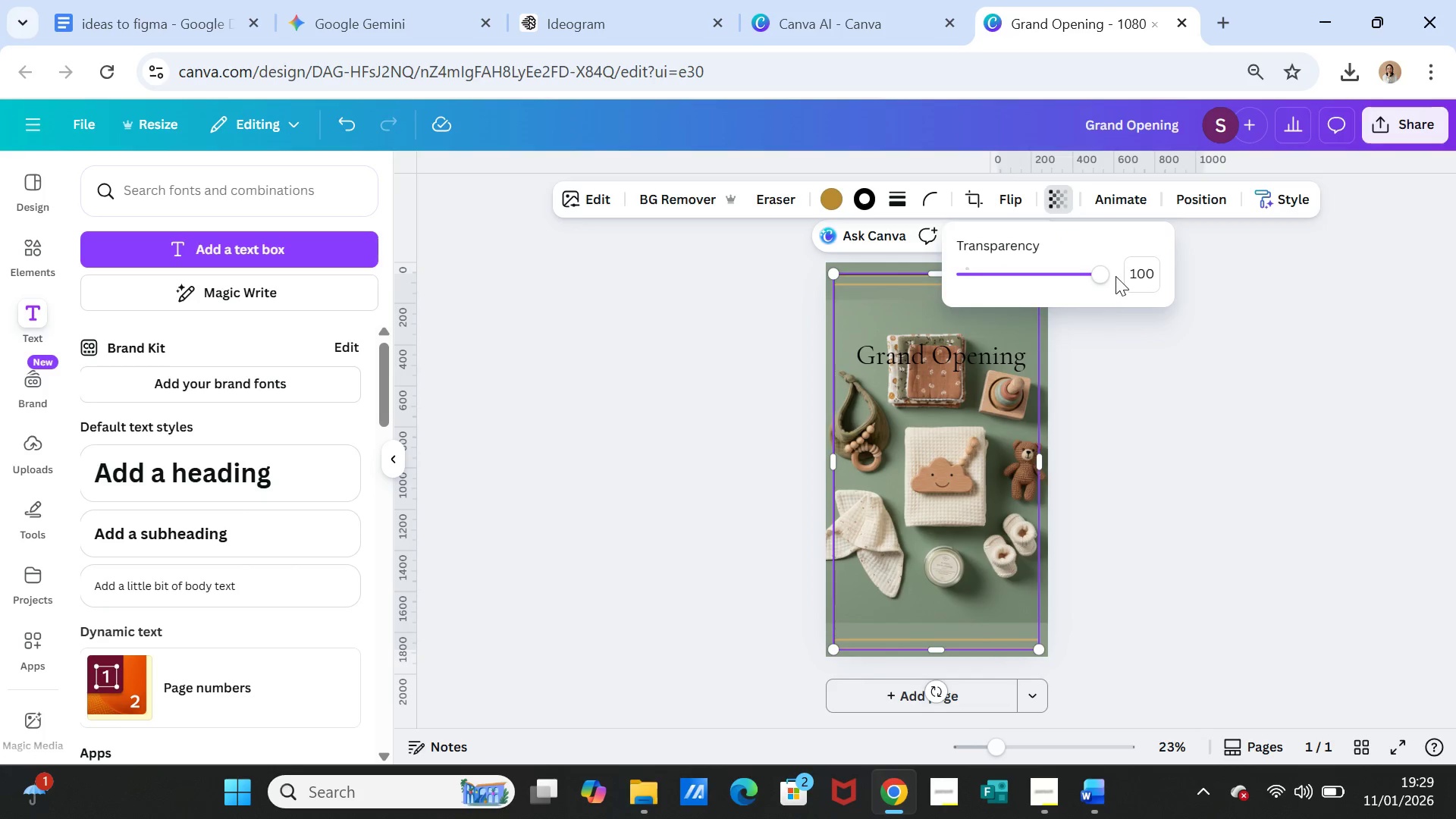 
left_click_drag(start_coordinate=[1100, 273], to_coordinate=[1046, 272])
 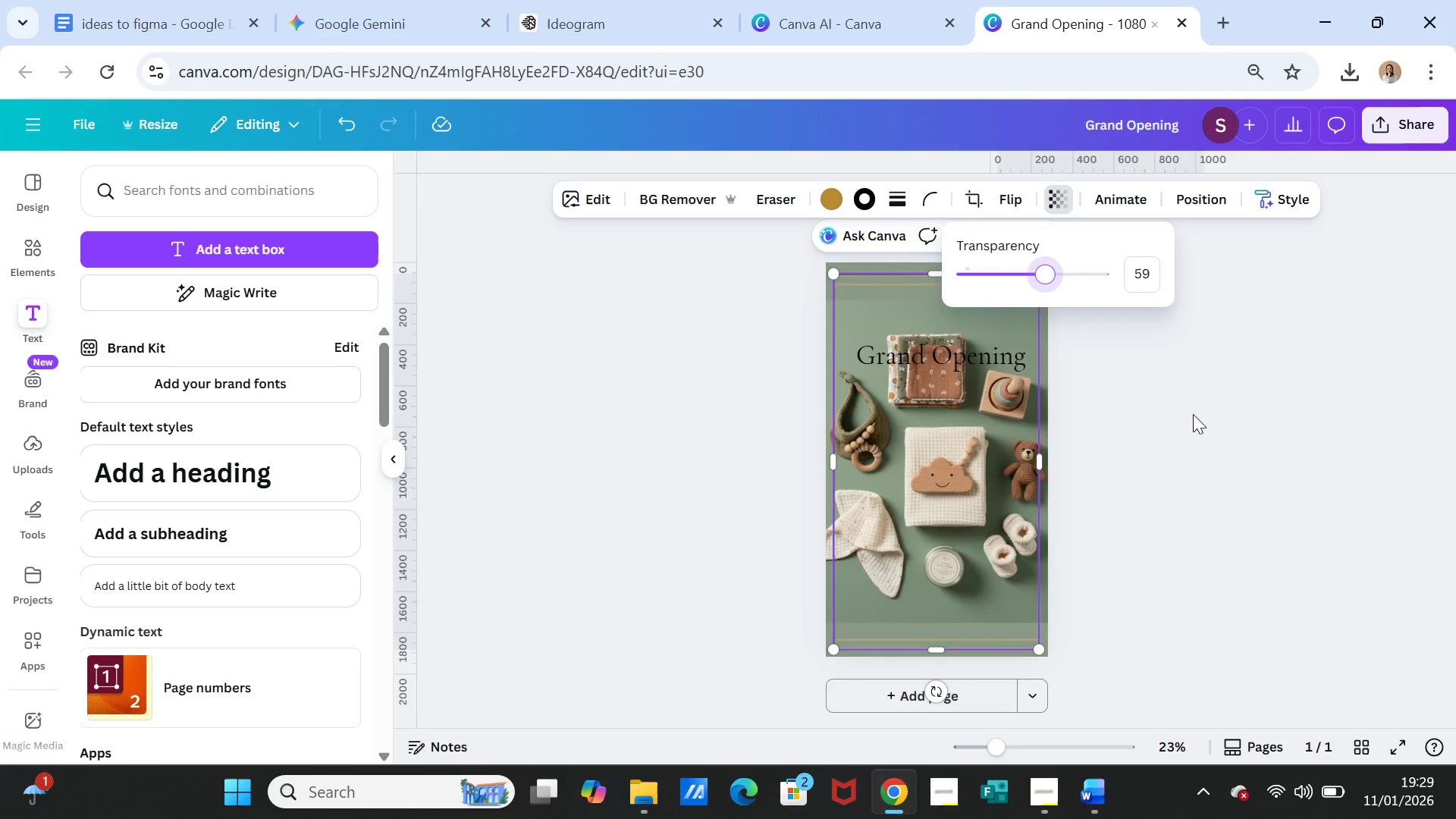 
left_click([1193, 414])
 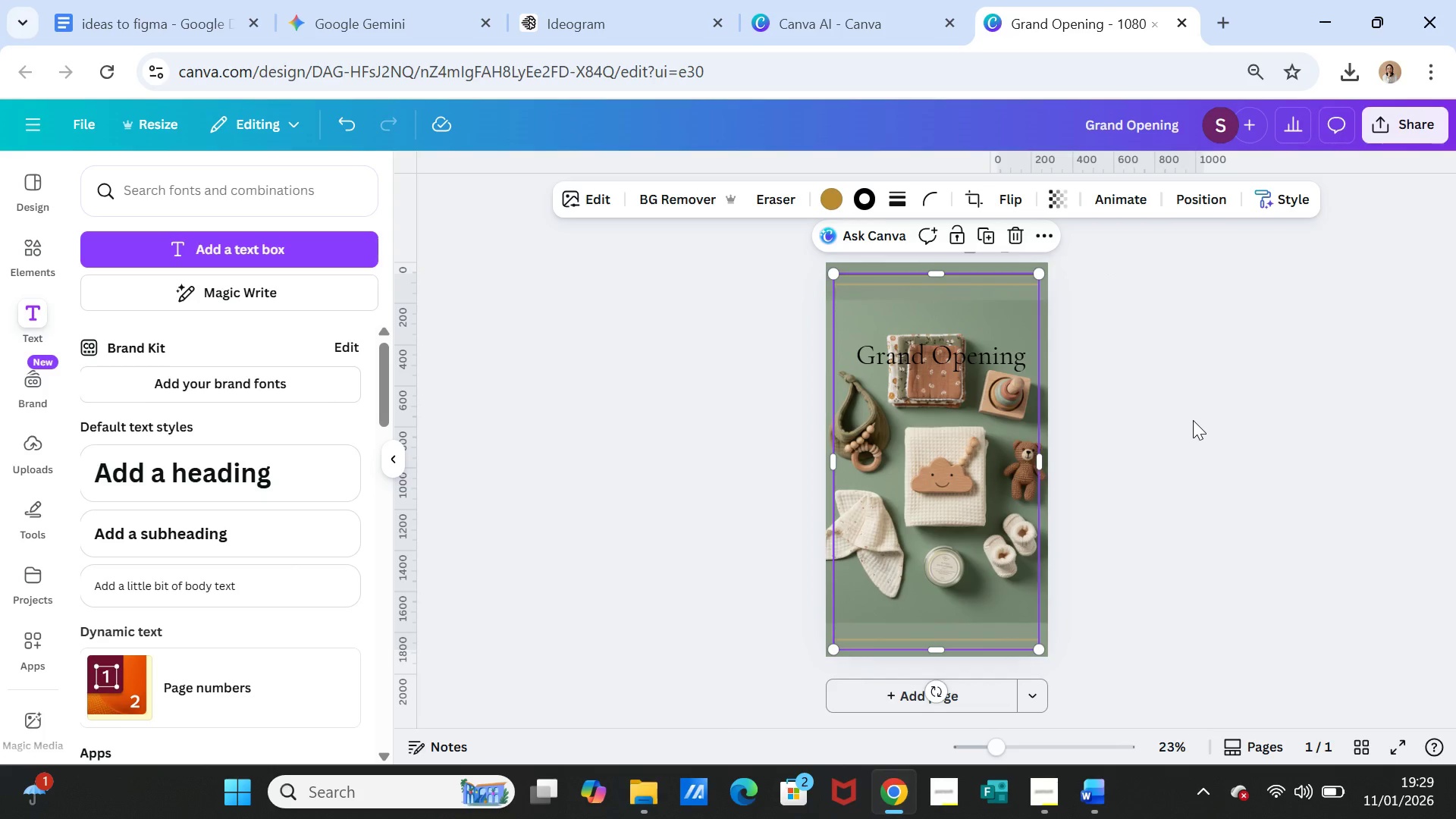 
left_click([1193, 421])
 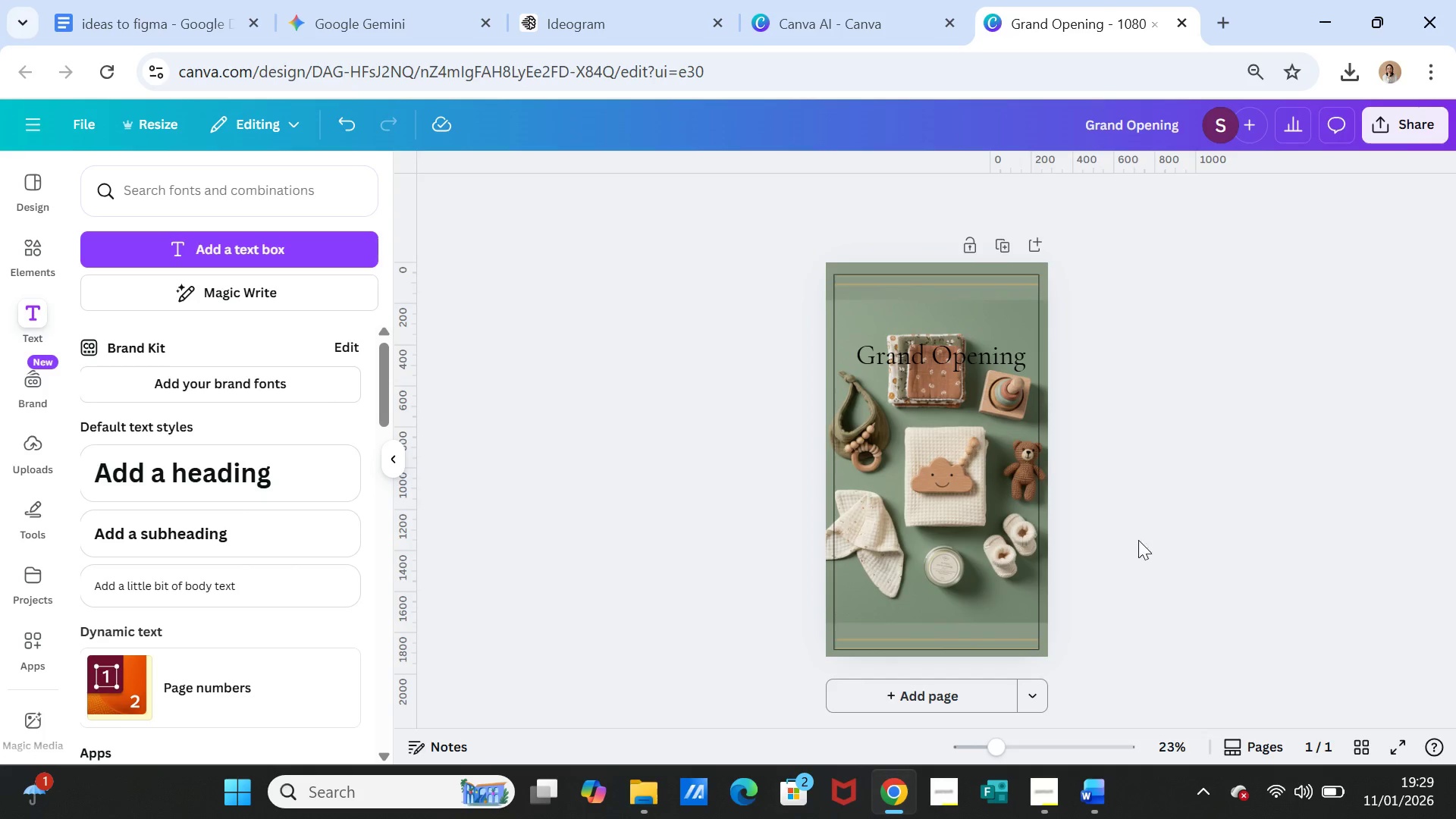 
left_click([1014, 582])
 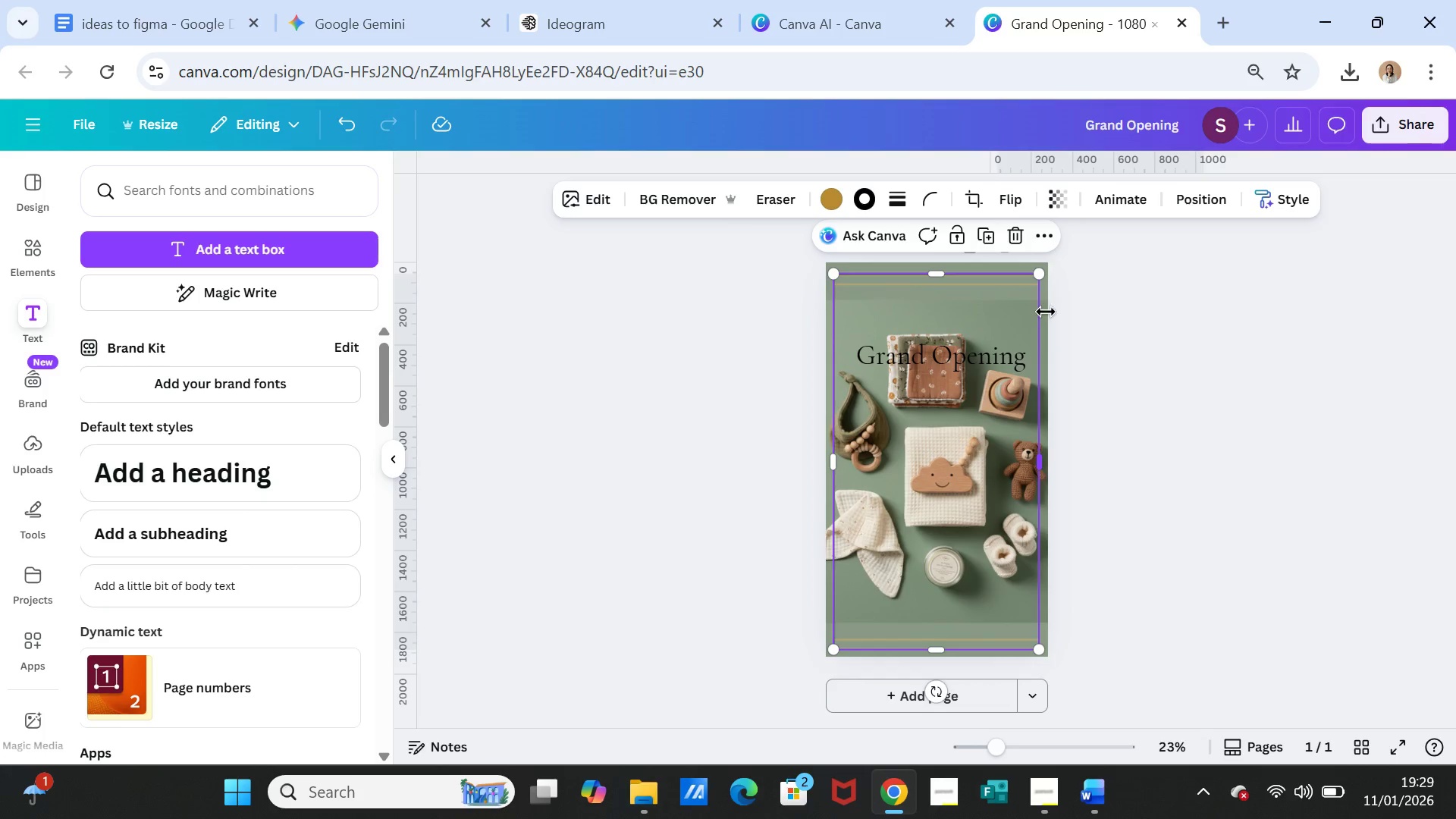 
wait(5.27)
 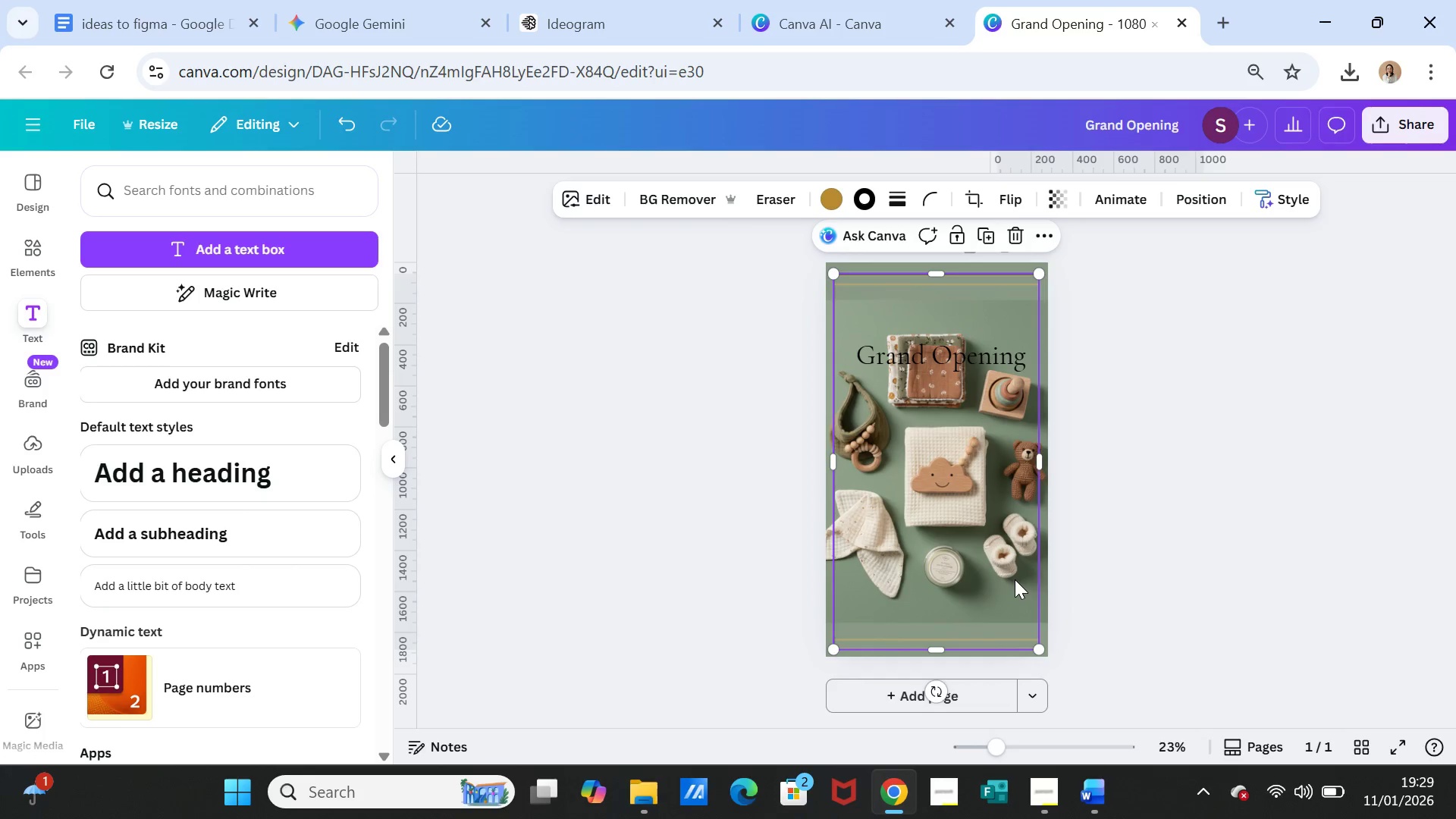 
left_click([1019, 594])
 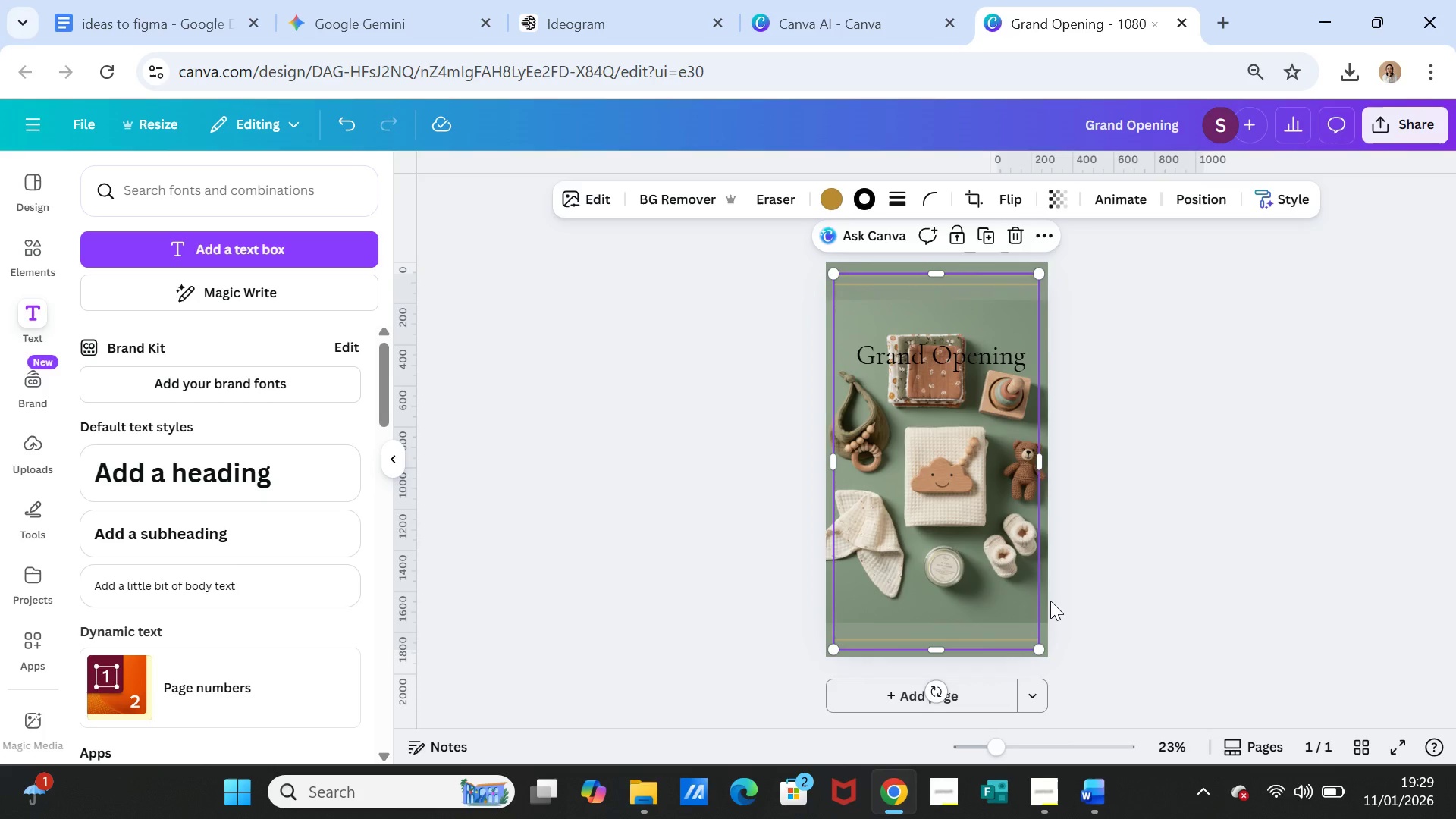 
left_click([1050, 601])
 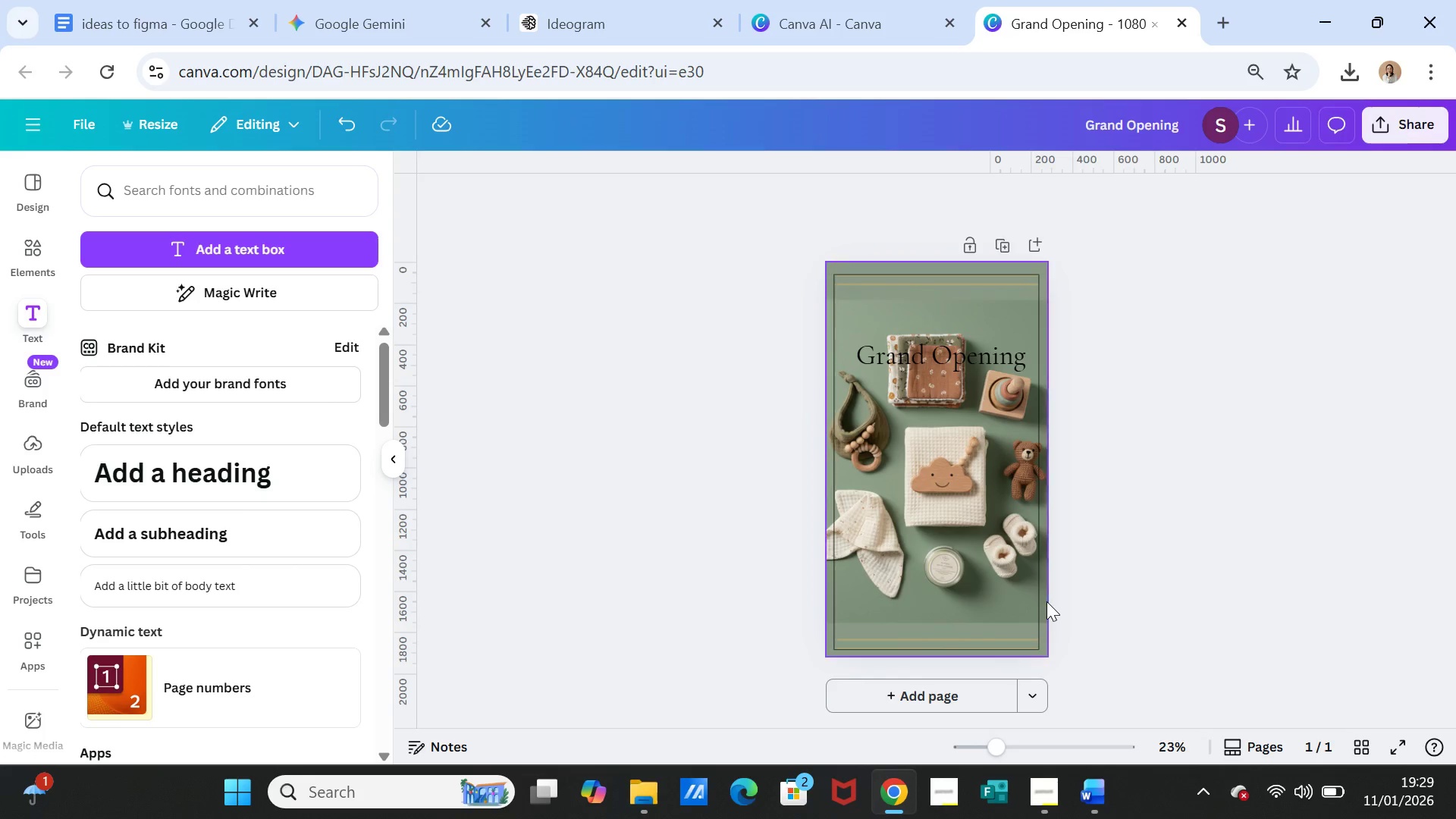 
left_click([1046, 601])
 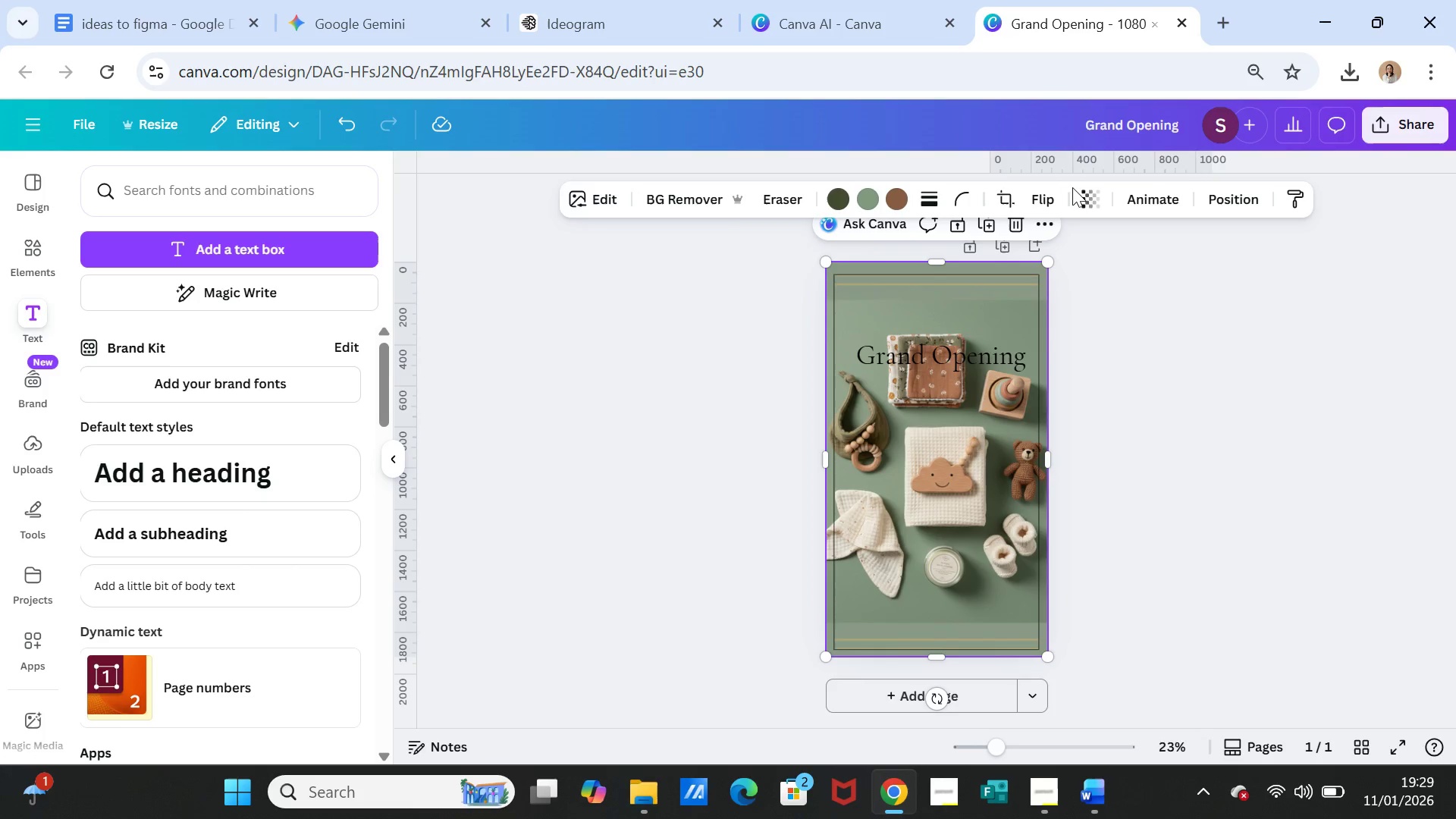 
left_click([1088, 196])
 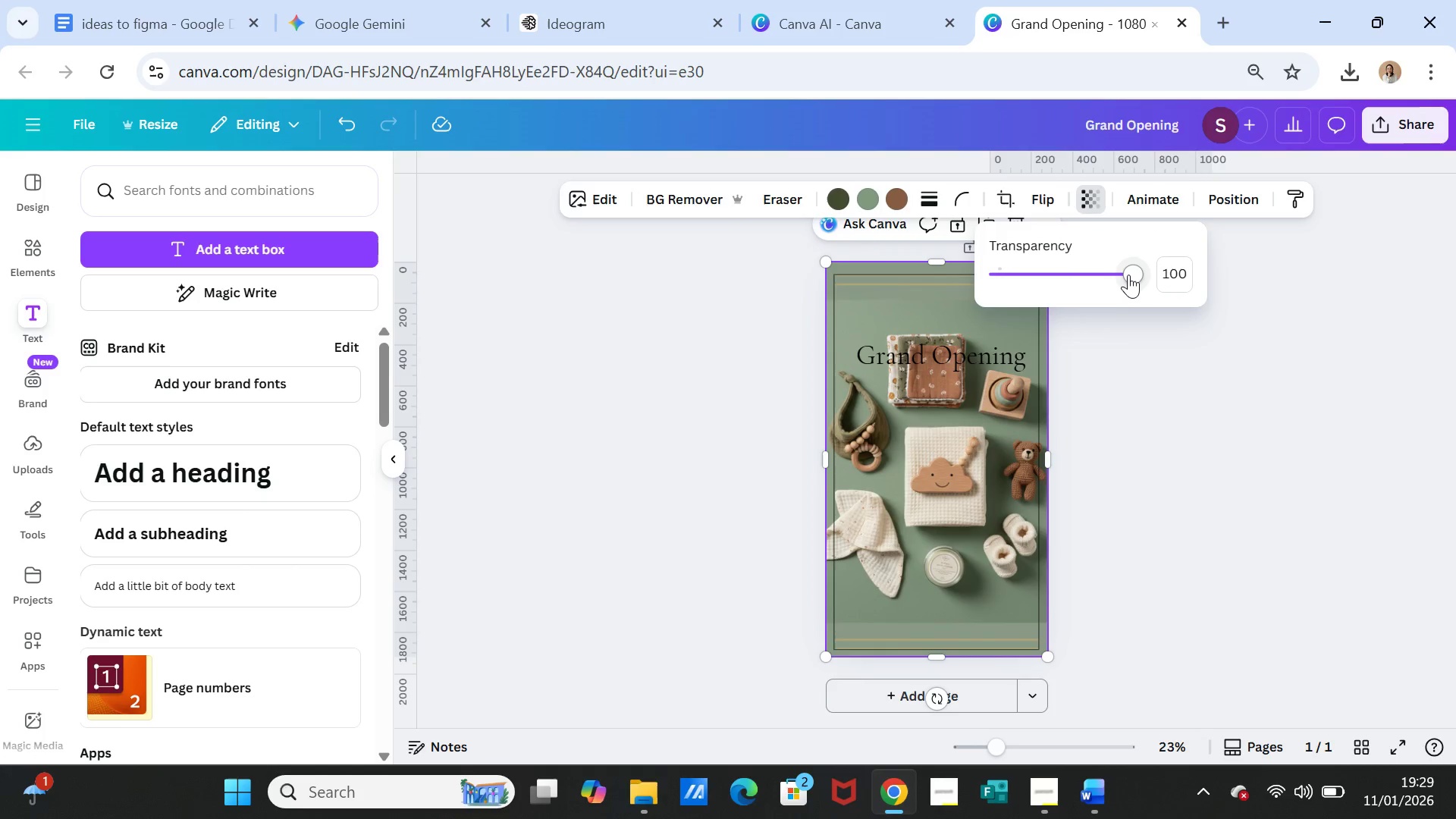 
left_click_drag(start_coordinate=[1134, 271], to_coordinate=[1106, 271])
 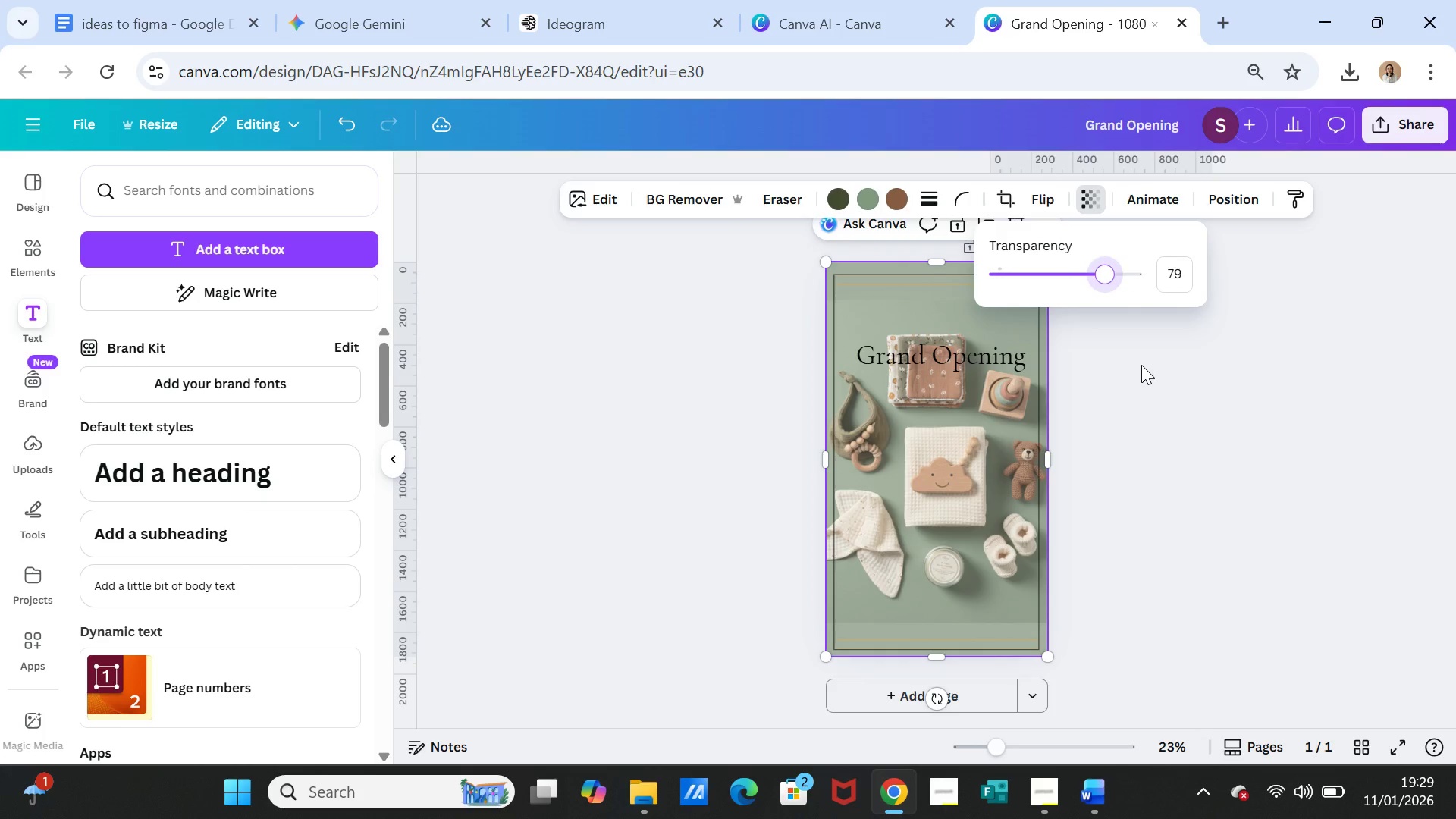 
left_click([1141, 365])
 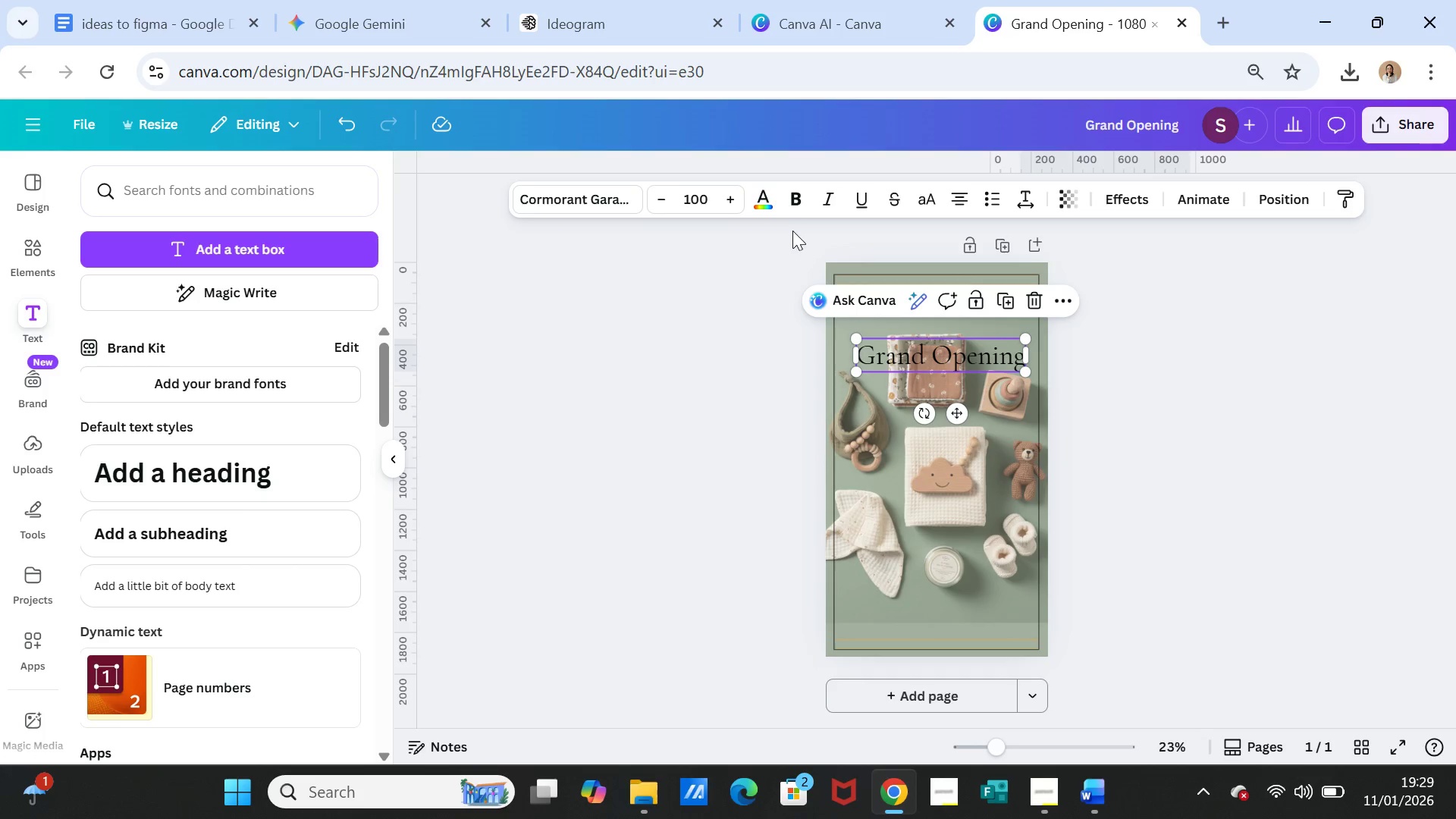 
left_click([794, 199])
 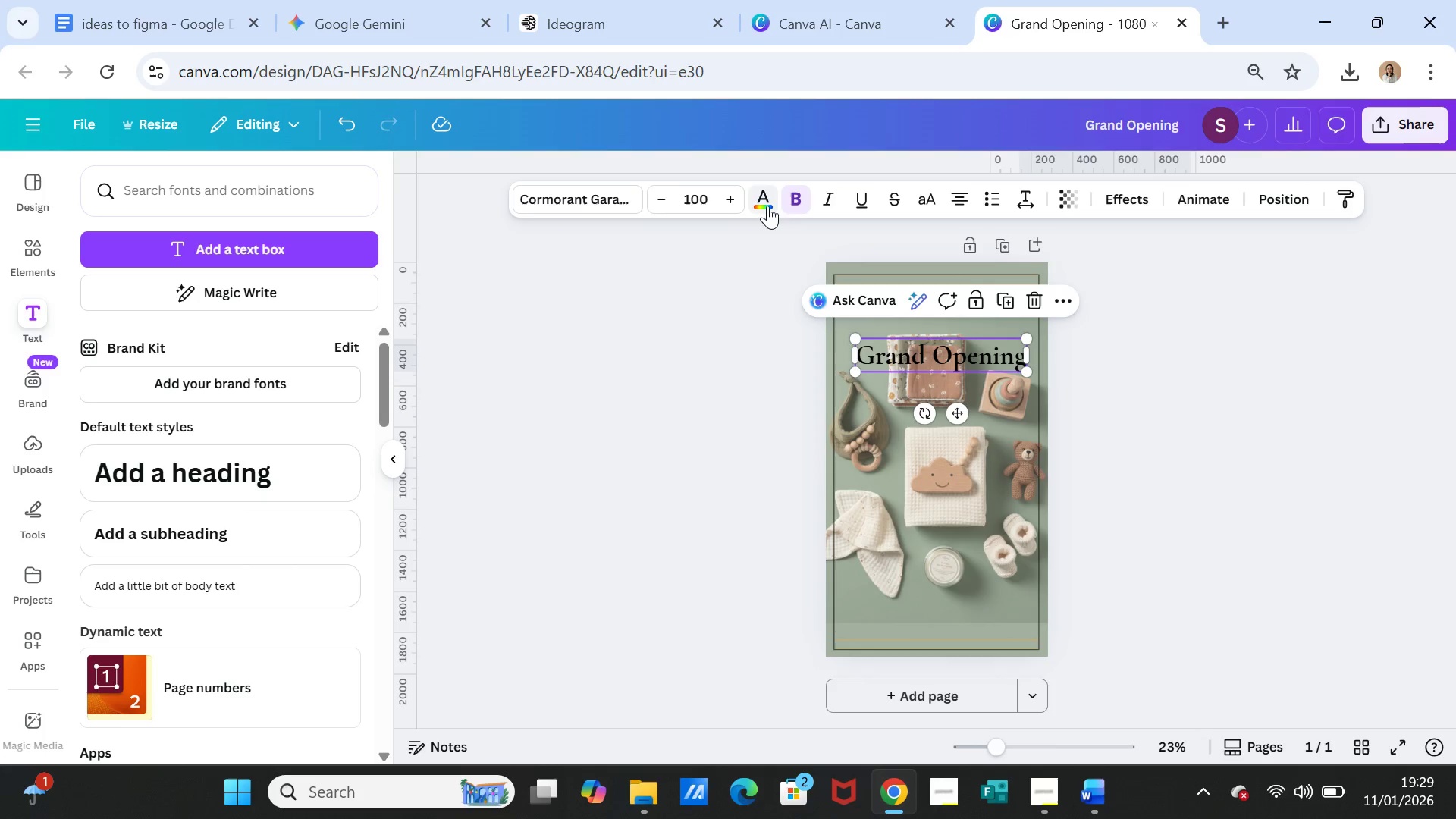 
left_click([765, 200])
 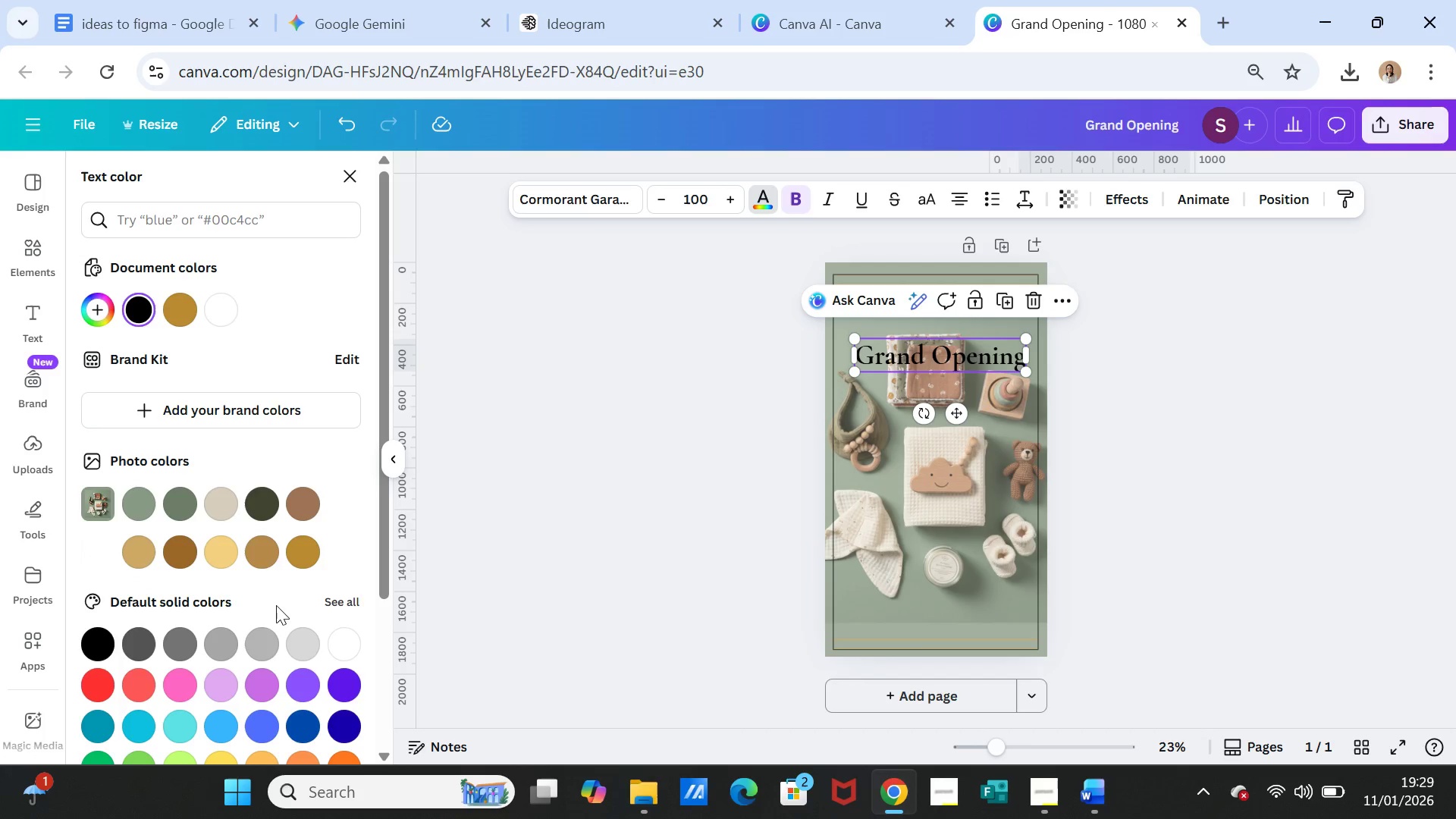 
left_click([221, 549])
 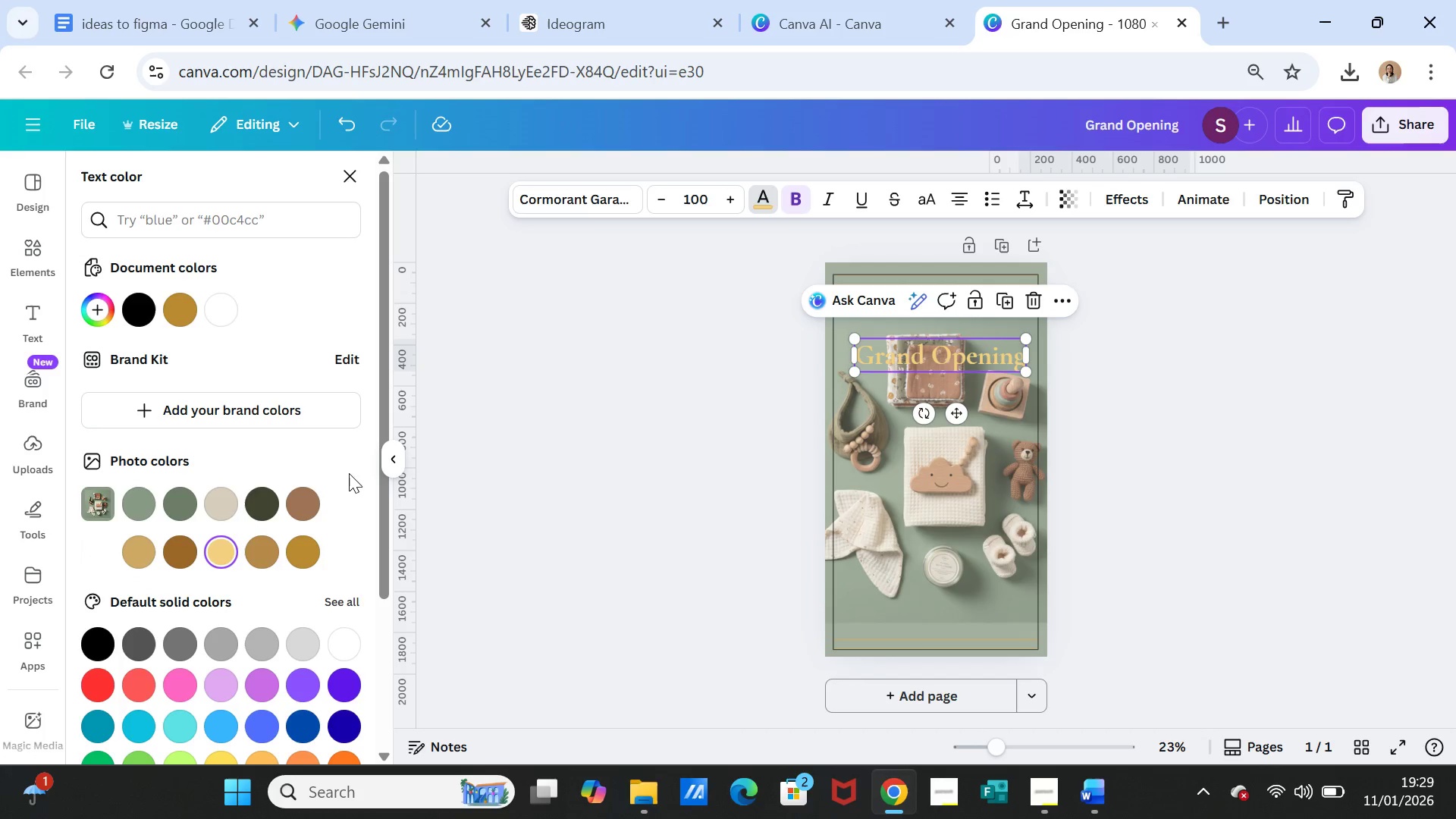 
left_click([309, 557])
 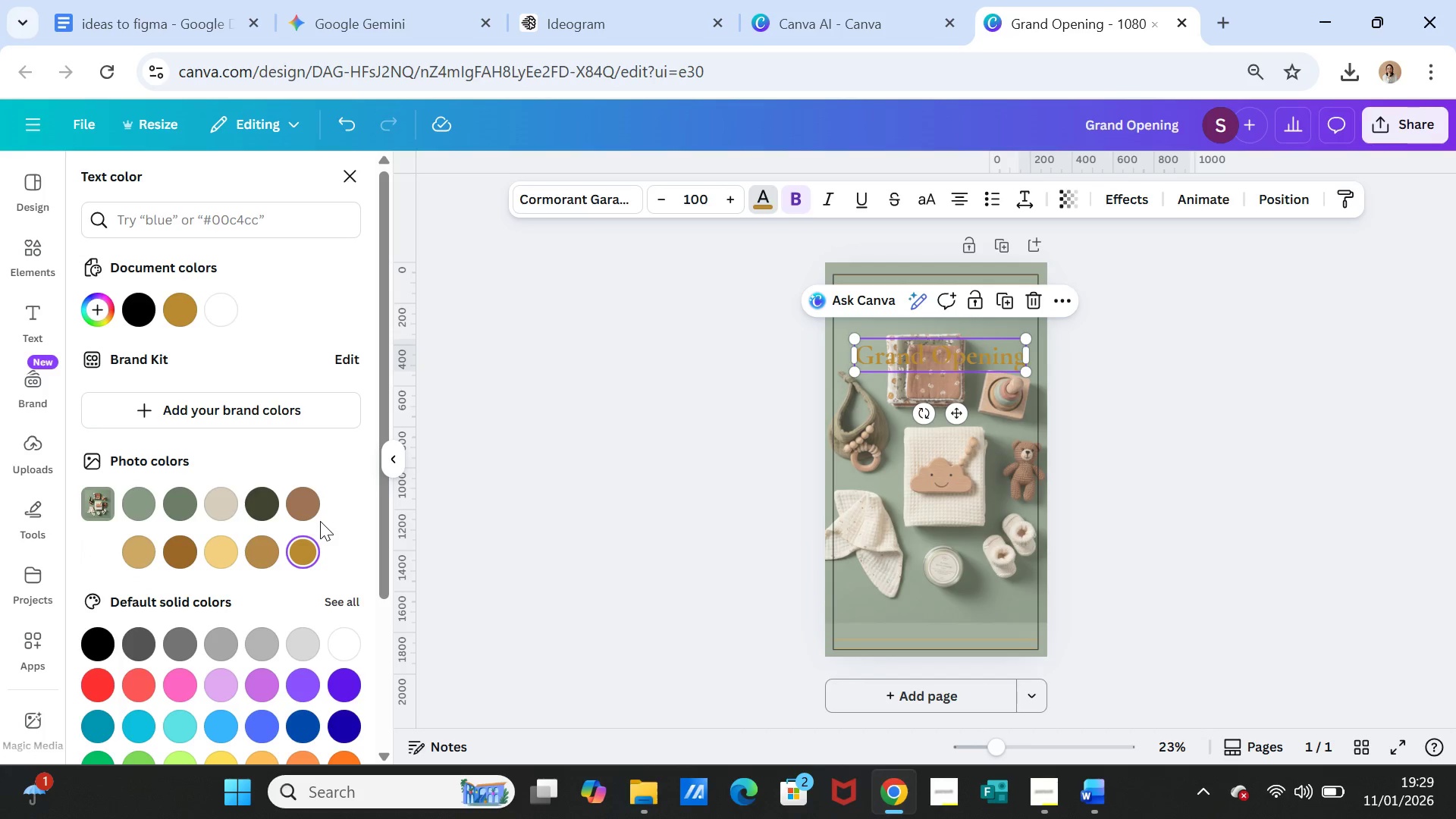 
scroll: coordinate [301, 607], scroll_direction: down, amount: 8.0
 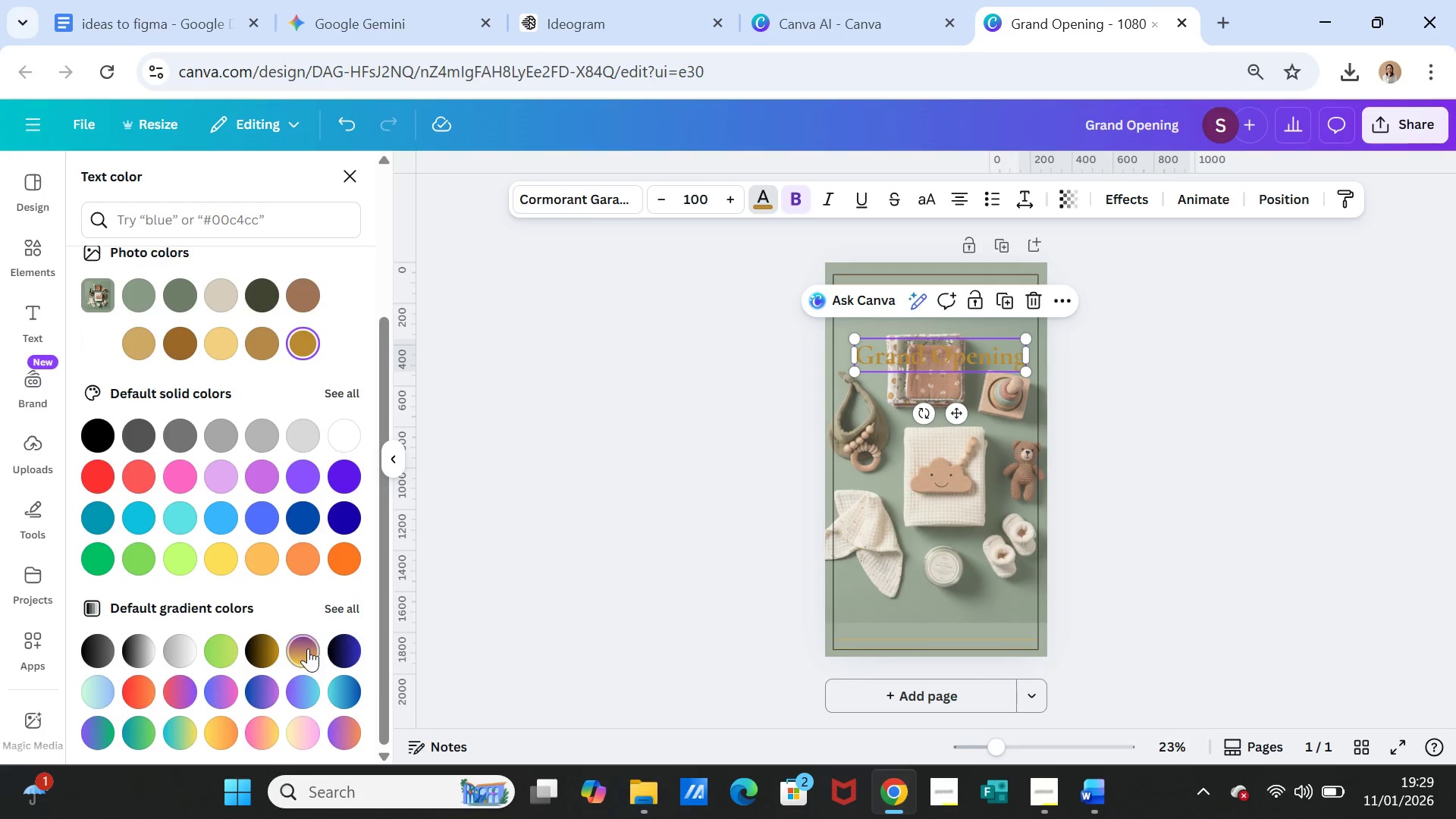 
left_click([308, 648])
 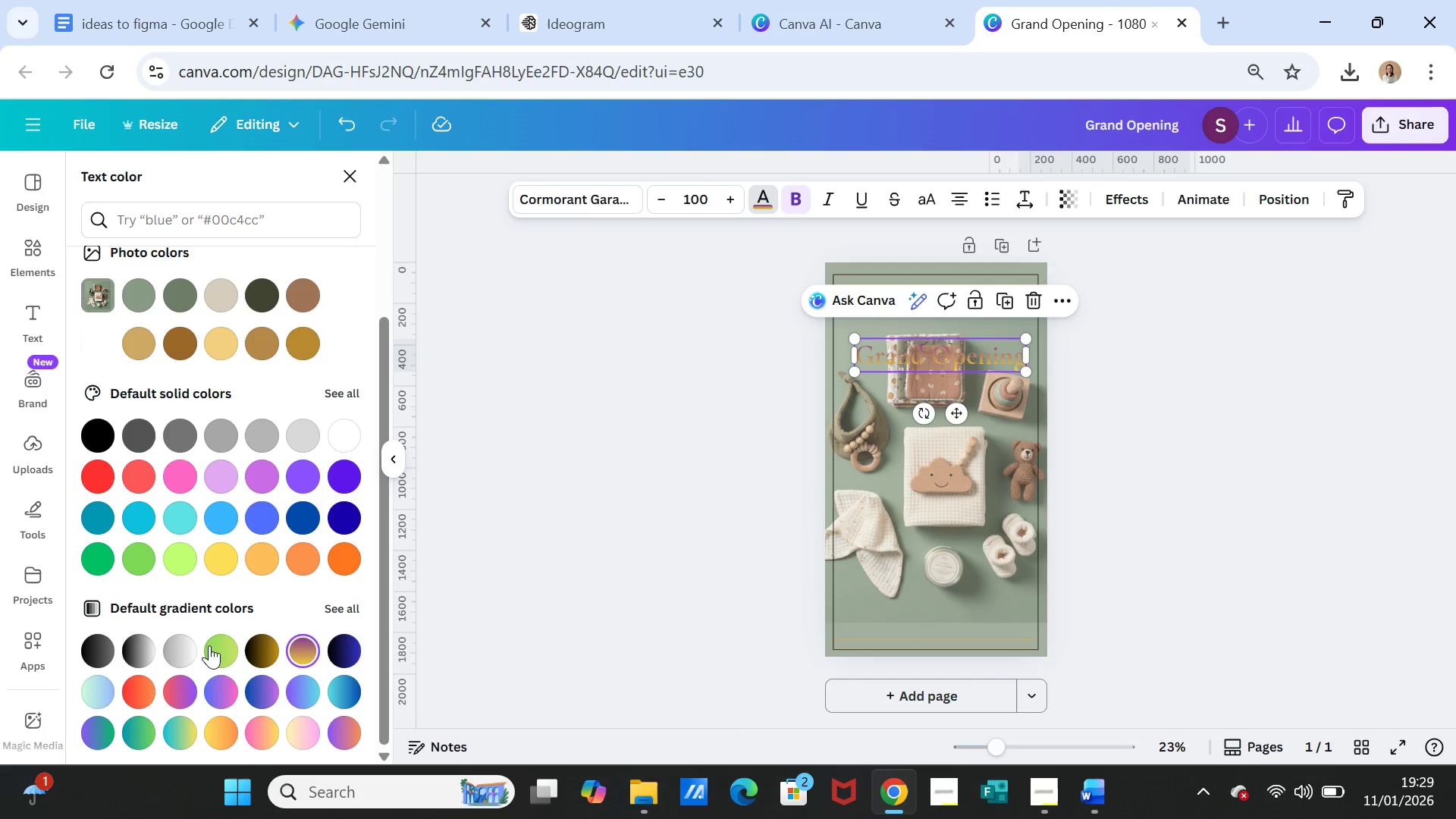 
left_click([141, 649])
 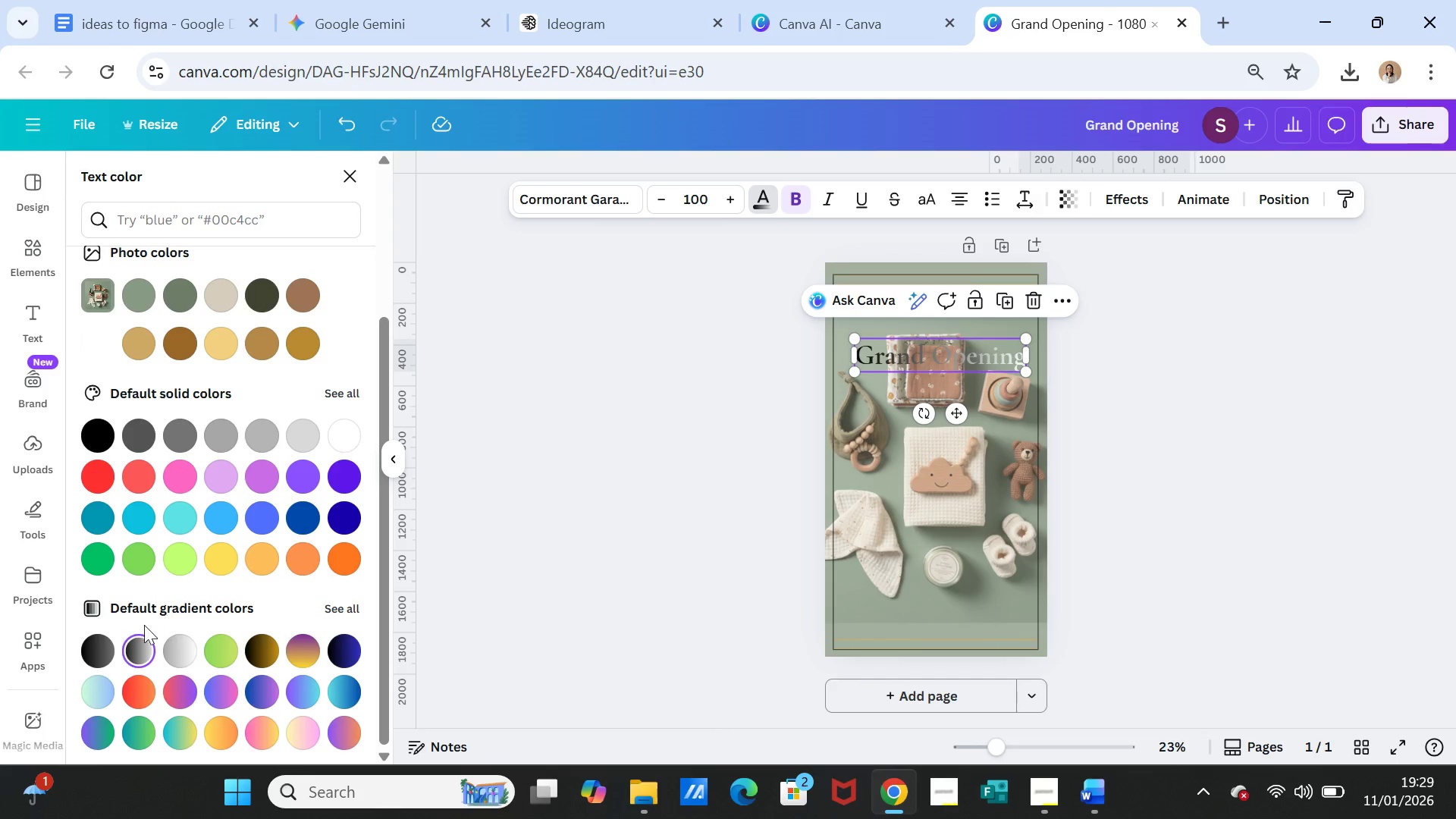 
left_click([102, 649])
 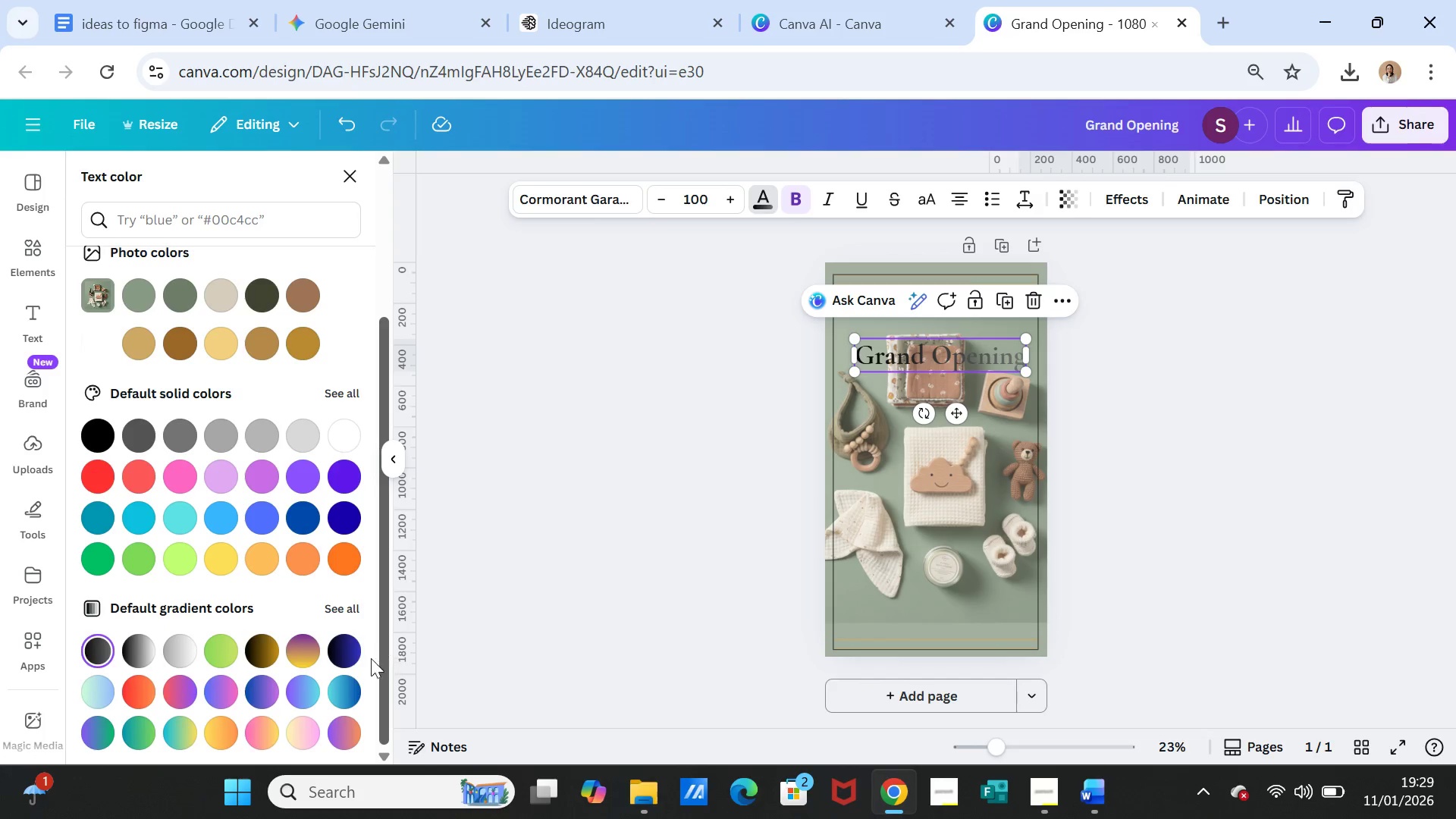 
left_click([340, 655])
 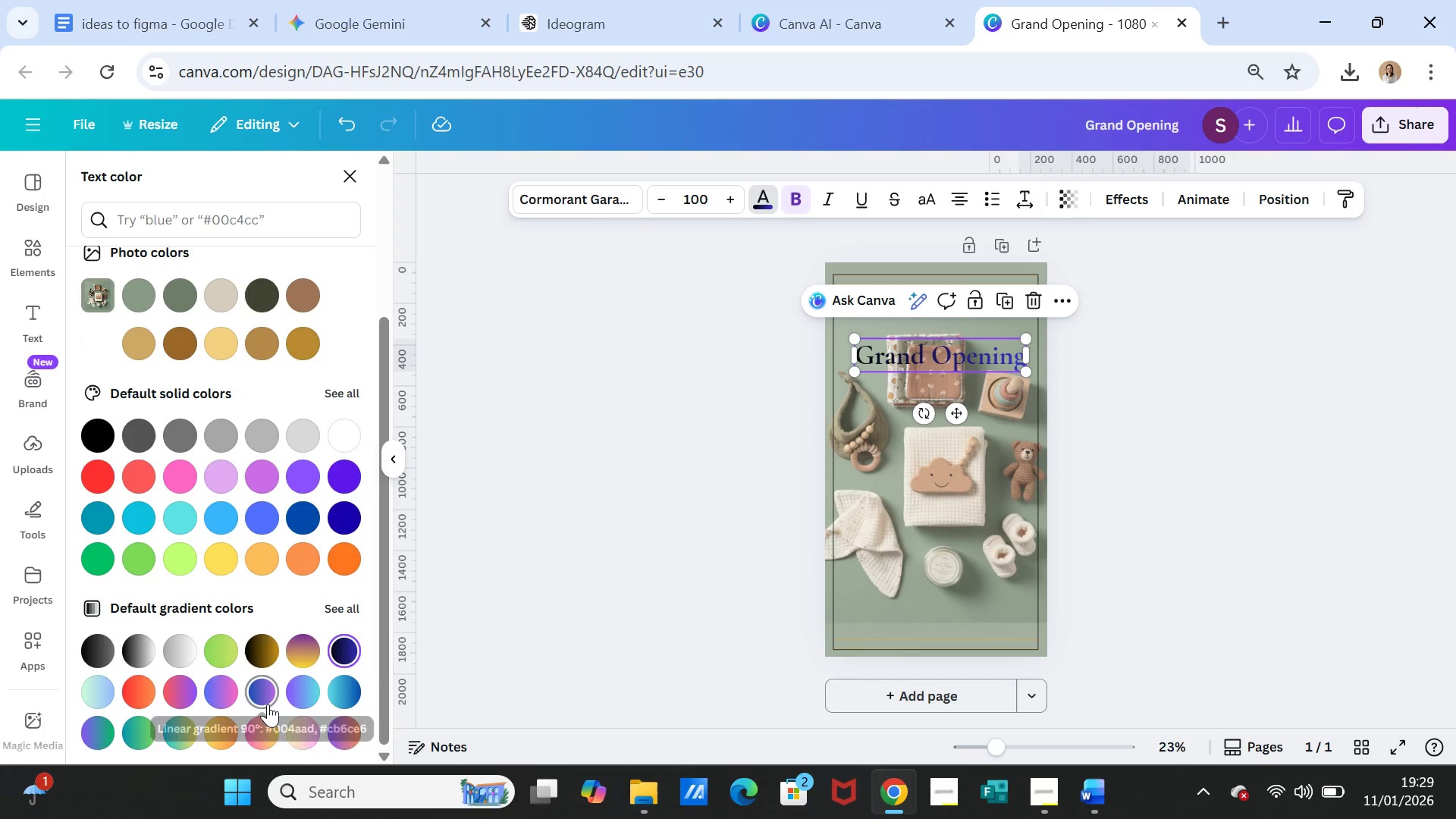 
left_click([267, 730])
 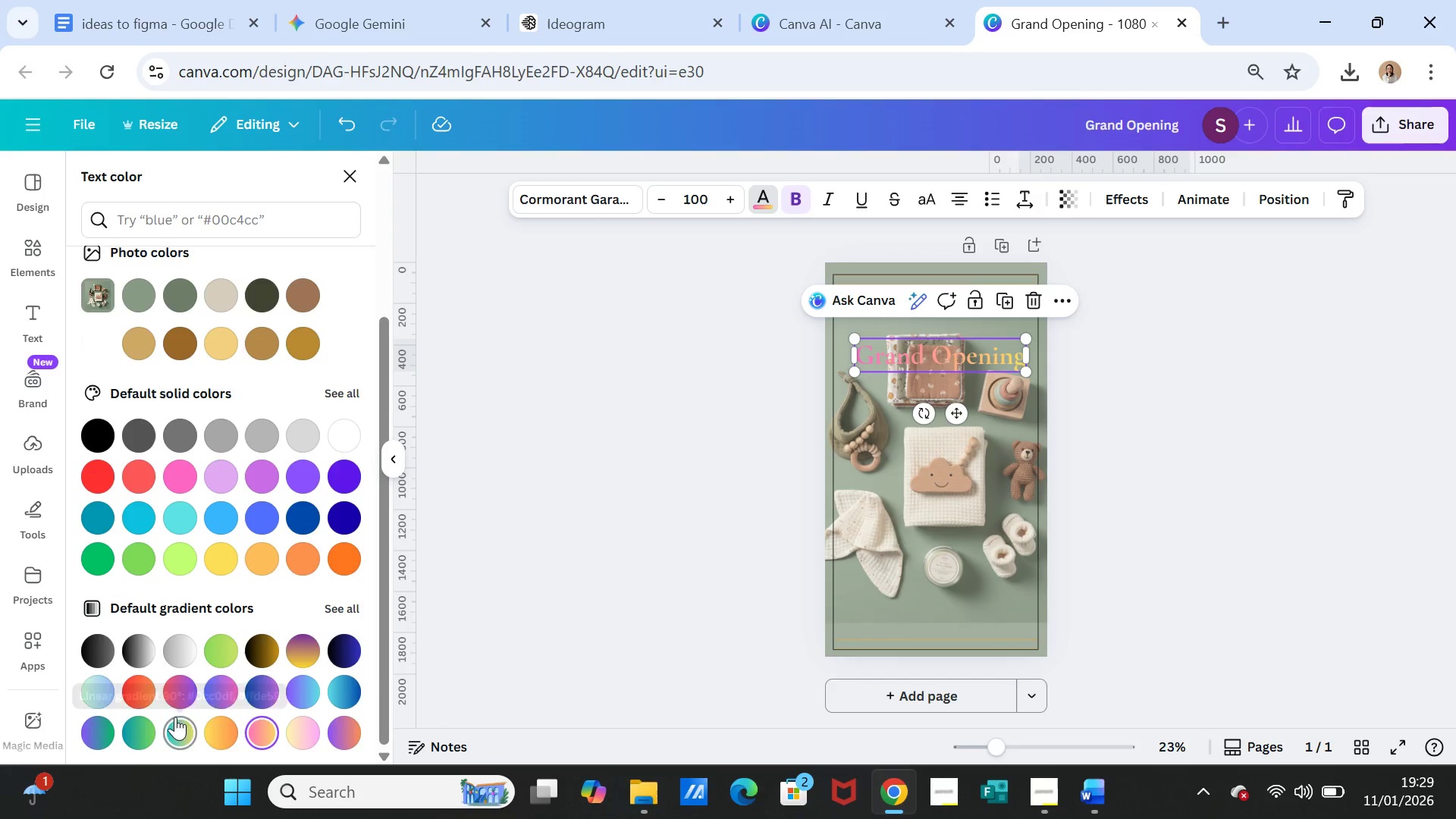 
left_click([175, 684])
 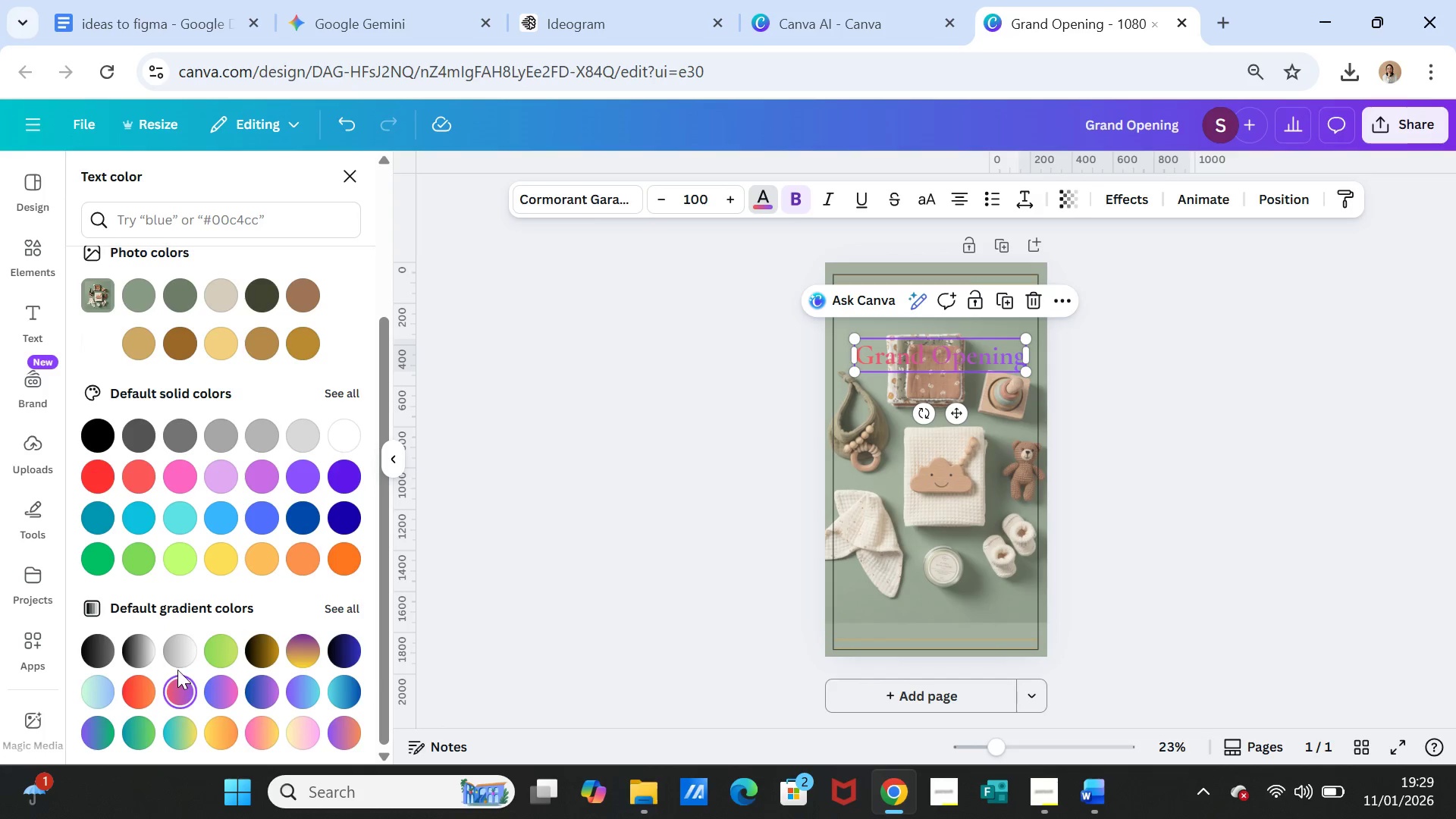 
scroll: coordinate [190, 661], scroll_direction: down, amount: 2.0
 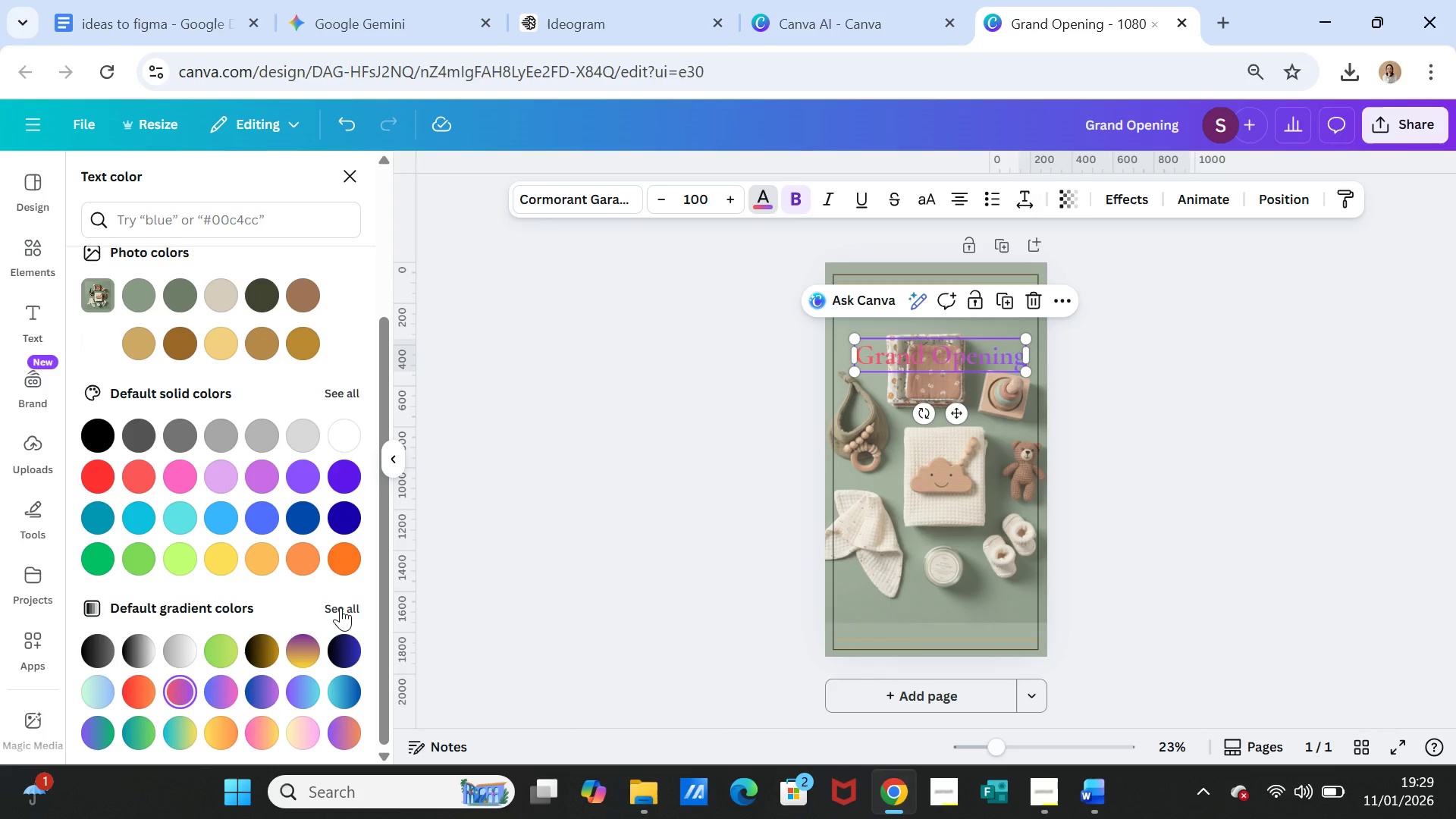 
left_click([340, 607])
 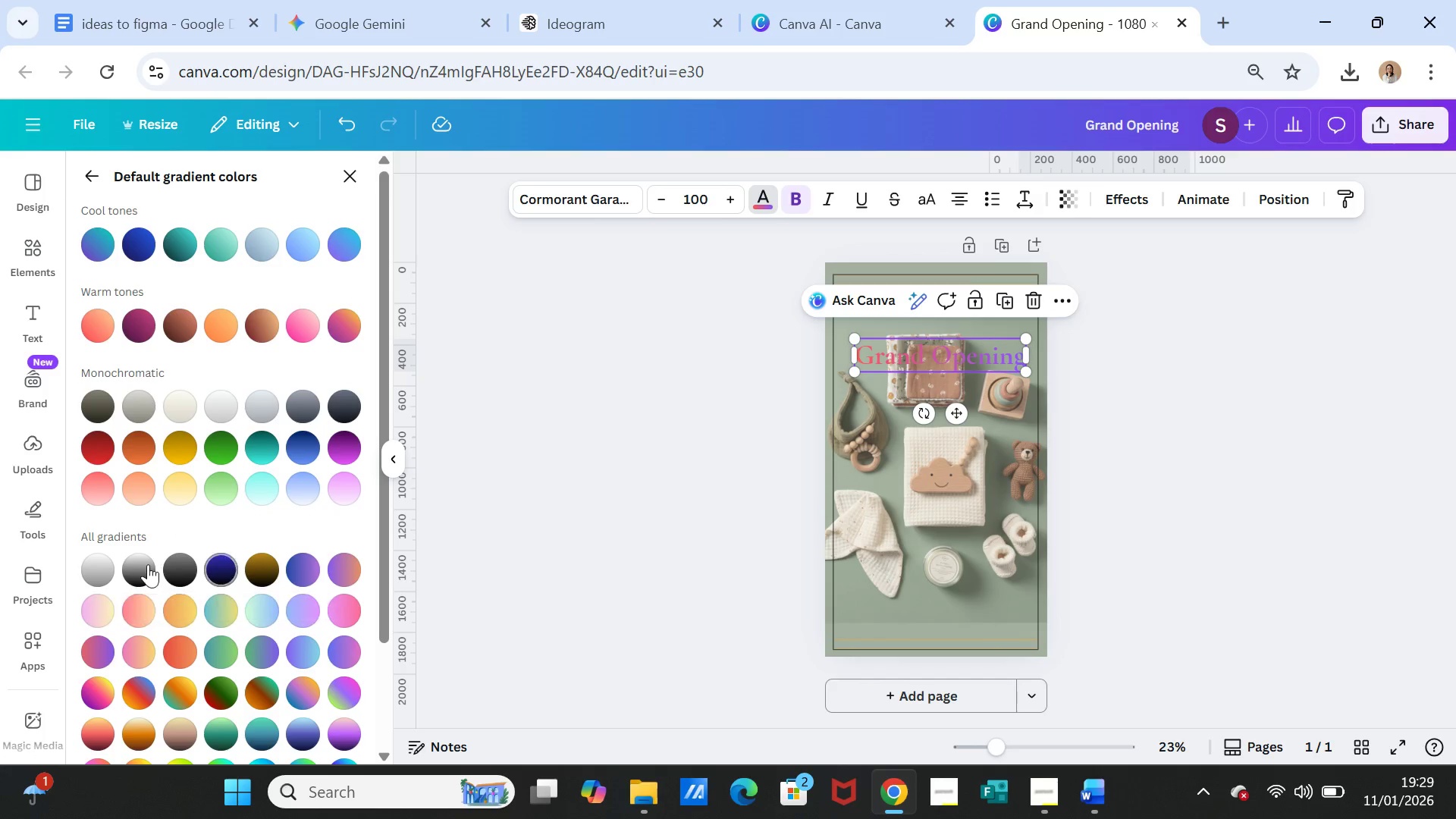 
left_click([267, 573])
 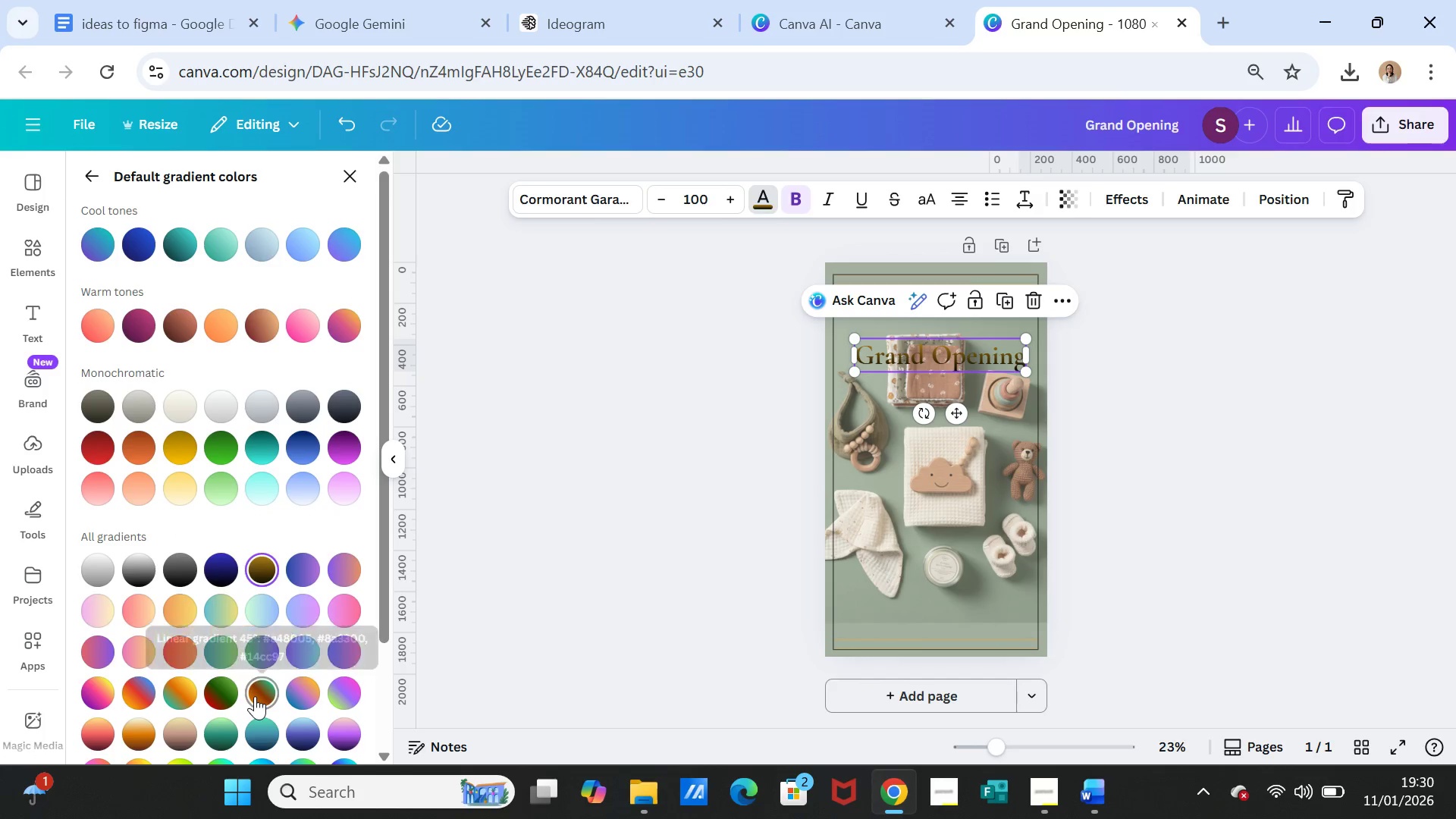 
left_click([182, 613])
 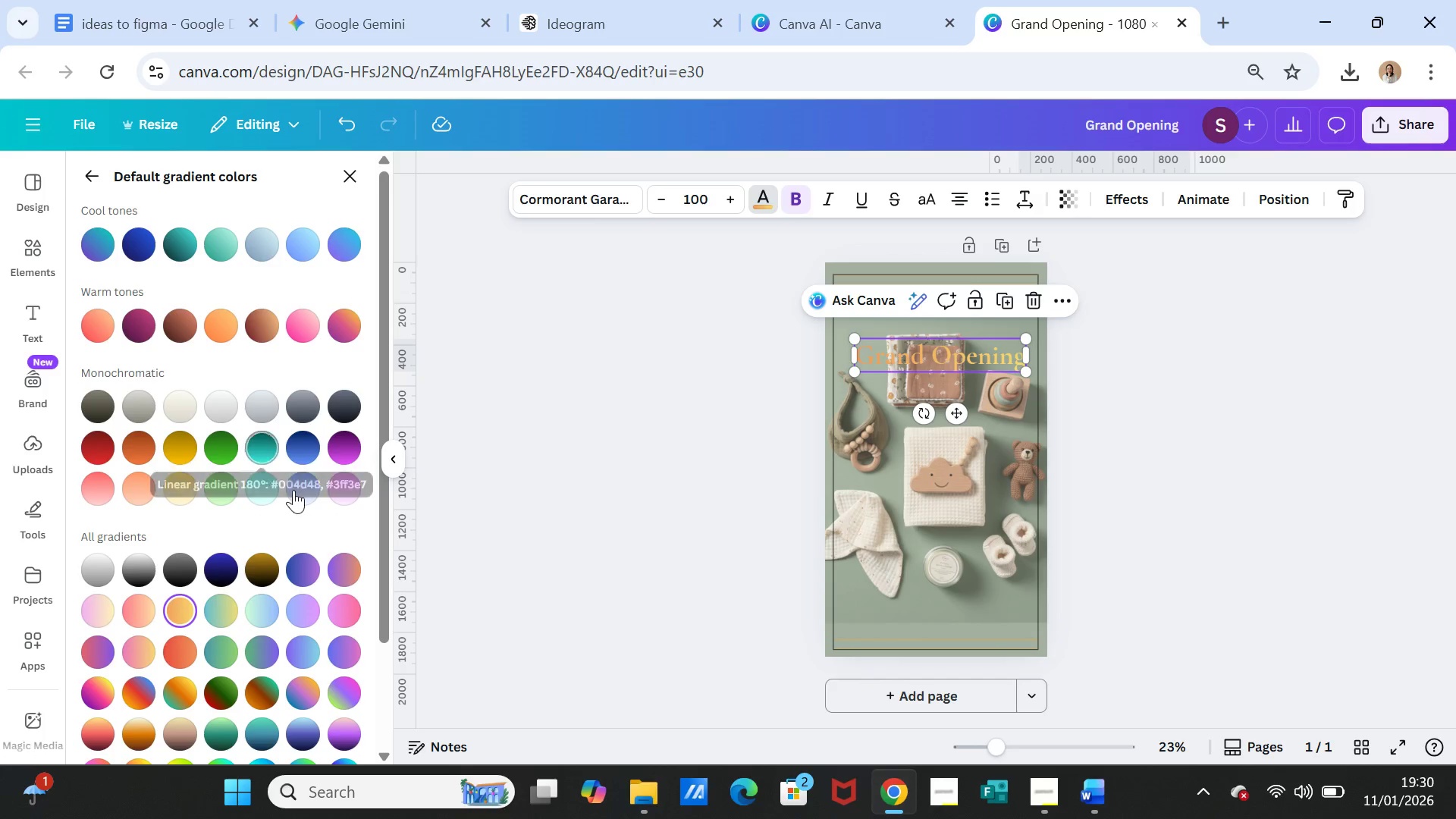 
left_click([309, 450])
 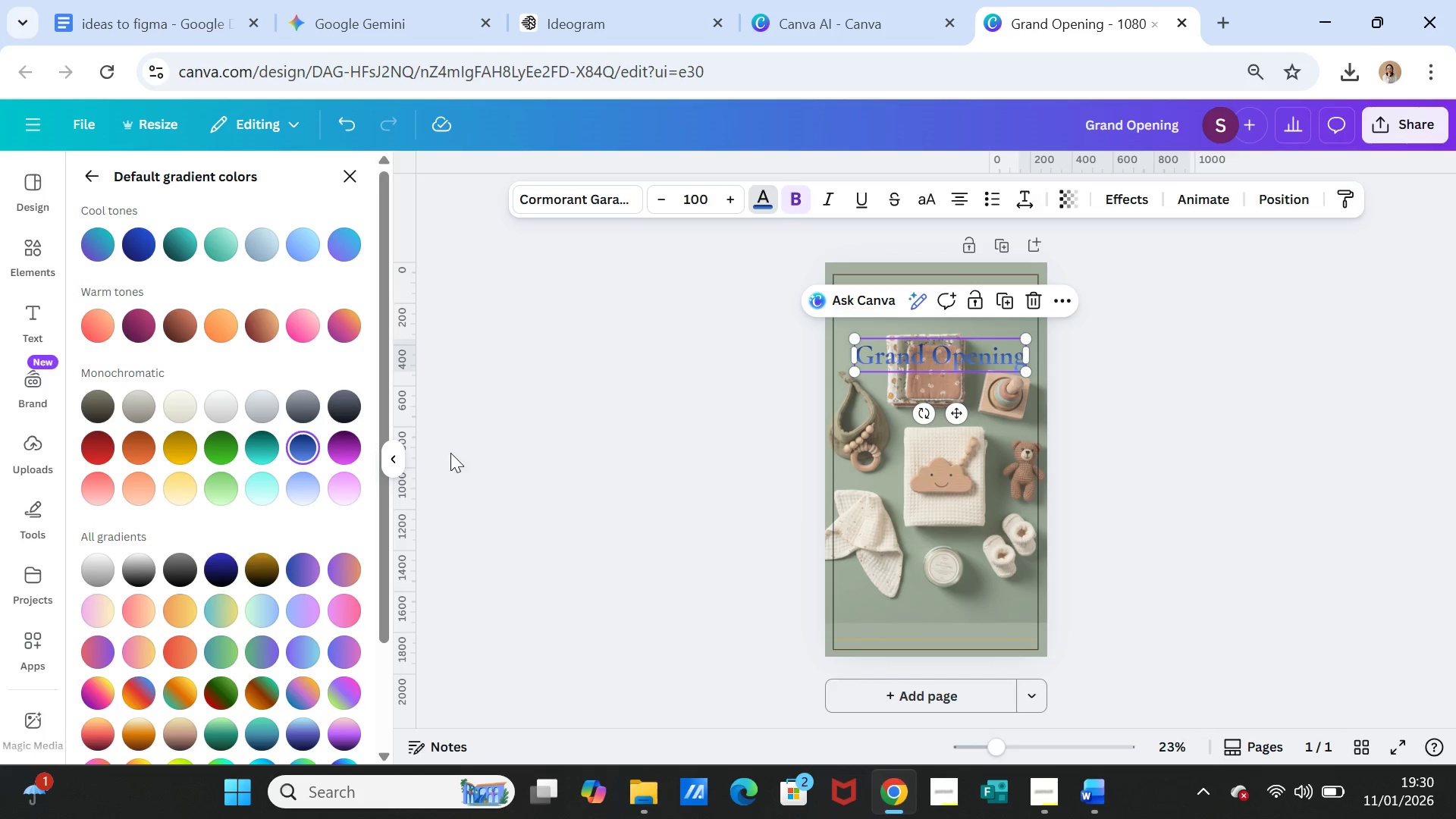 
left_click([335, 407])
 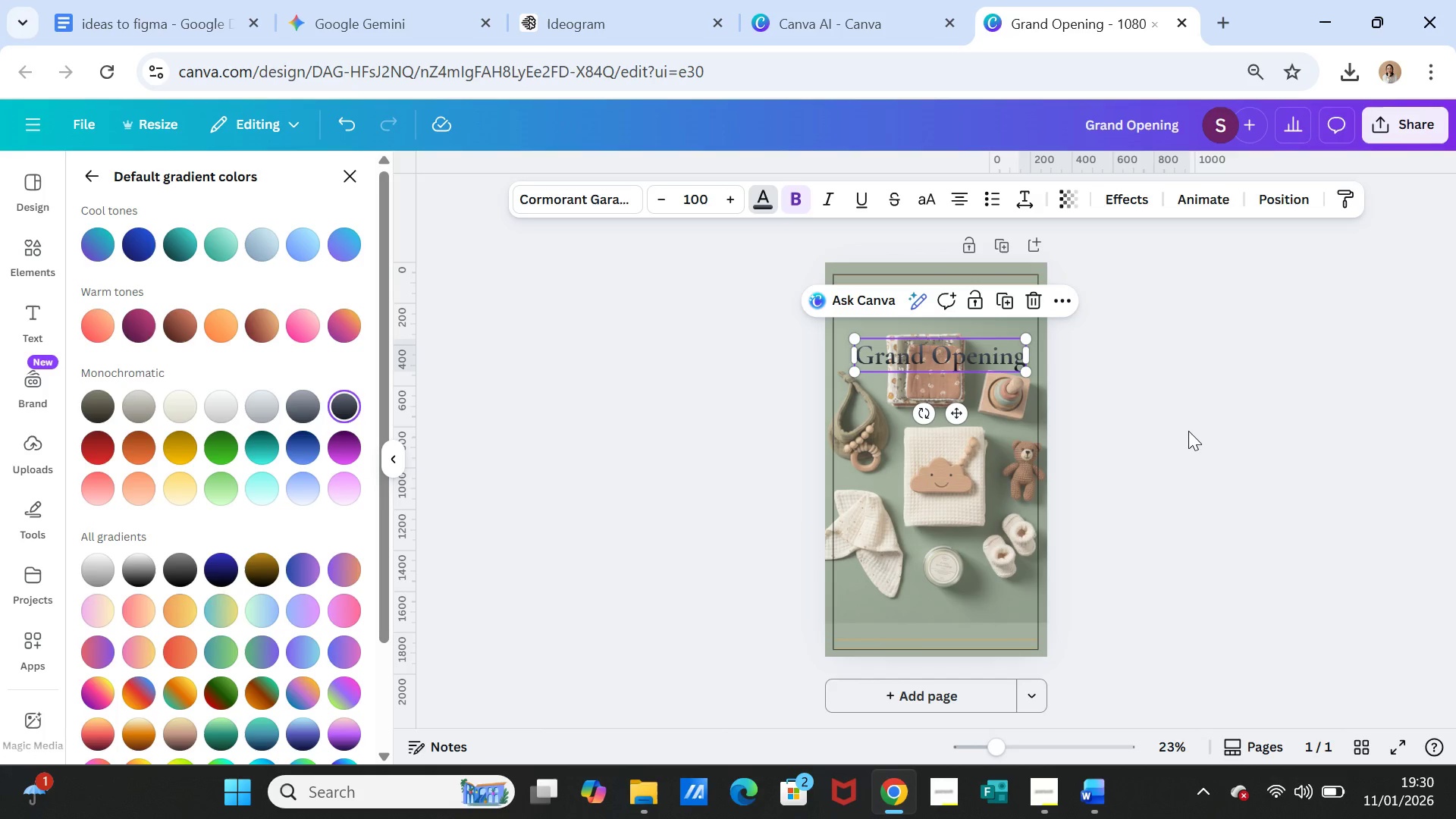 
double_click([1174, 438])
 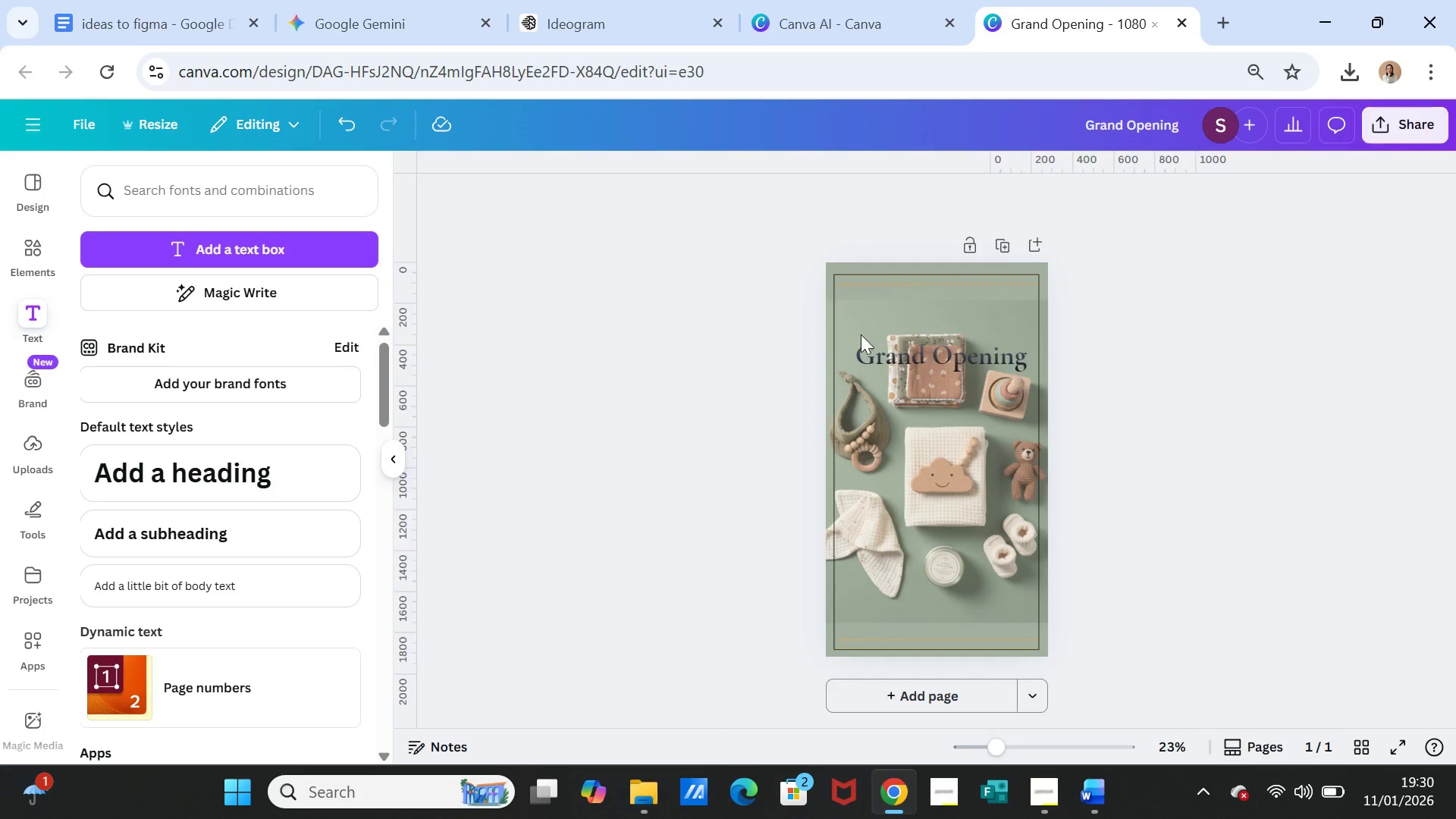 
wait(7.34)
 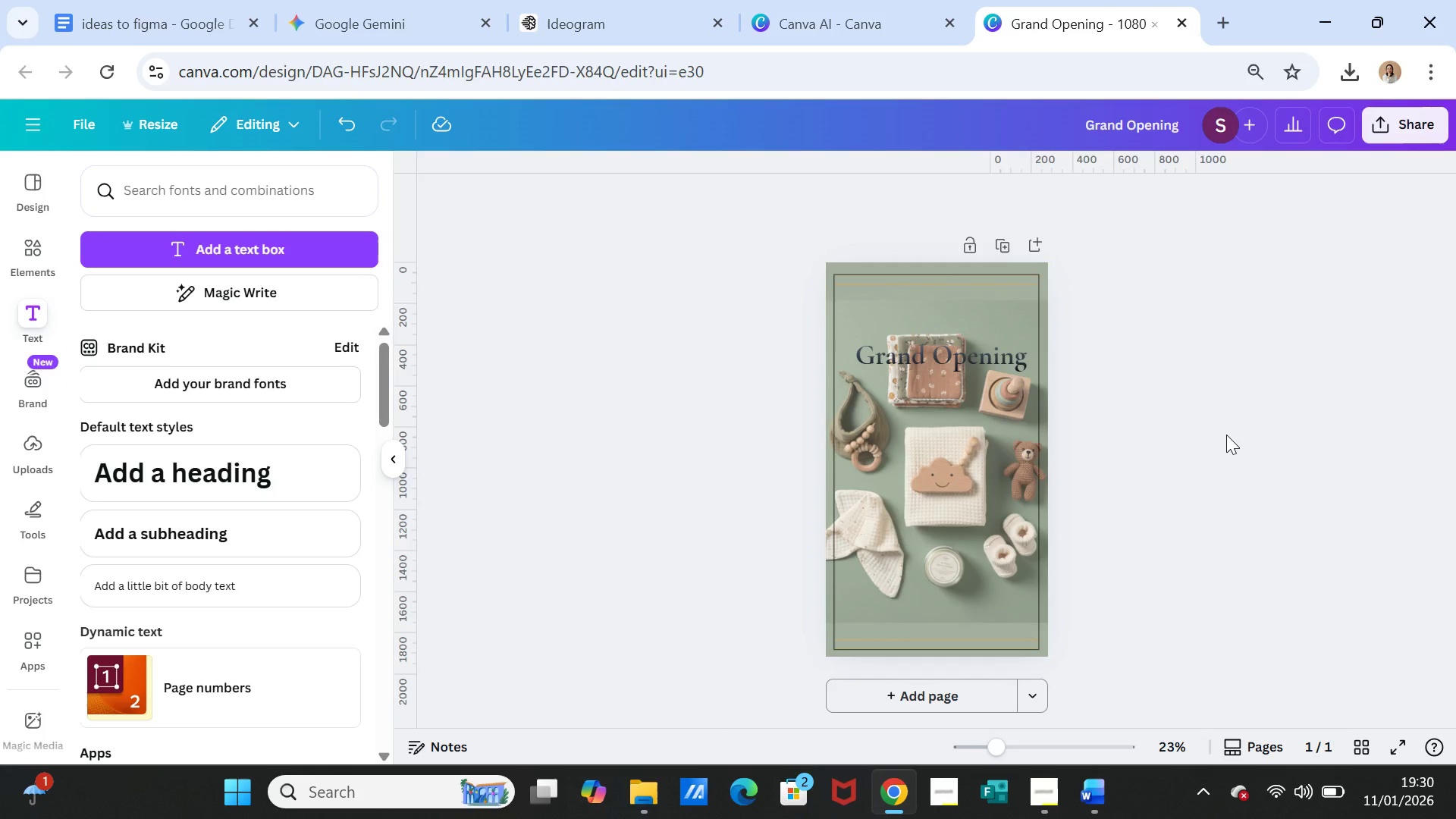 
left_click([1041, 263])
 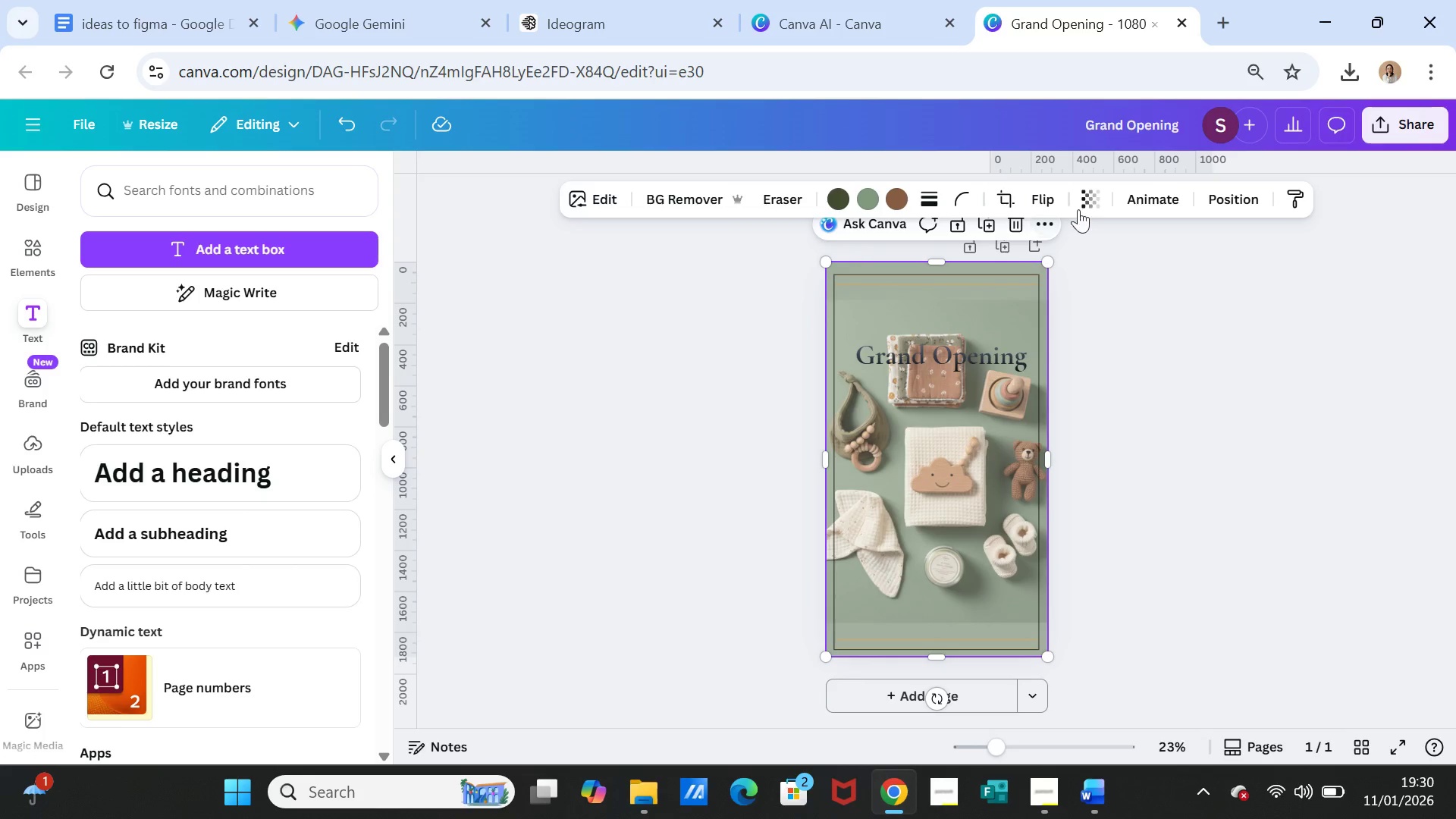 
left_click([1086, 196])
 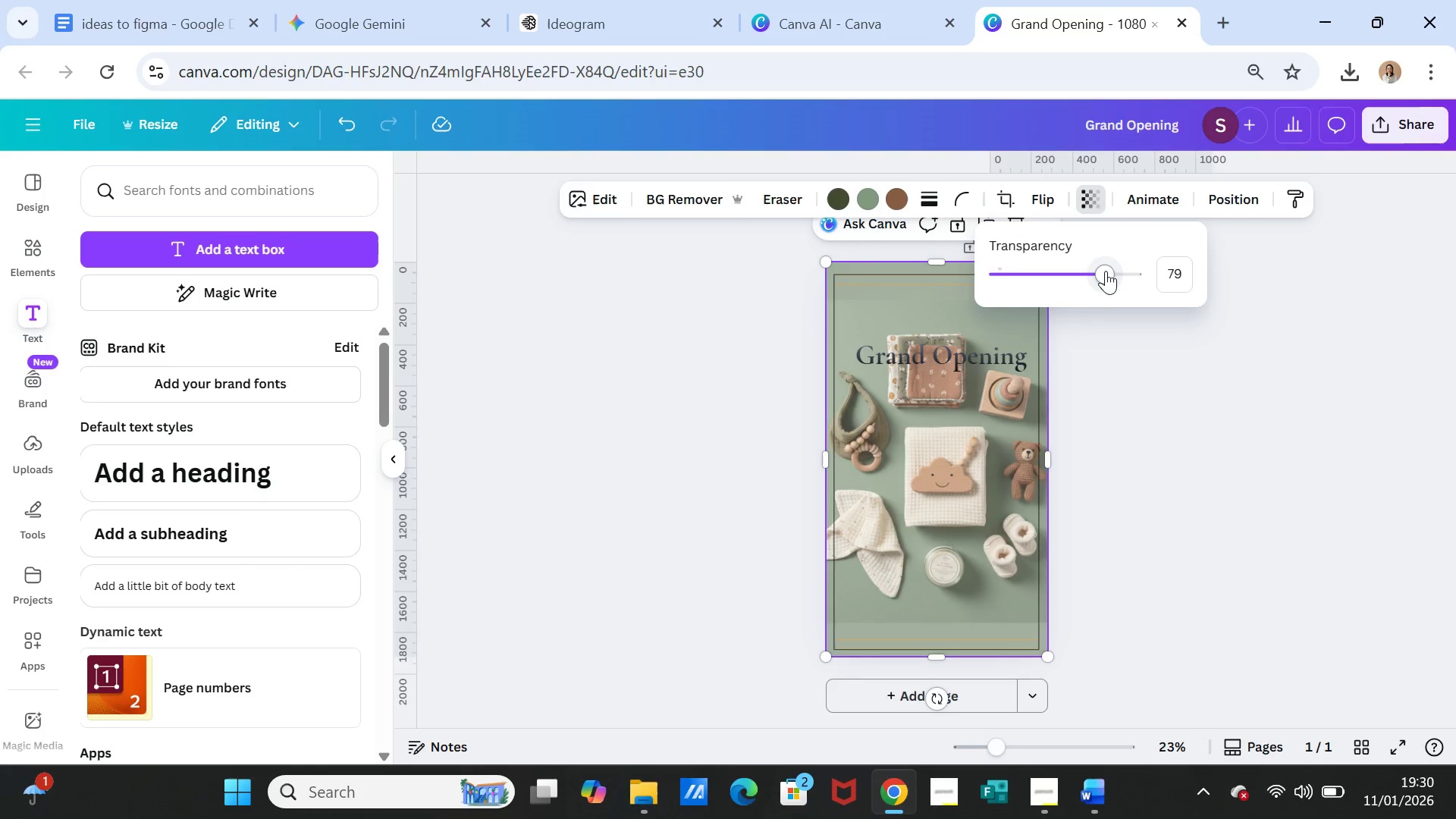 
left_click_drag(start_coordinate=[1107, 269], to_coordinate=[1153, 275])
 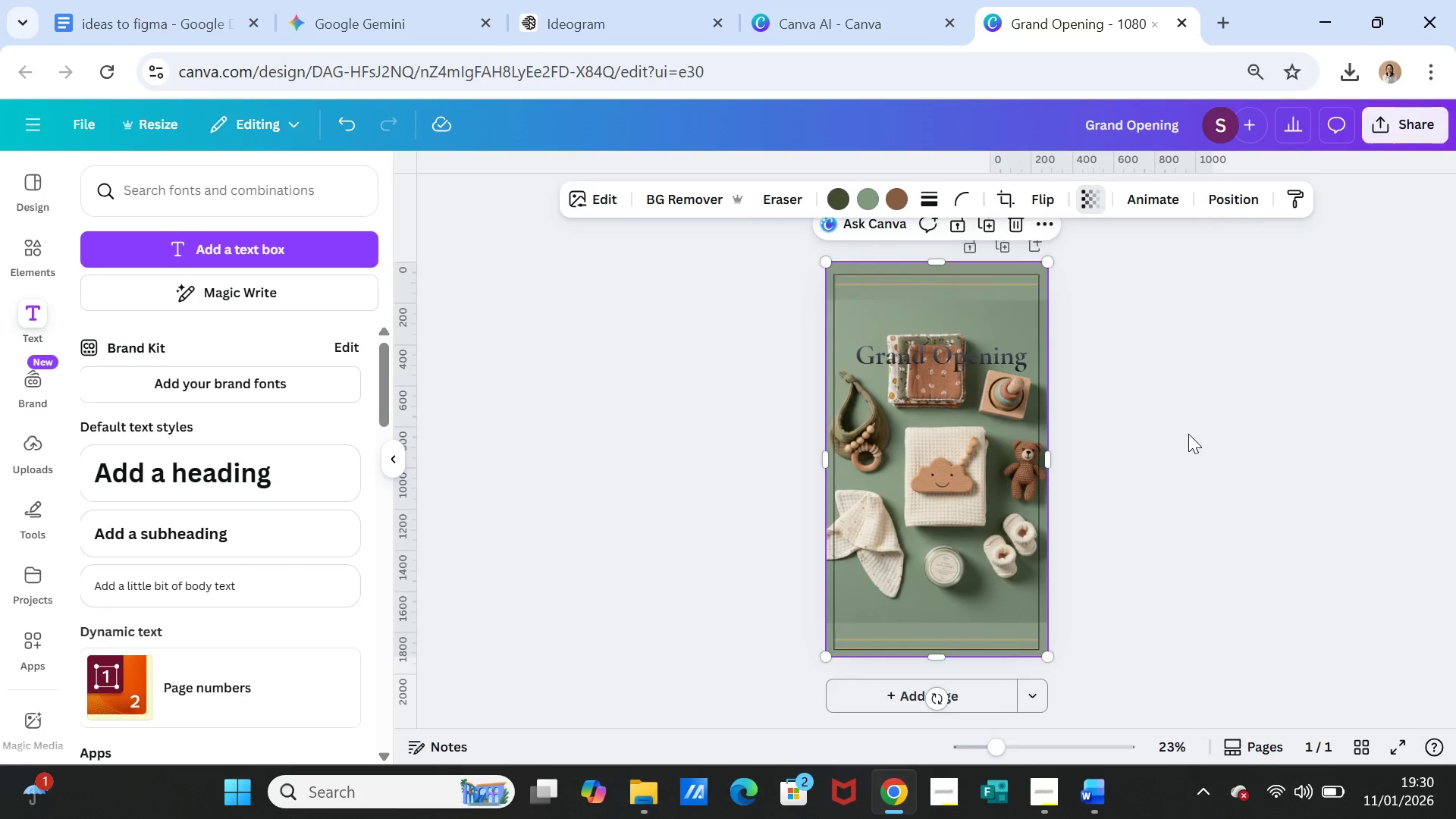 
left_click([1188, 434])
 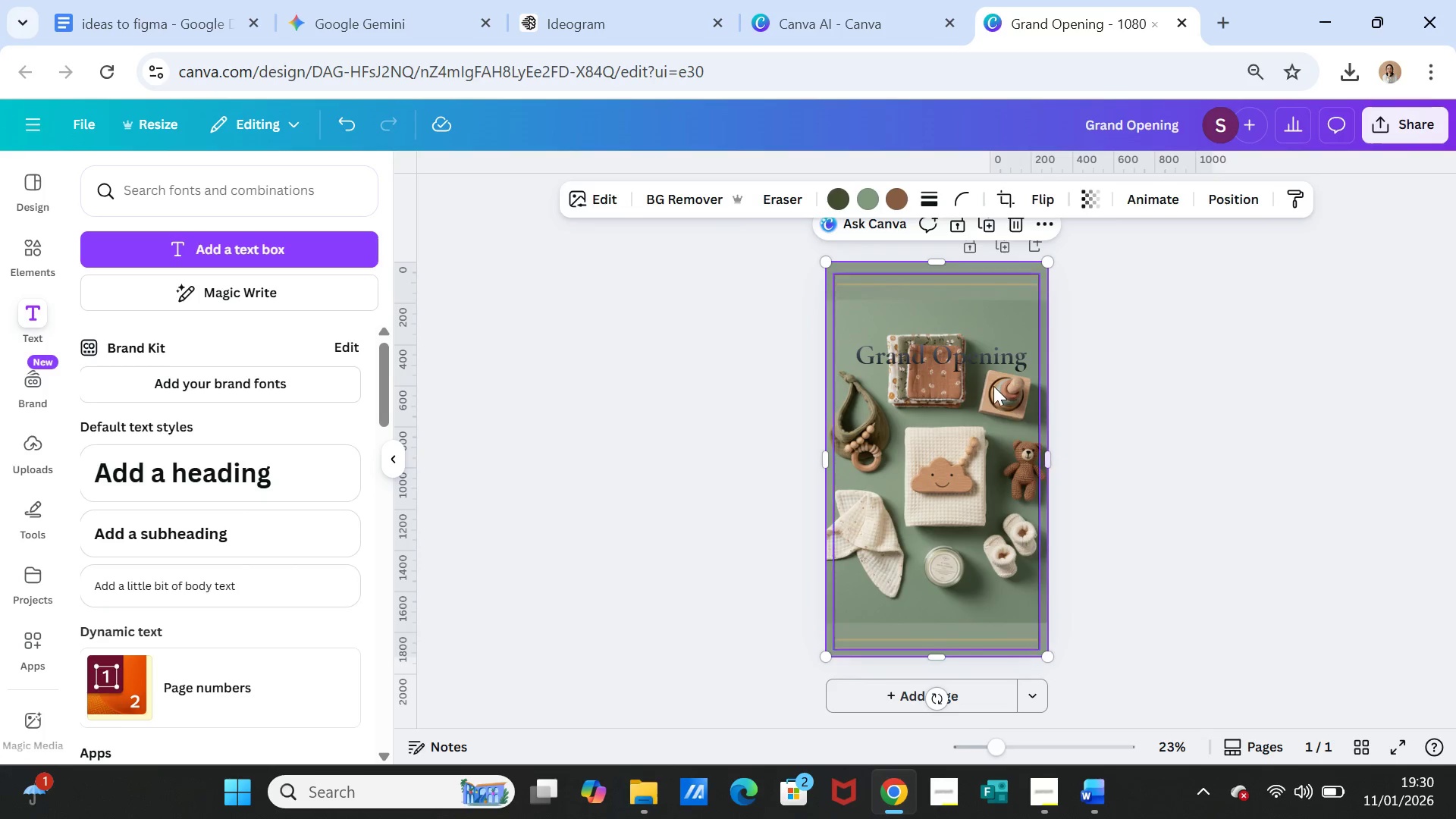 
left_click([967, 368])
 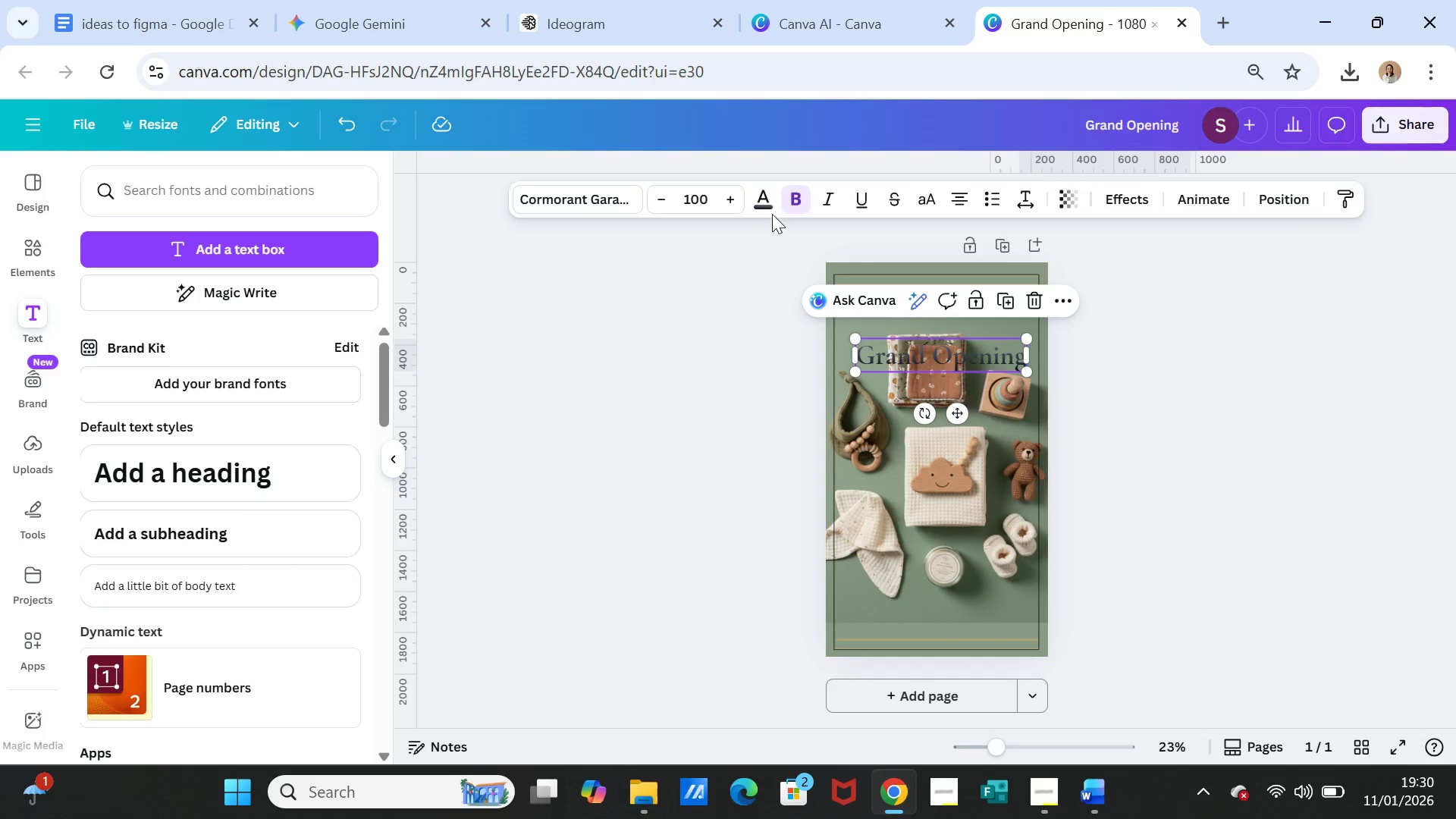 
left_click([769, 201])
 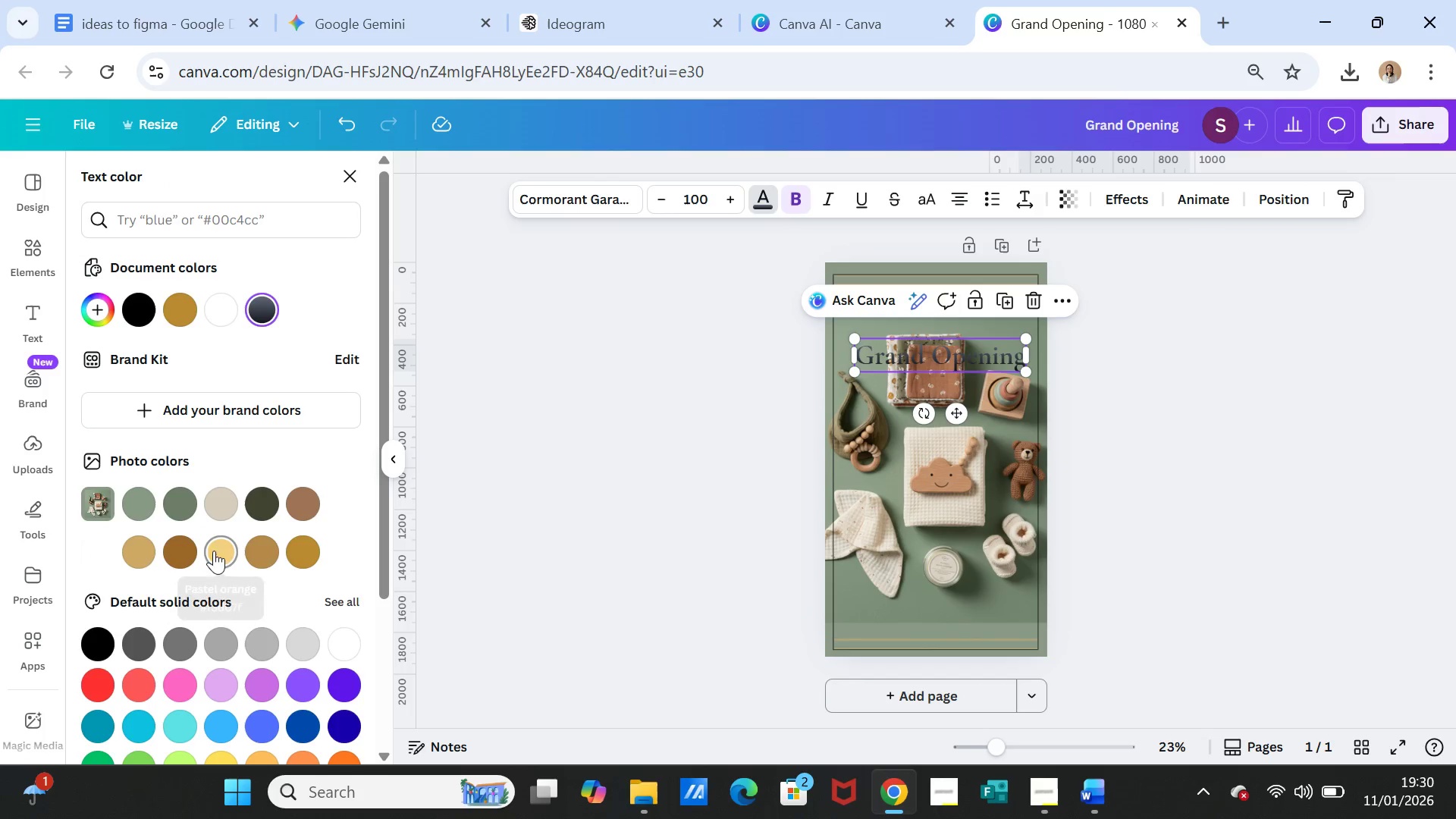 
scroll: coordinate [310, 631], scroll_direction: down, amount: 4.0
 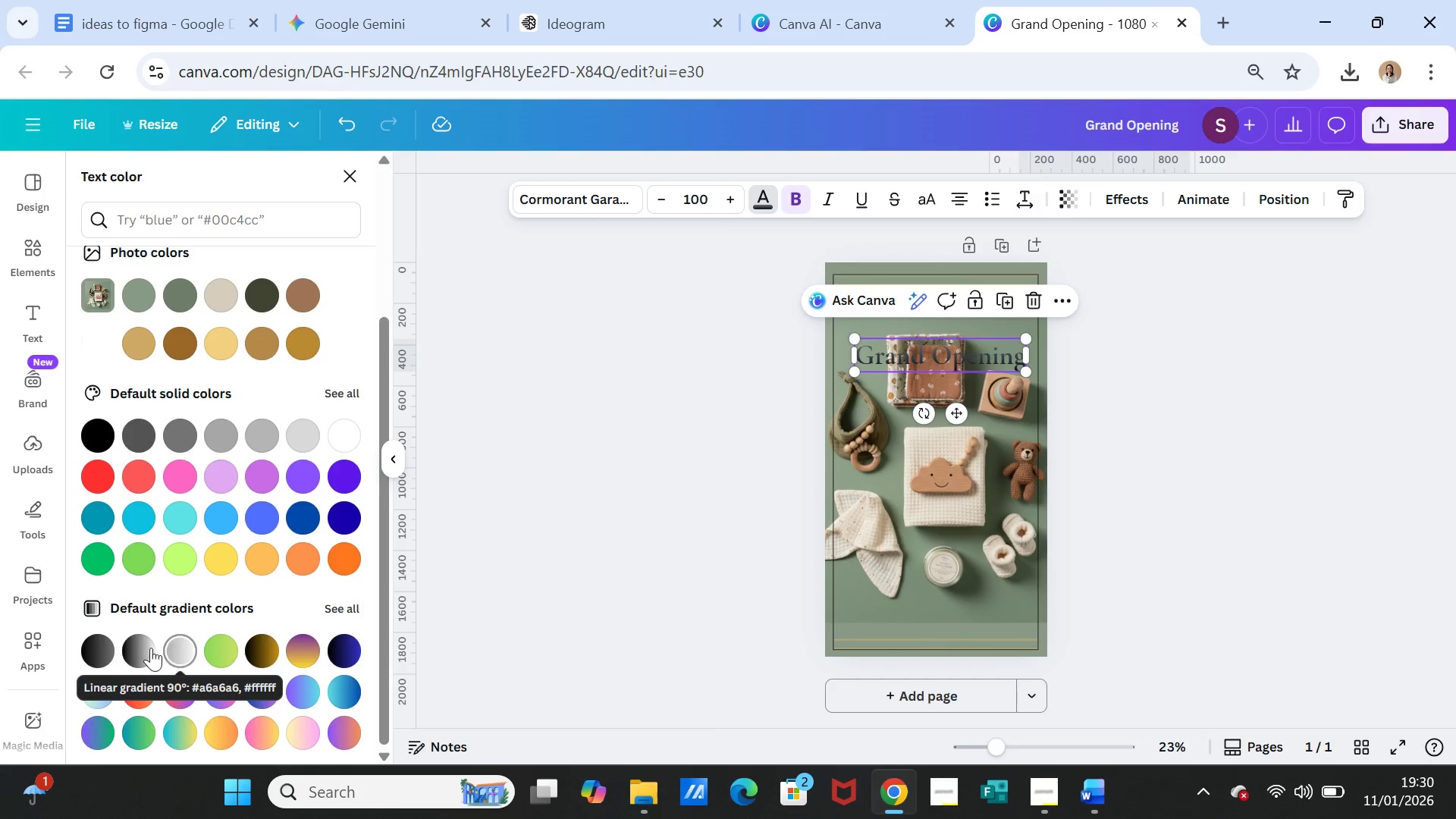 
left_click([135, 648])
 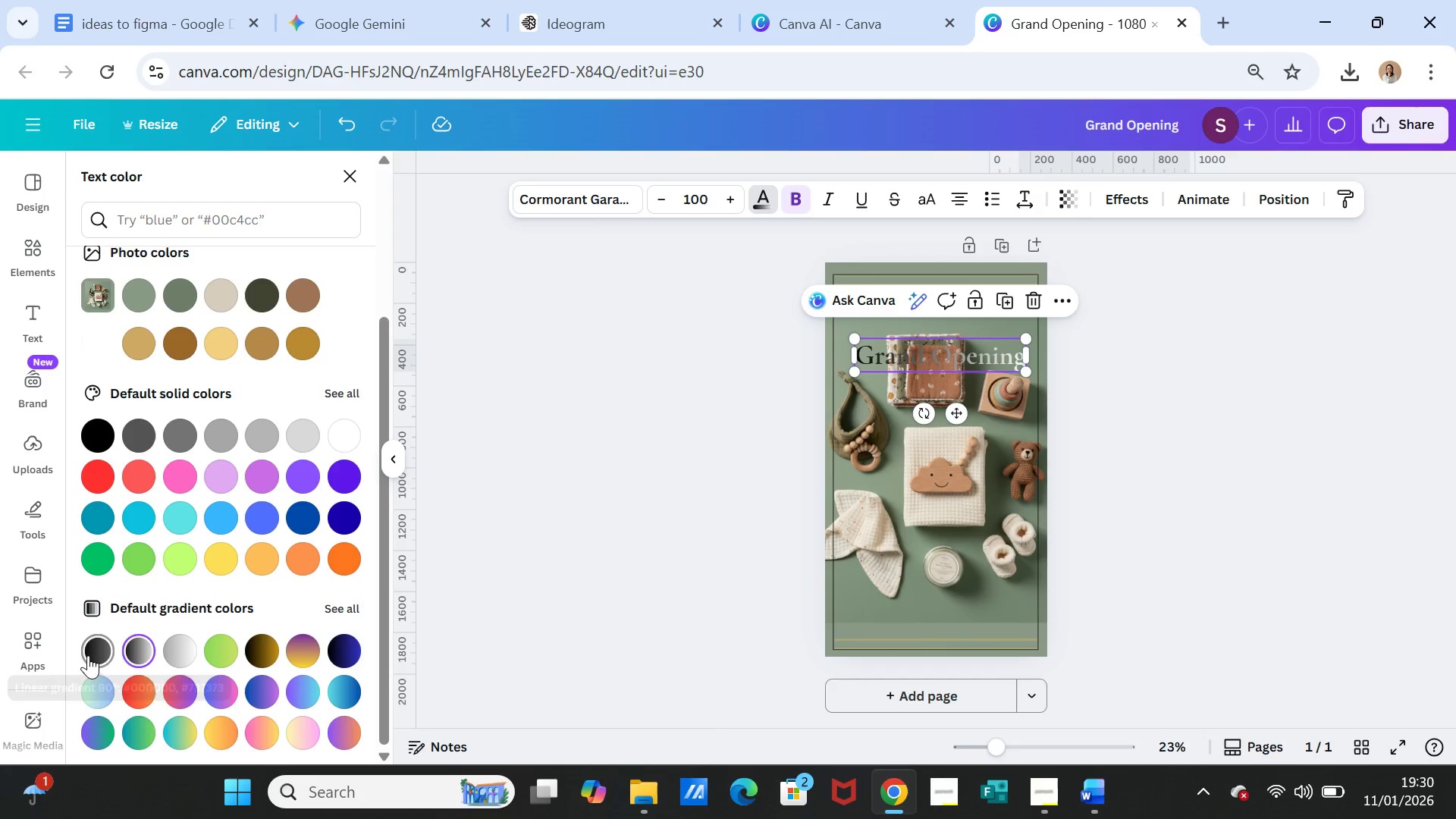 
left_click([99, 650])
 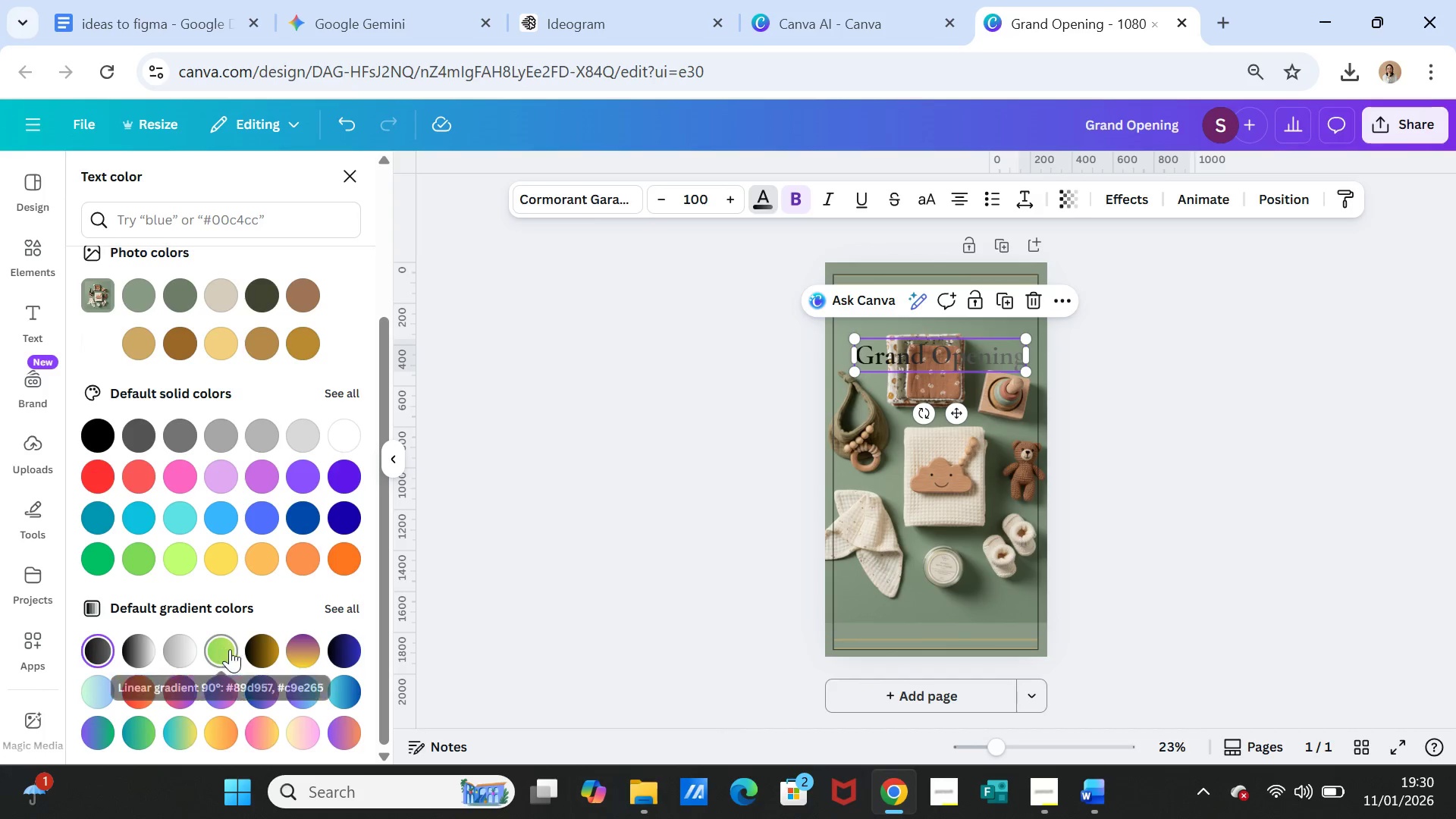 
left_click([257, 651])
 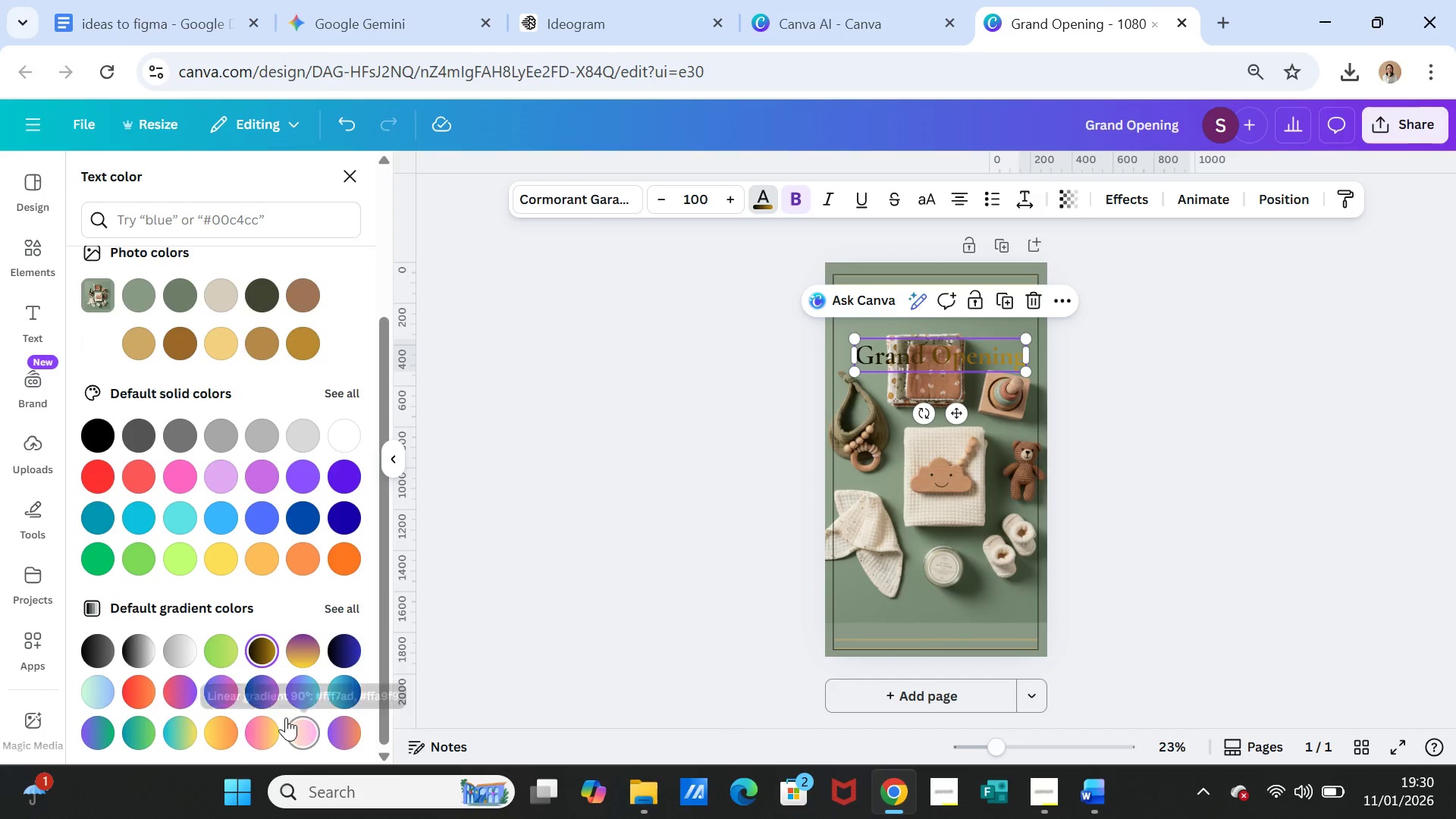 
left_click([265, 726])
 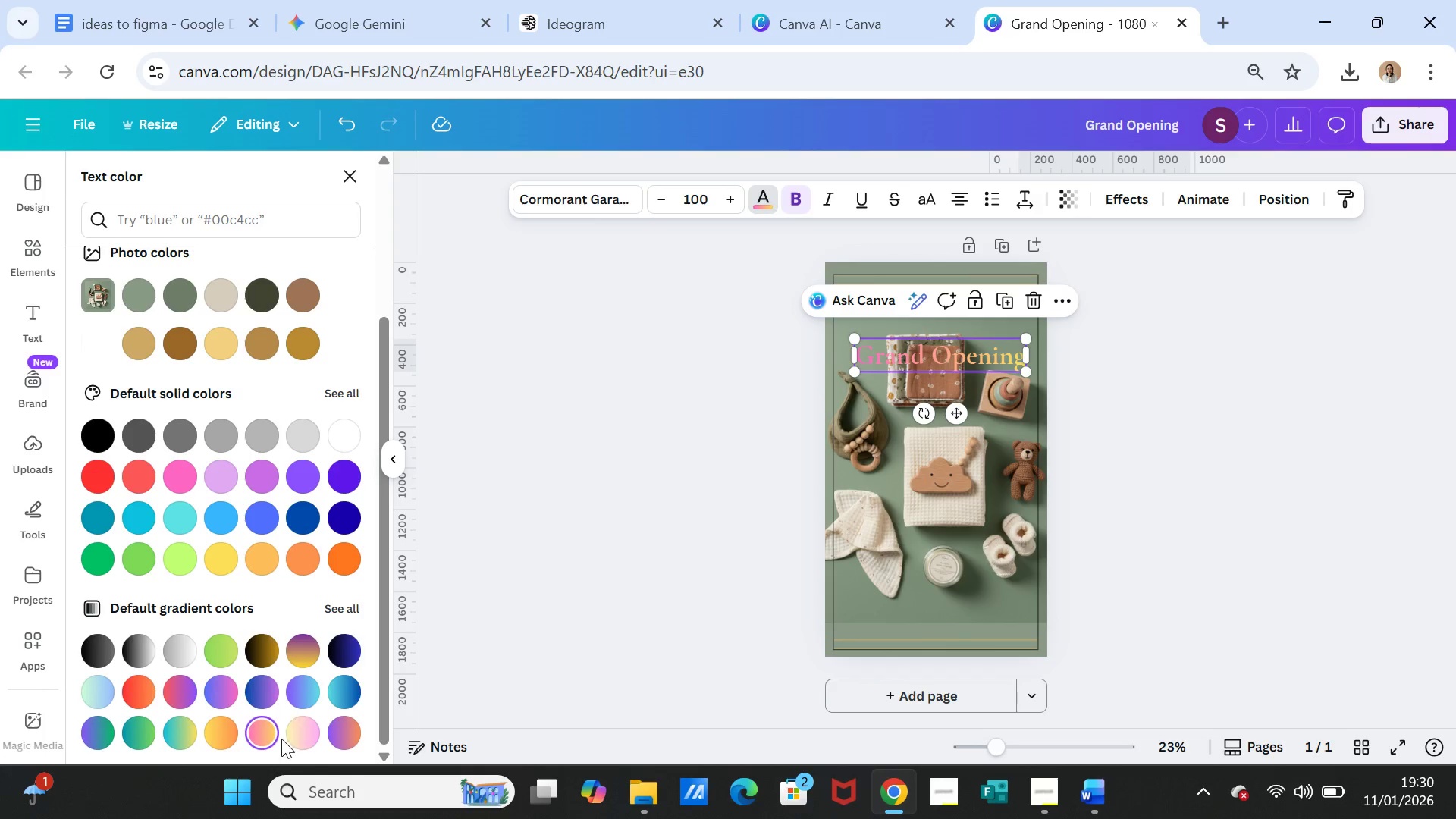 
left_click([346, 726])
 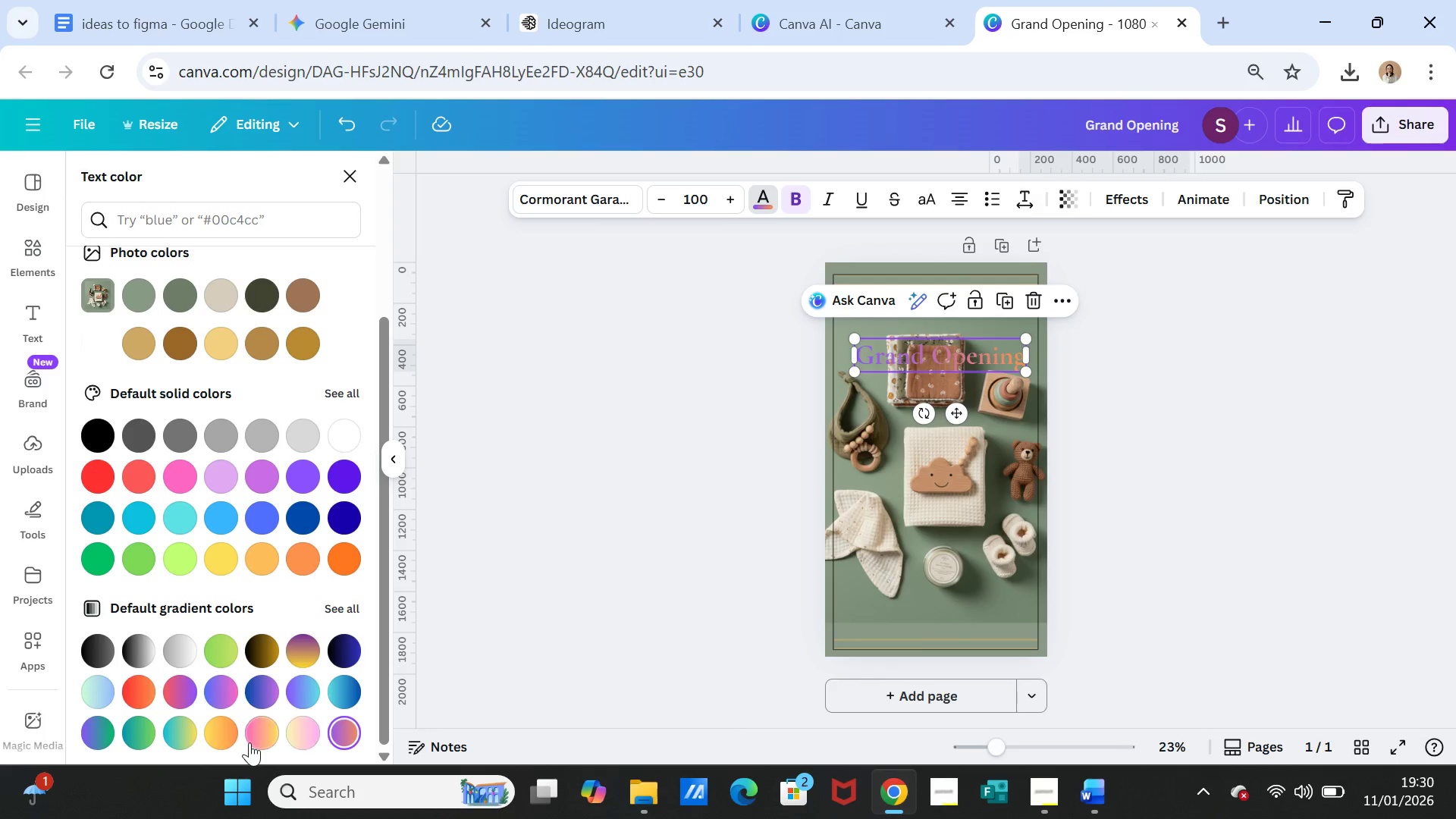 
left_click([221, 730])
 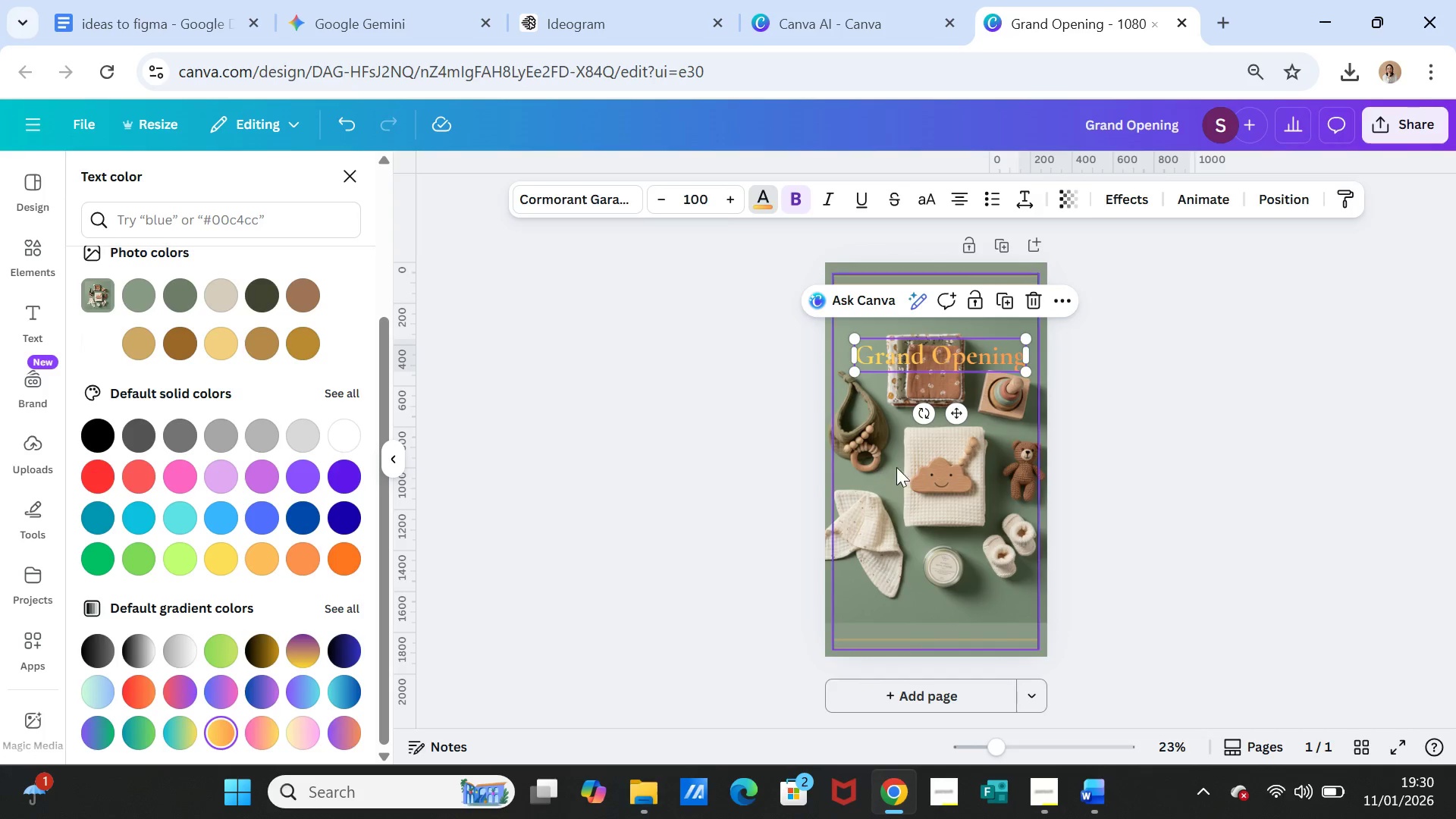 
left_click([1192, 494])
 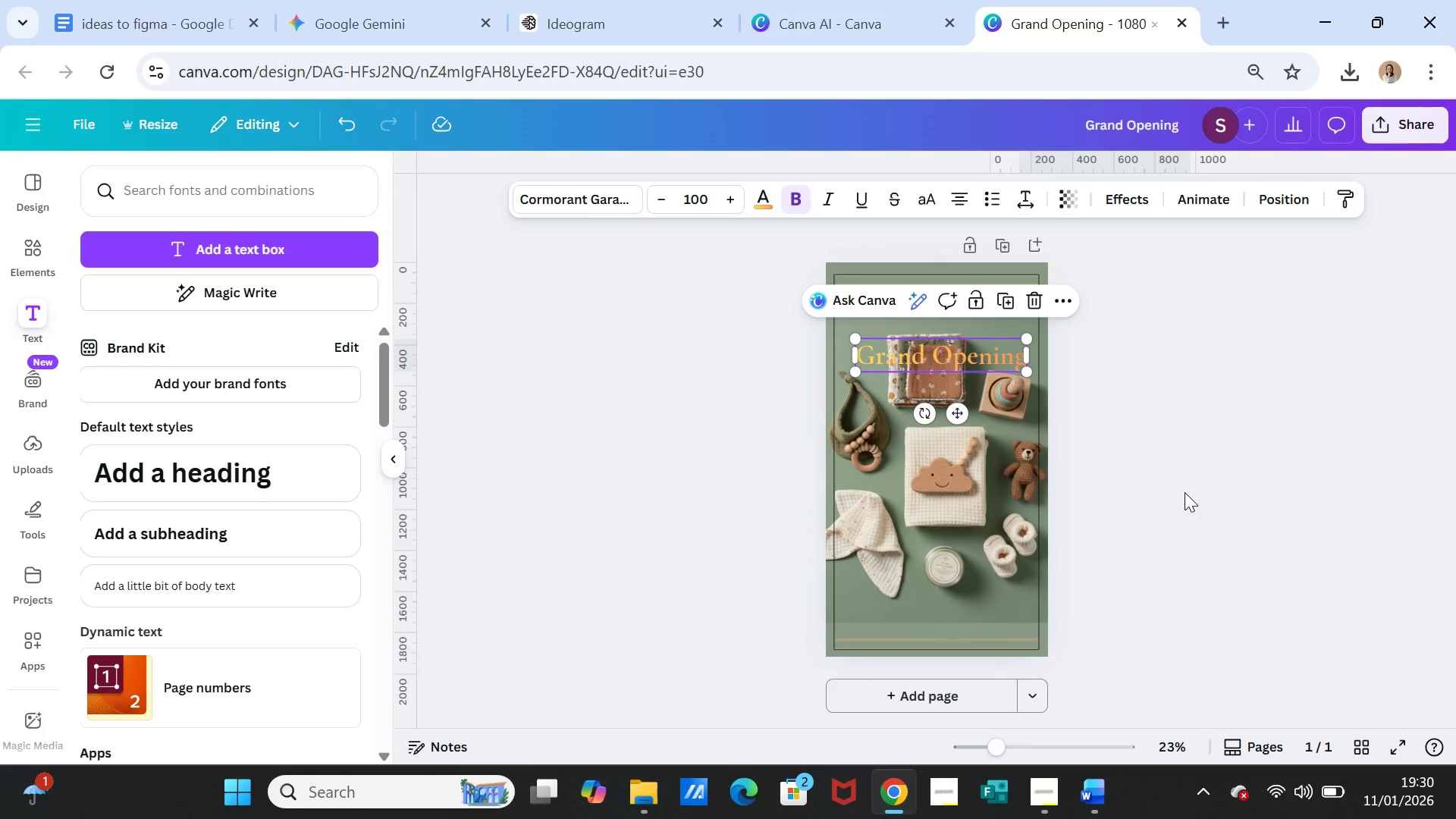 
left_click([1185, 492])
 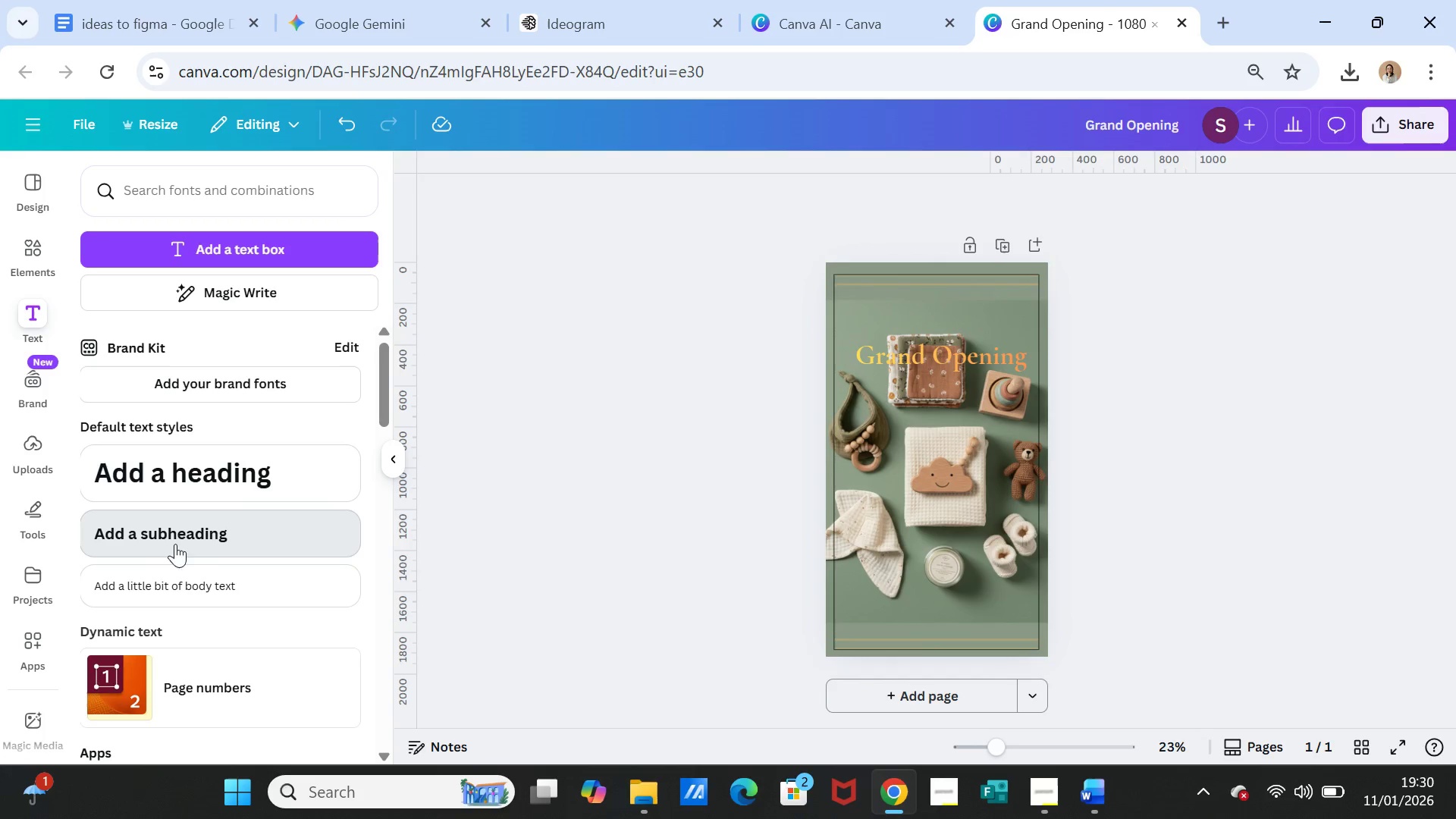 
wait(5.34)
 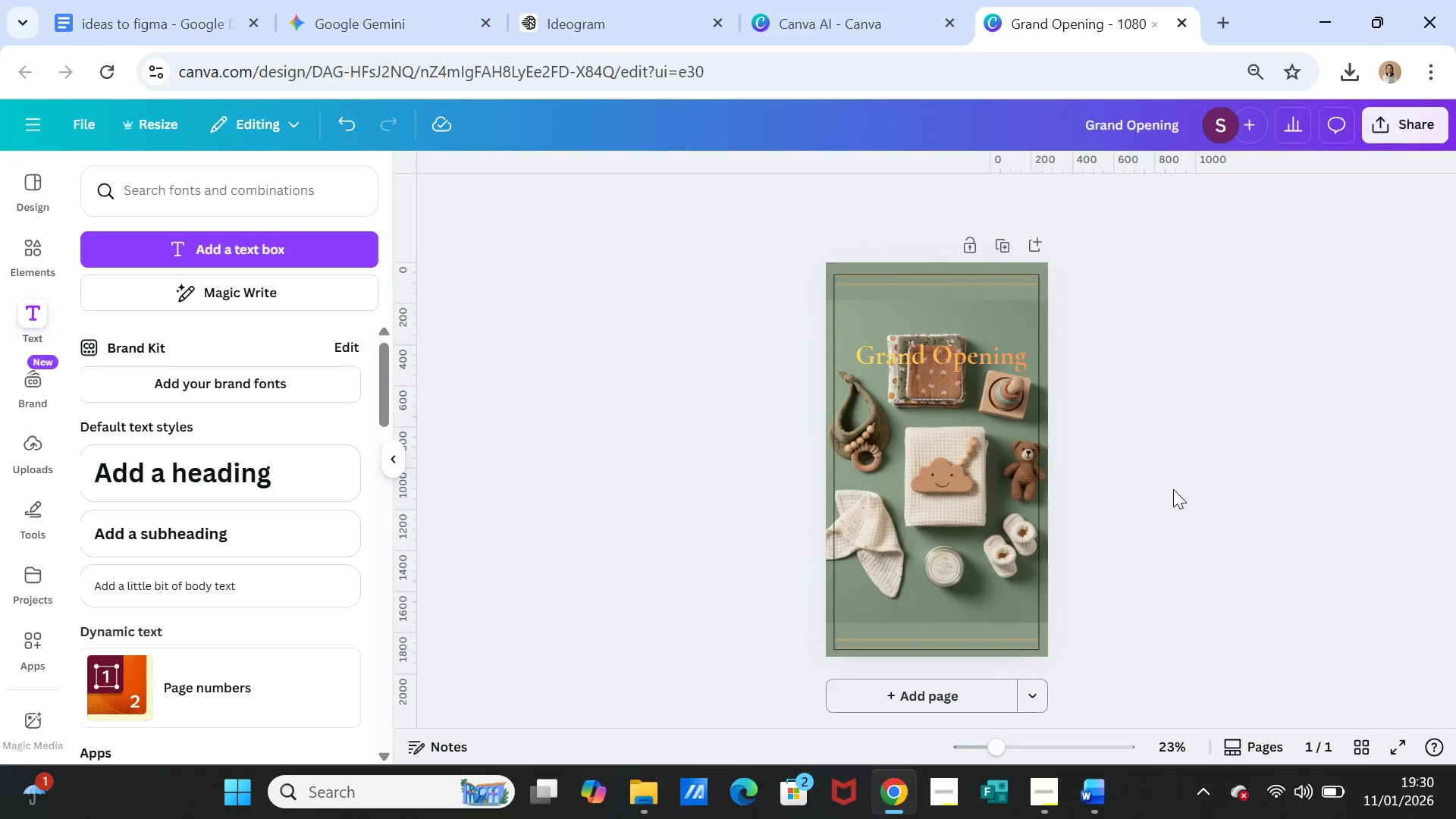 
left_click([1086, 789])
 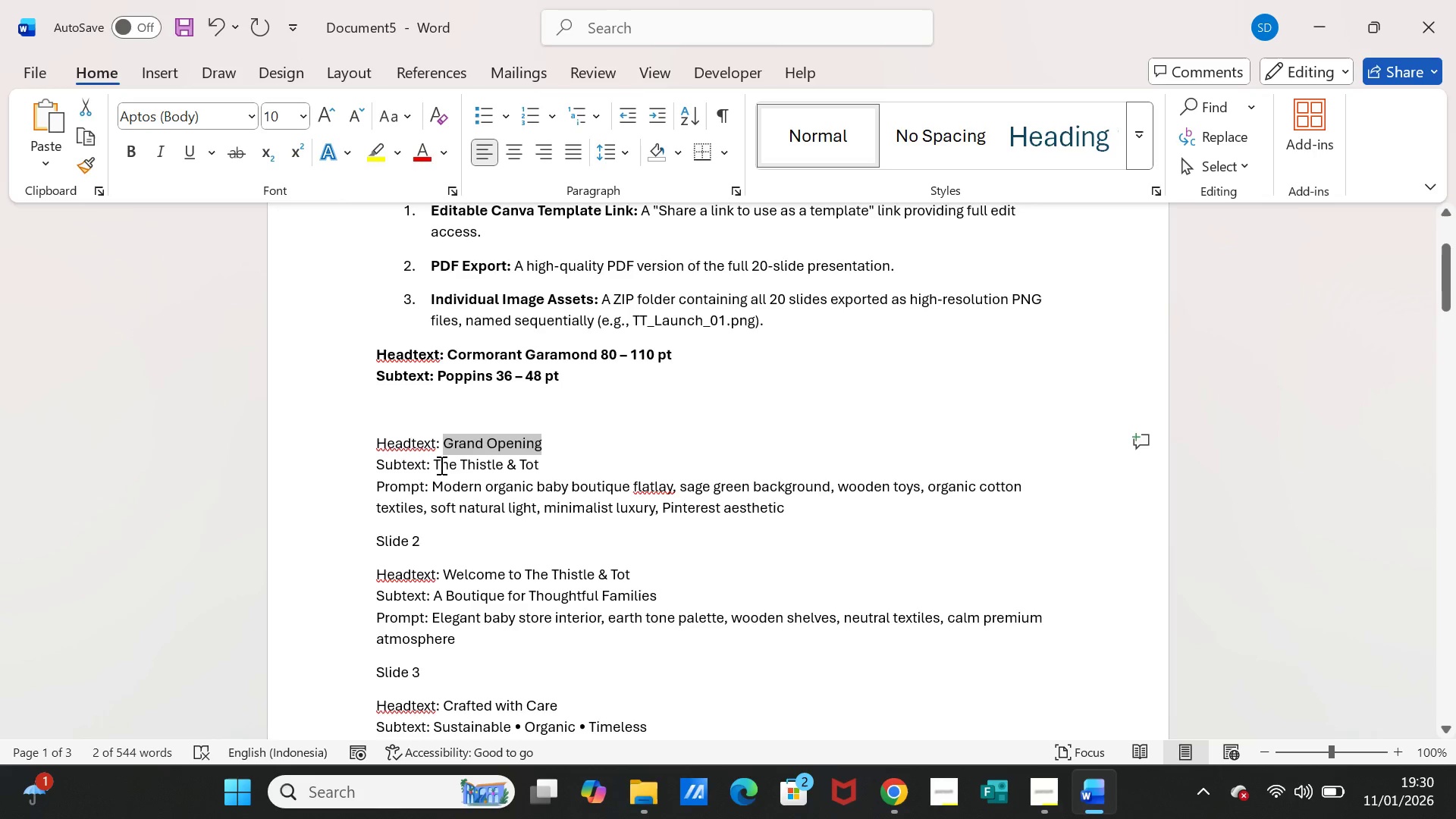 
left_click_drag(start_coordinate=[438, 463], to_coordinate=[535, 460])
 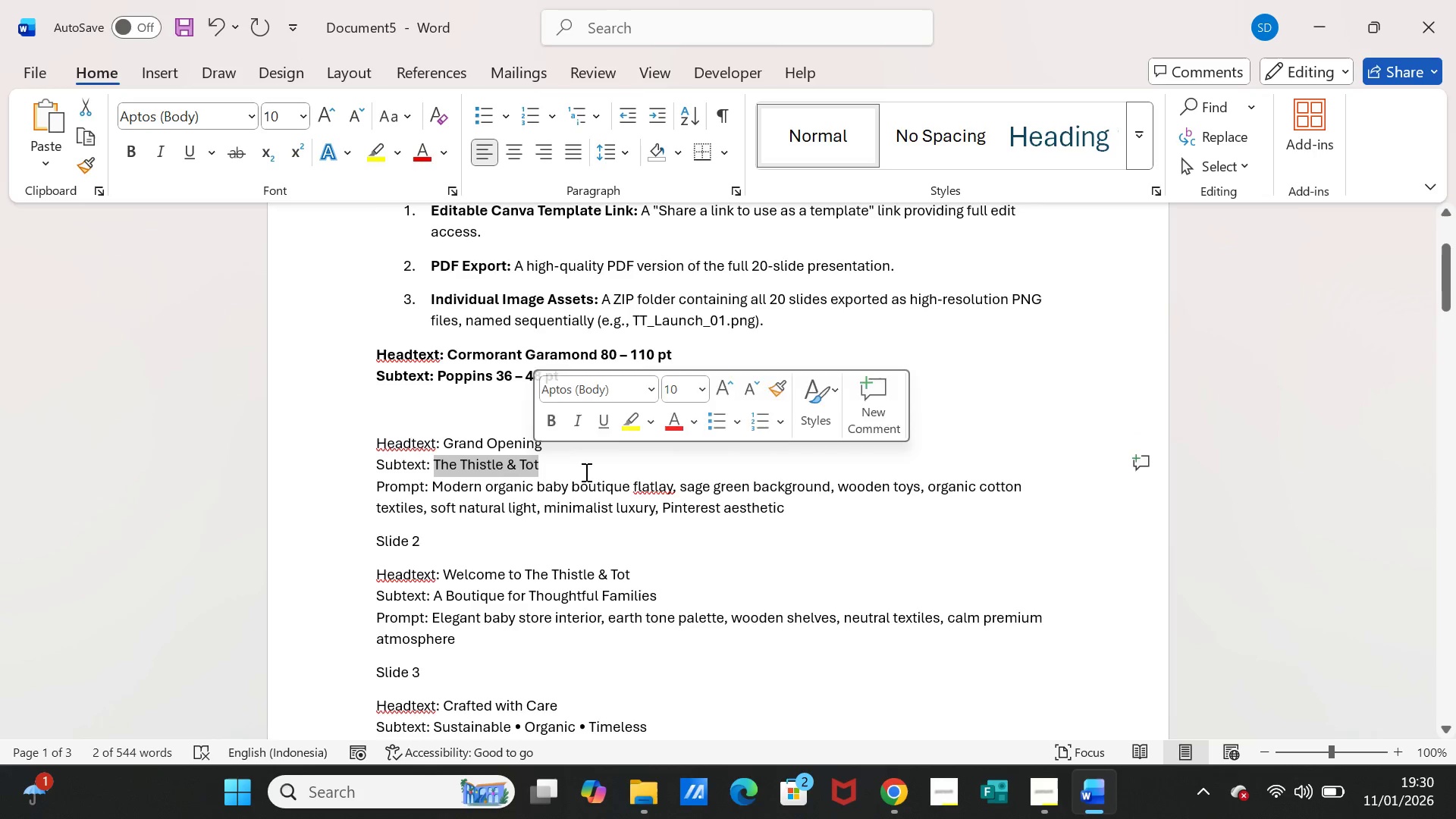 
key(Control+C)
 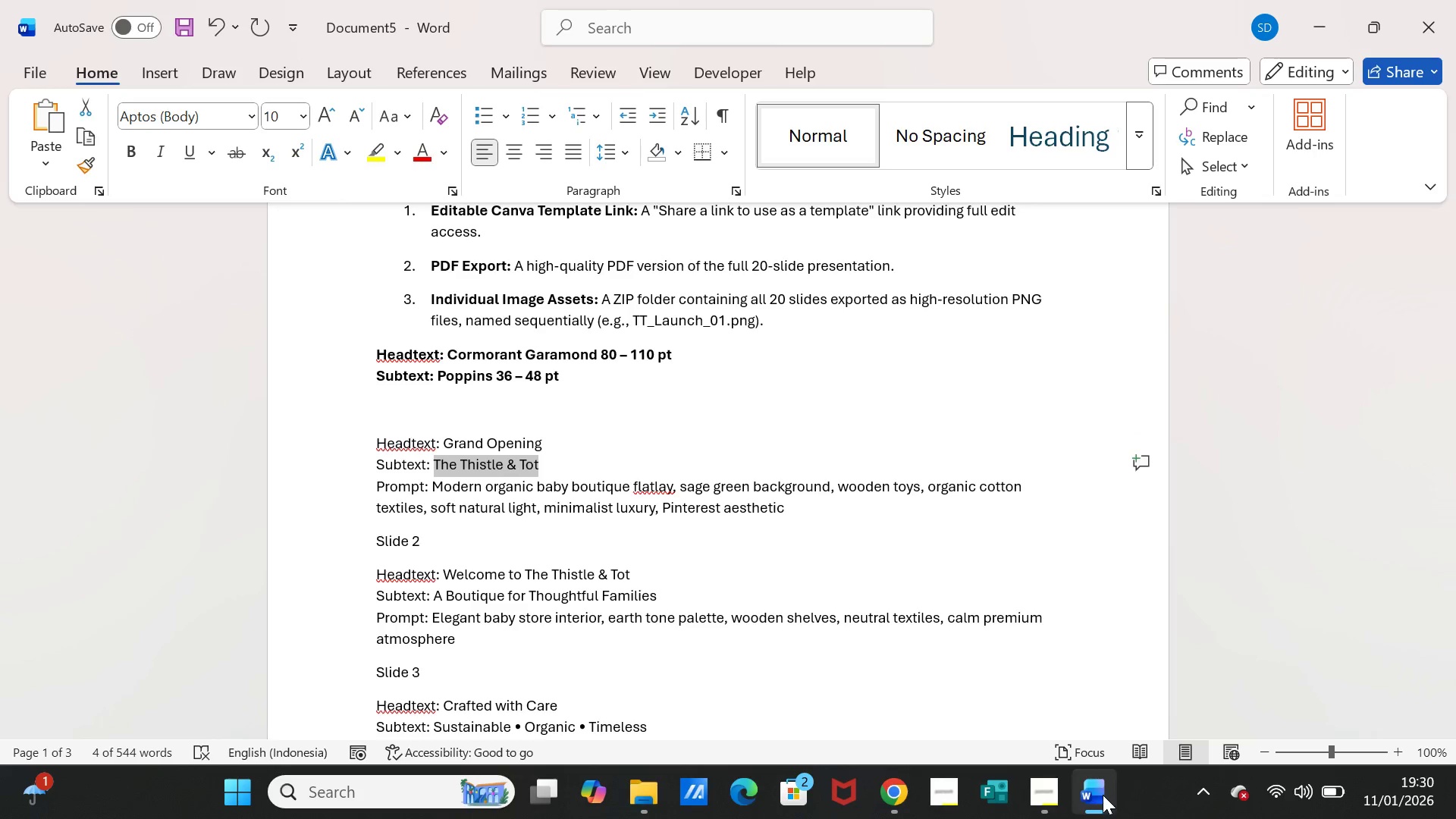 
left_click([1103, 795])
 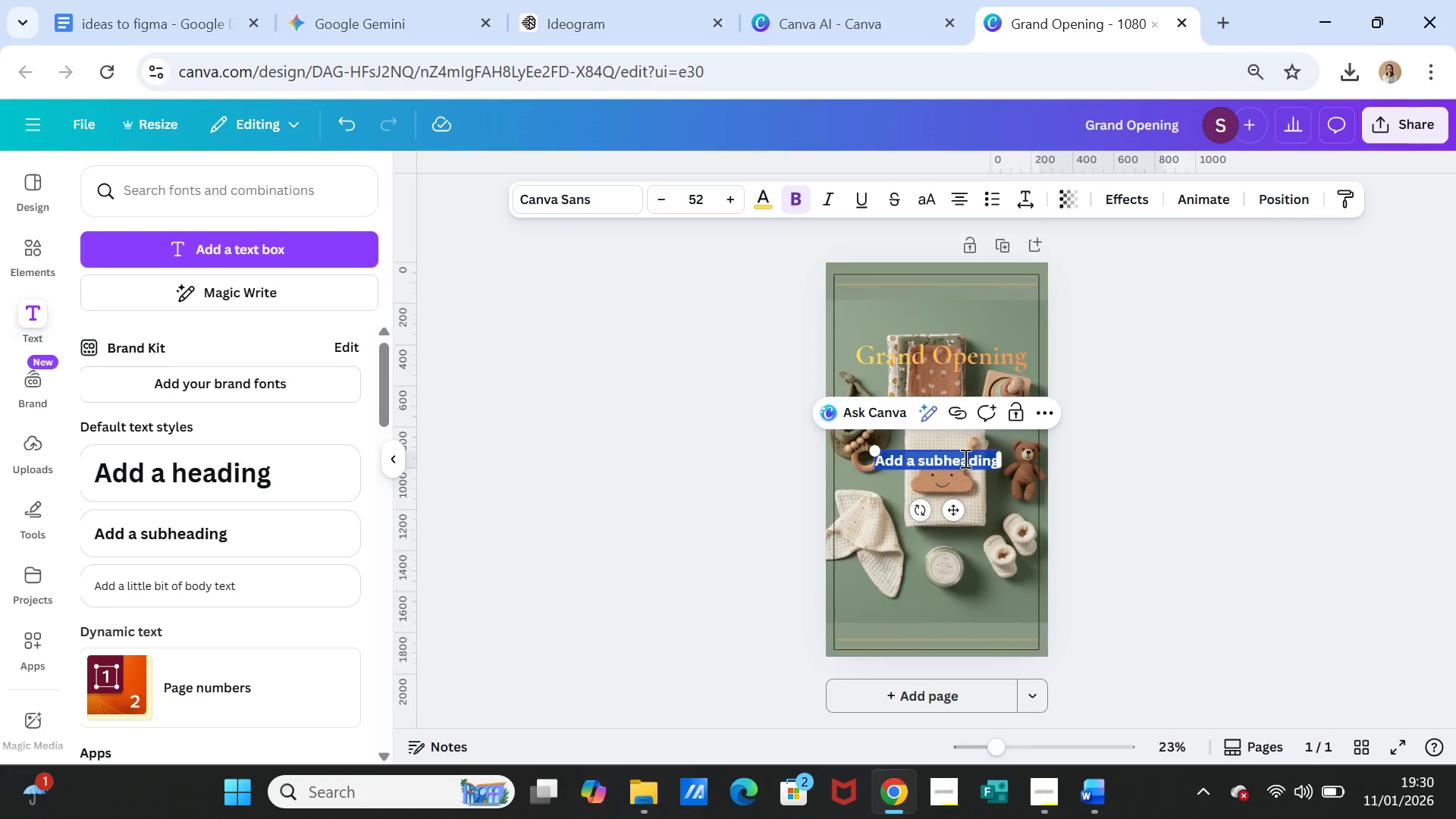 
double_click([964, 458])
 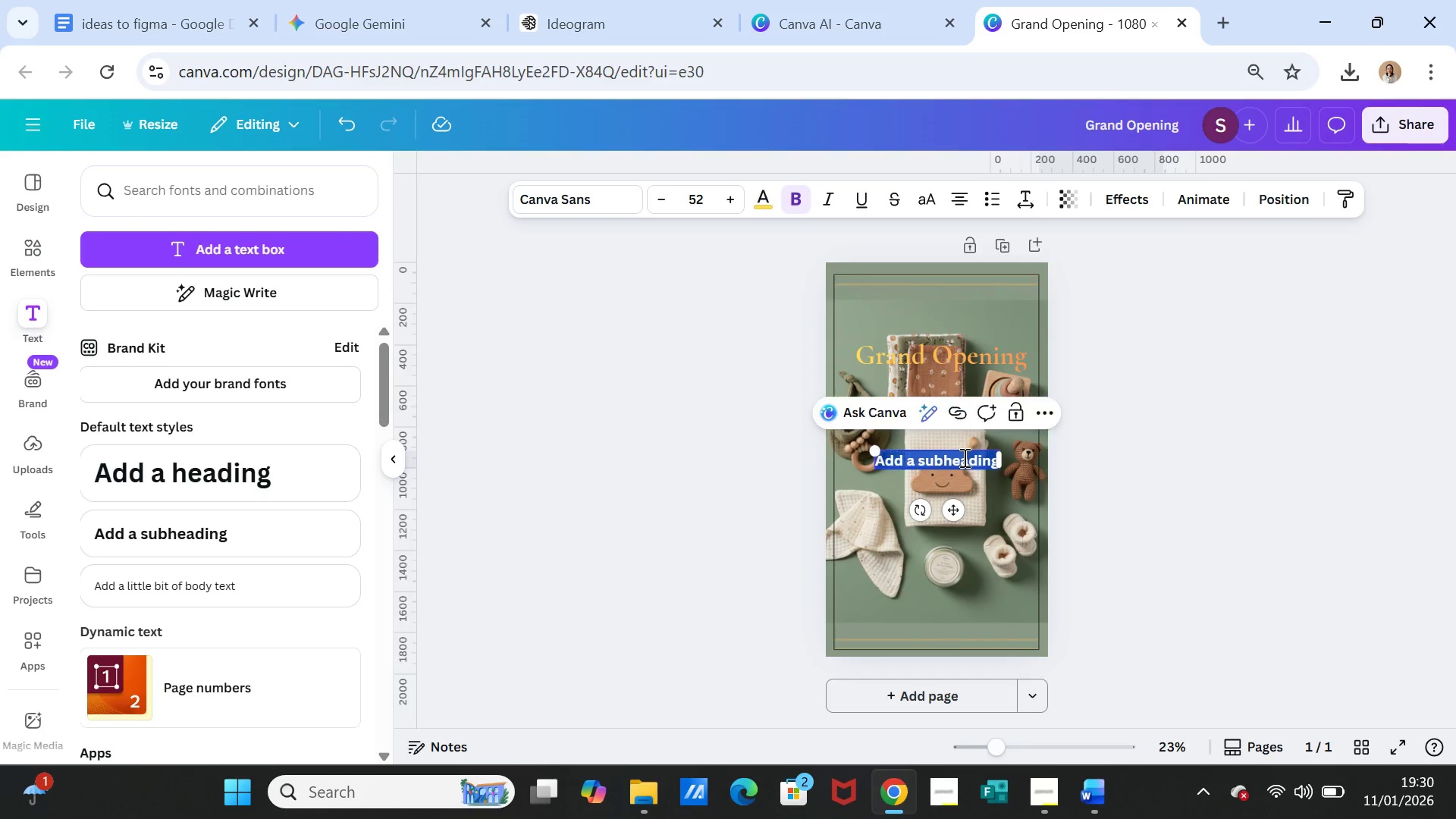 
triple_click([963, 457])
 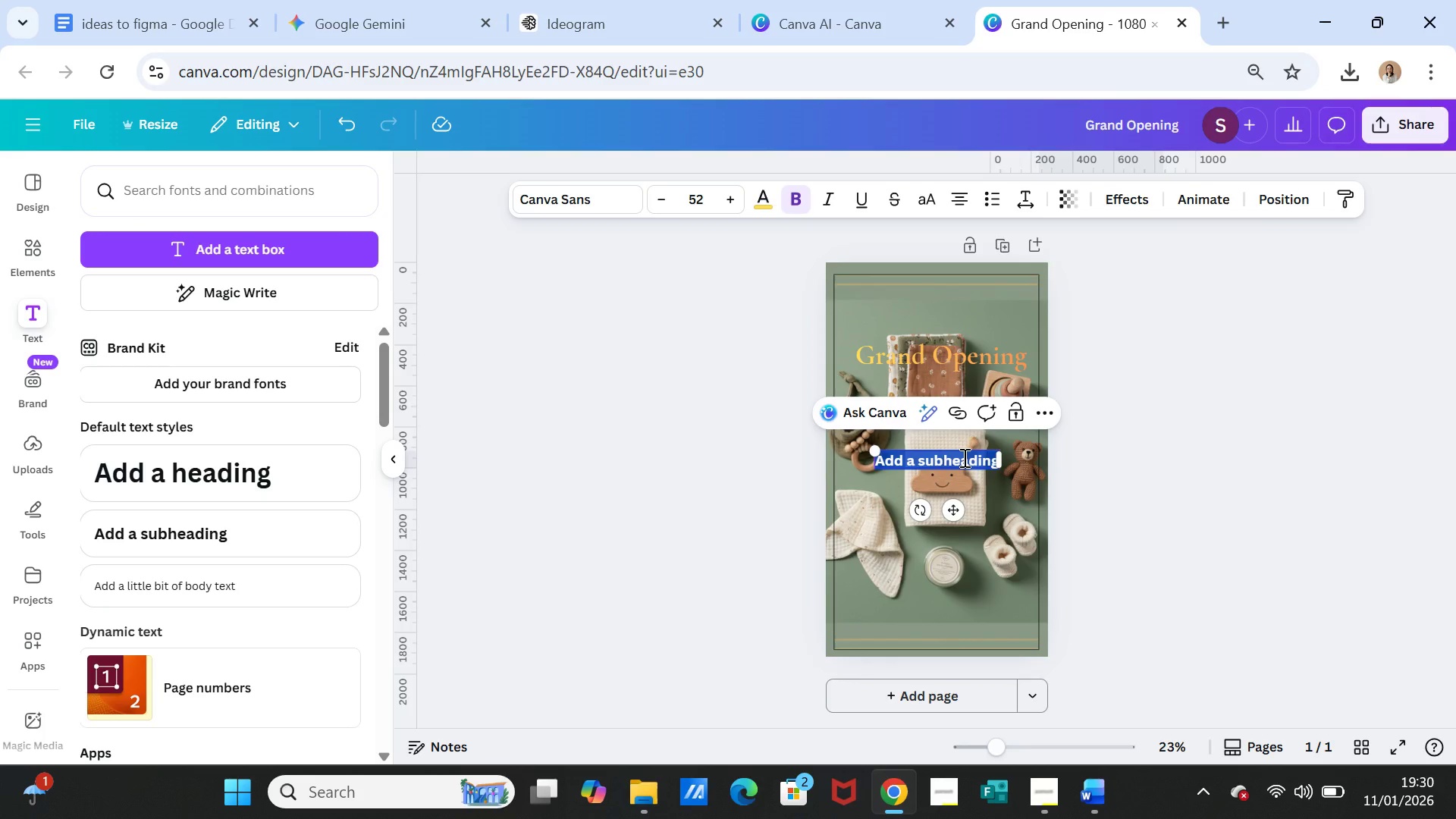 
key(Control+V)
 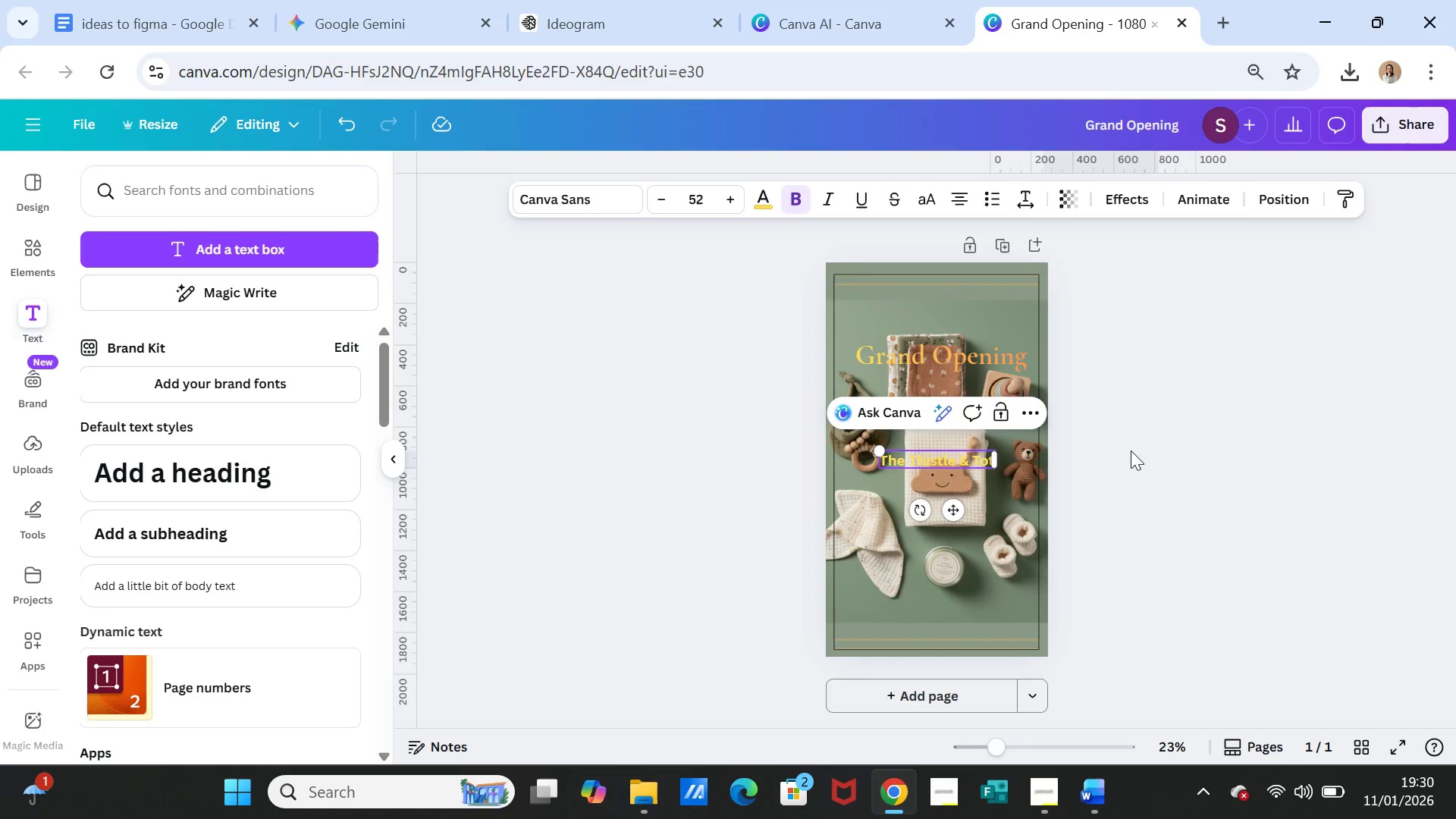 
left_click([1131, 450])
 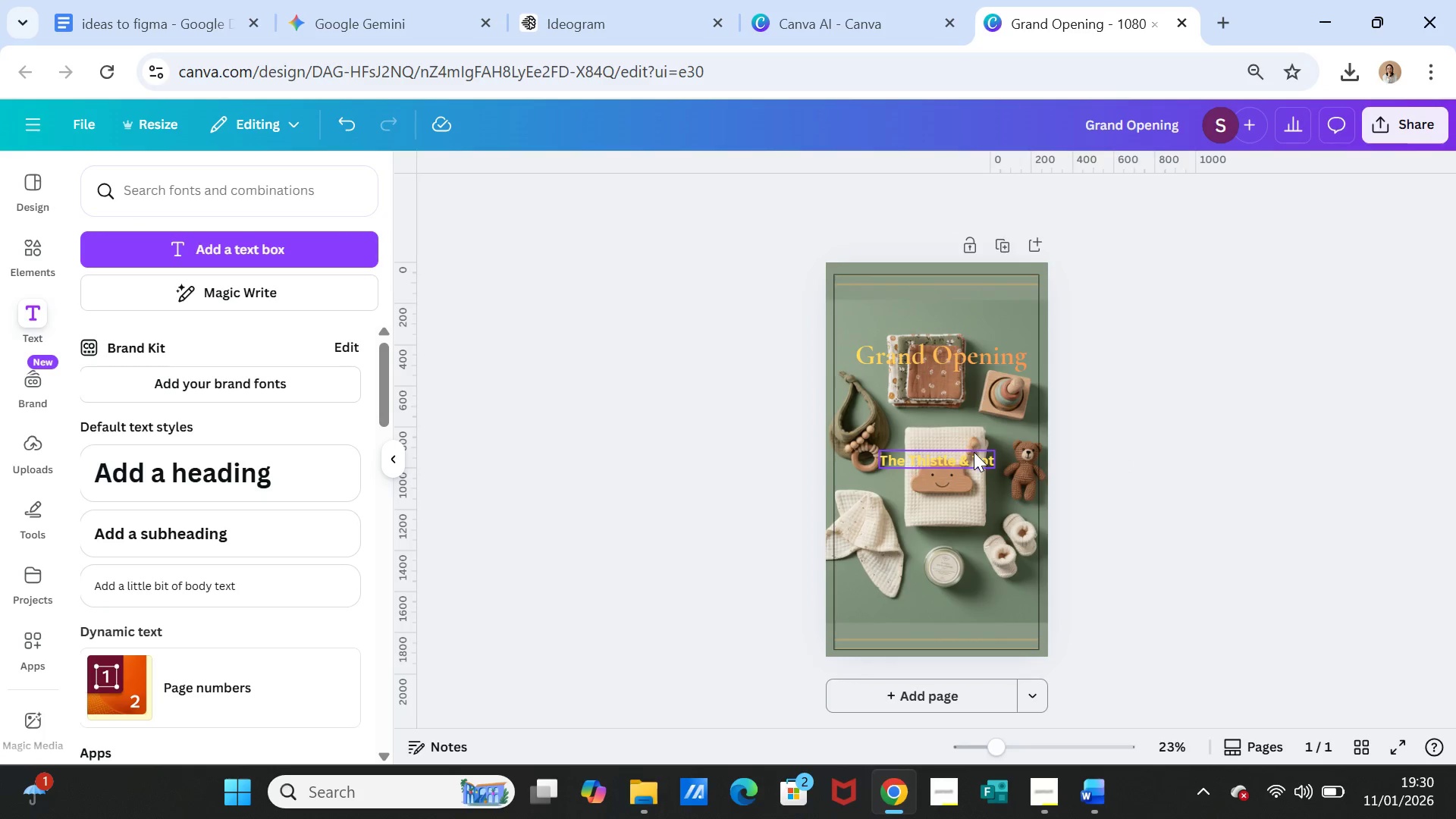 
left_click([973, 453])
 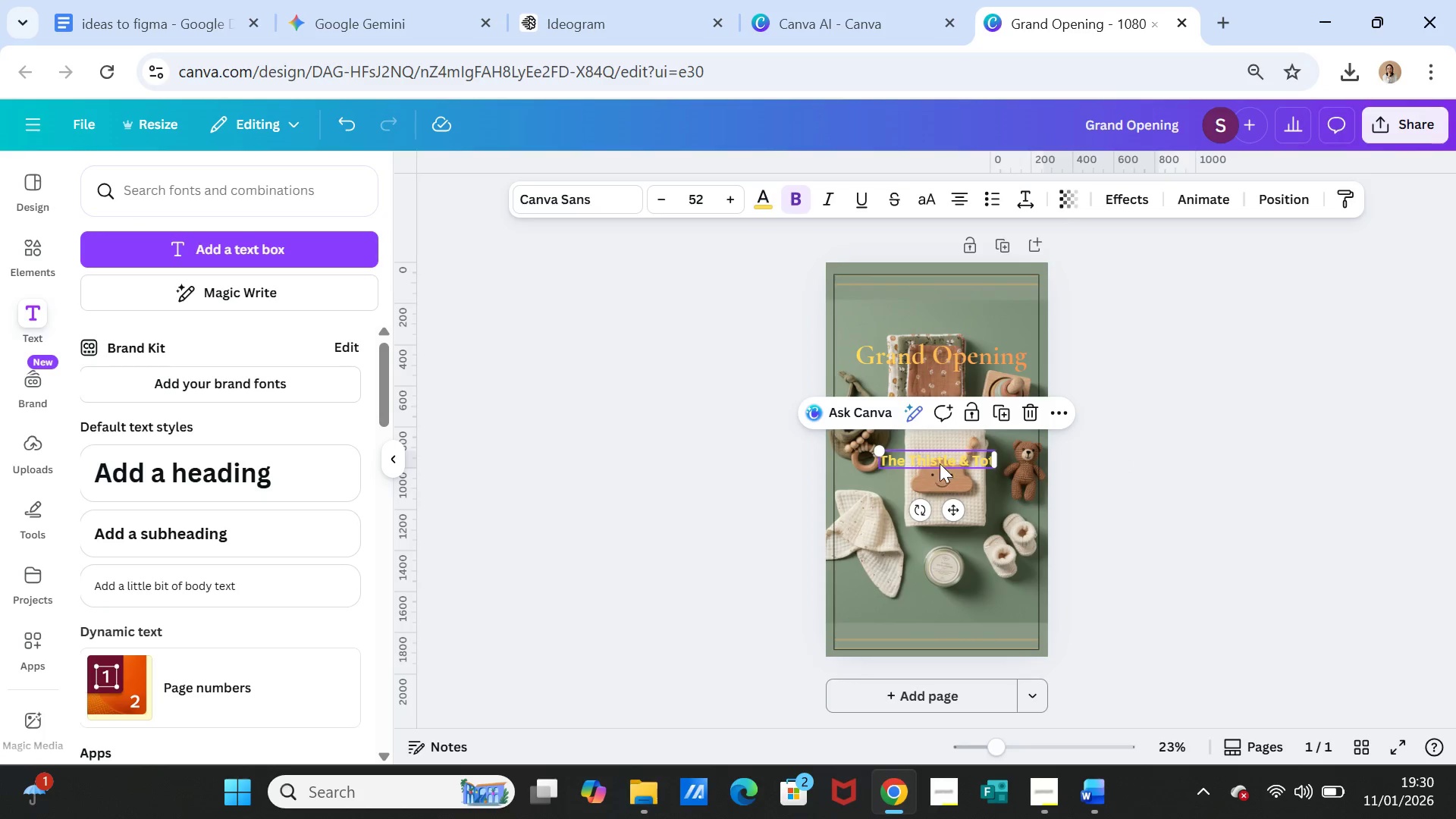 
double_click([937, 457])
 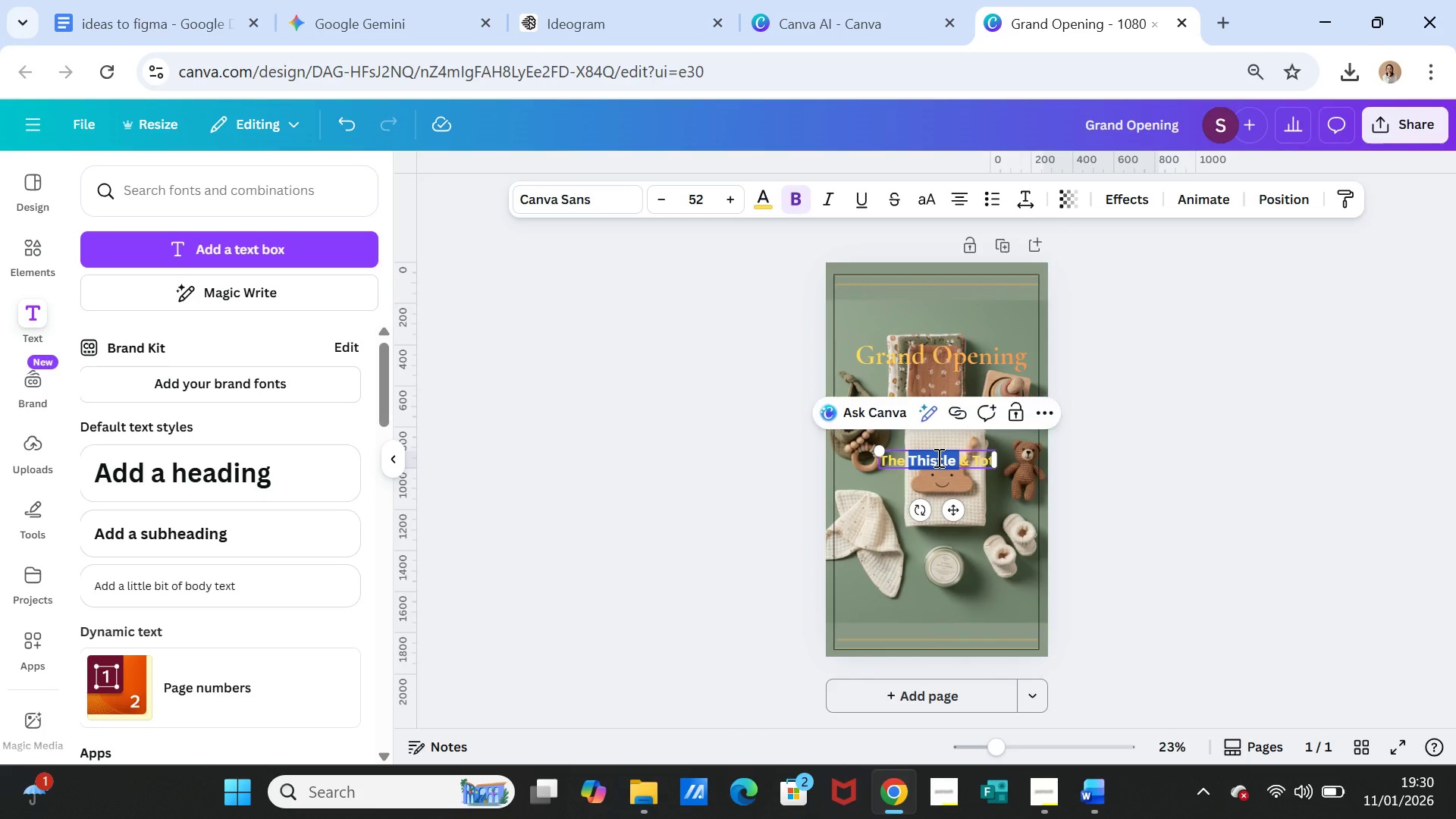 
triple_click([937, 457])
 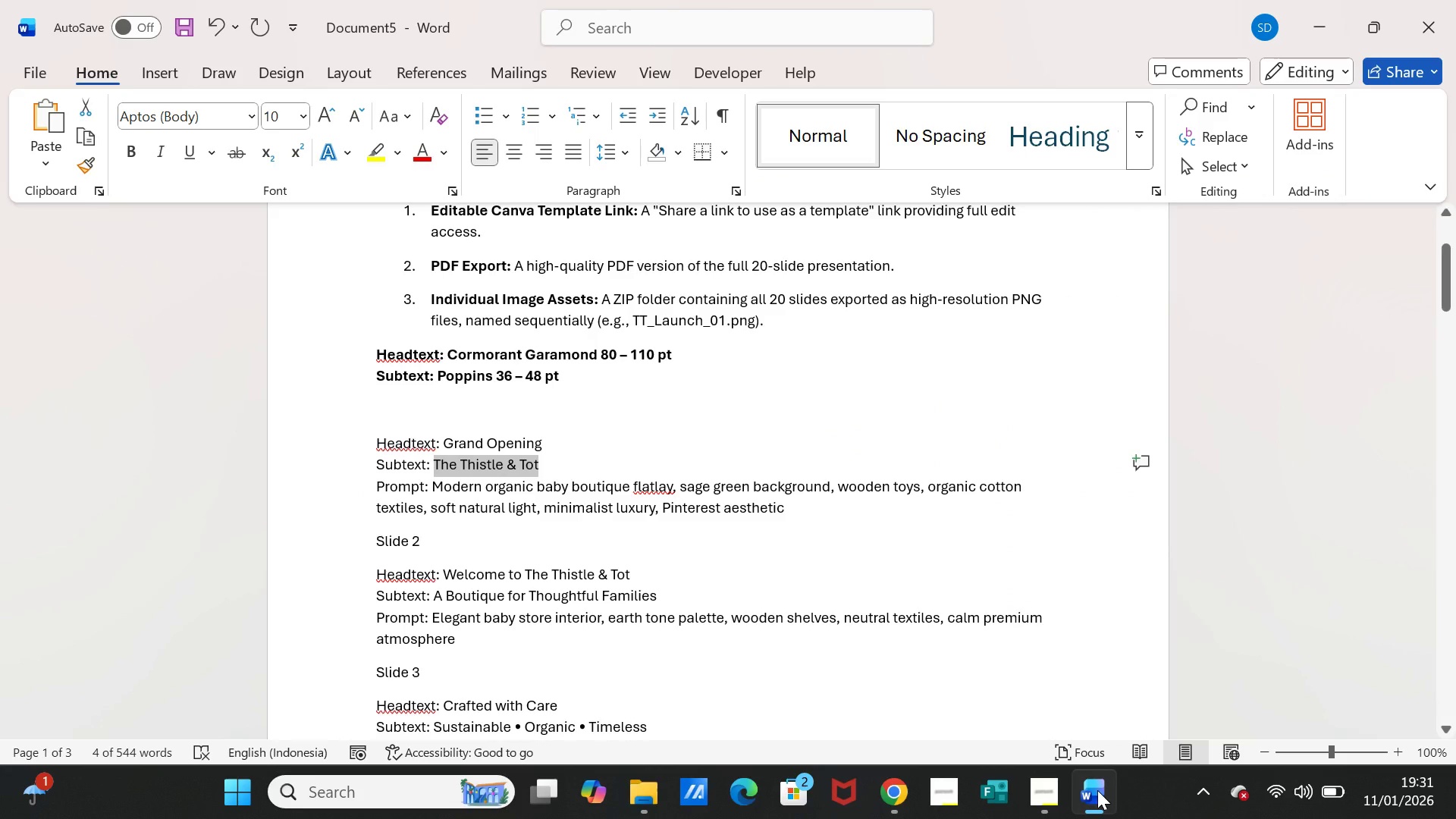 
left_click([1097, 790])
 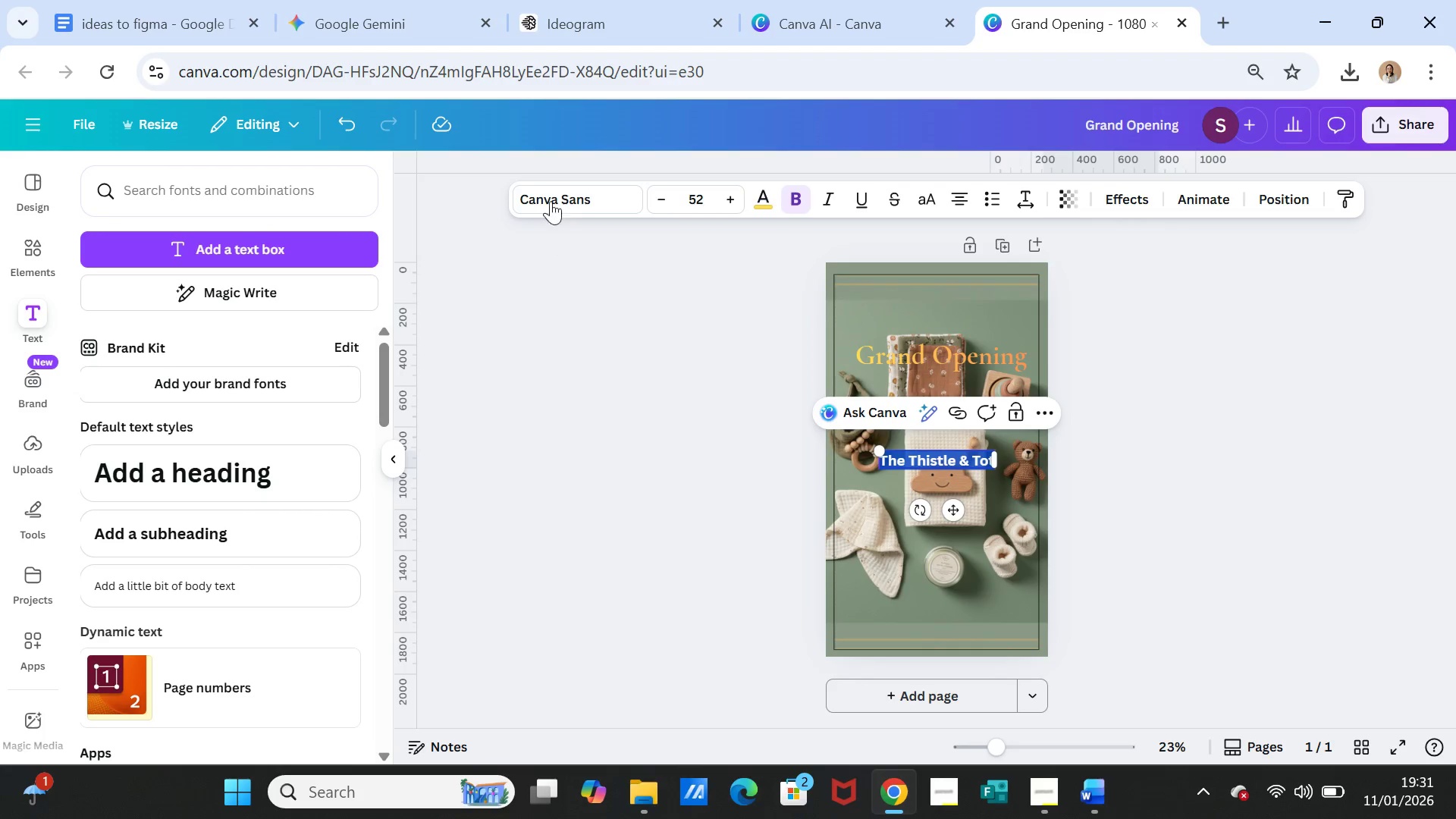 
left_click([549, 197])
 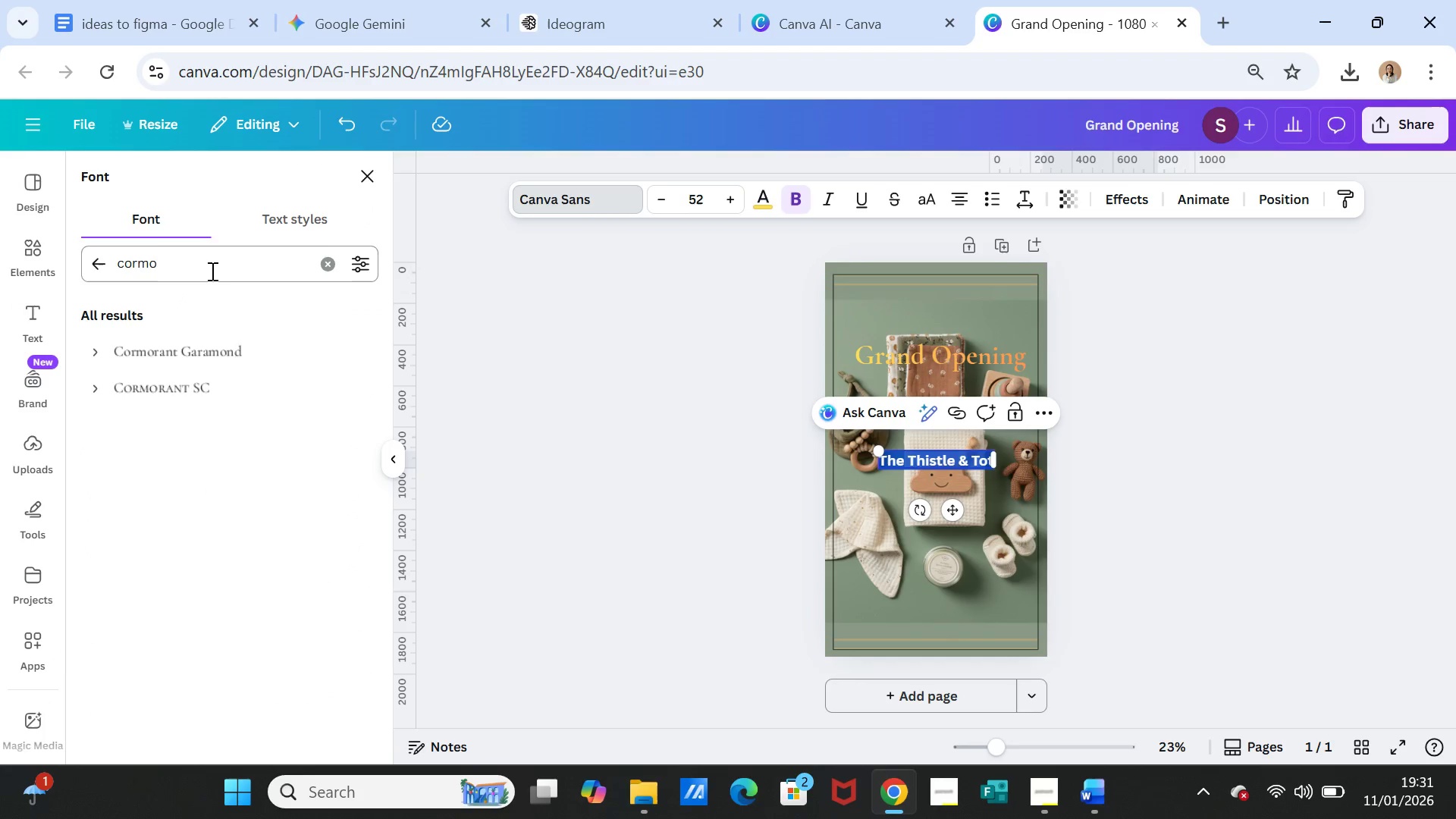 
double_click([209, 267])
 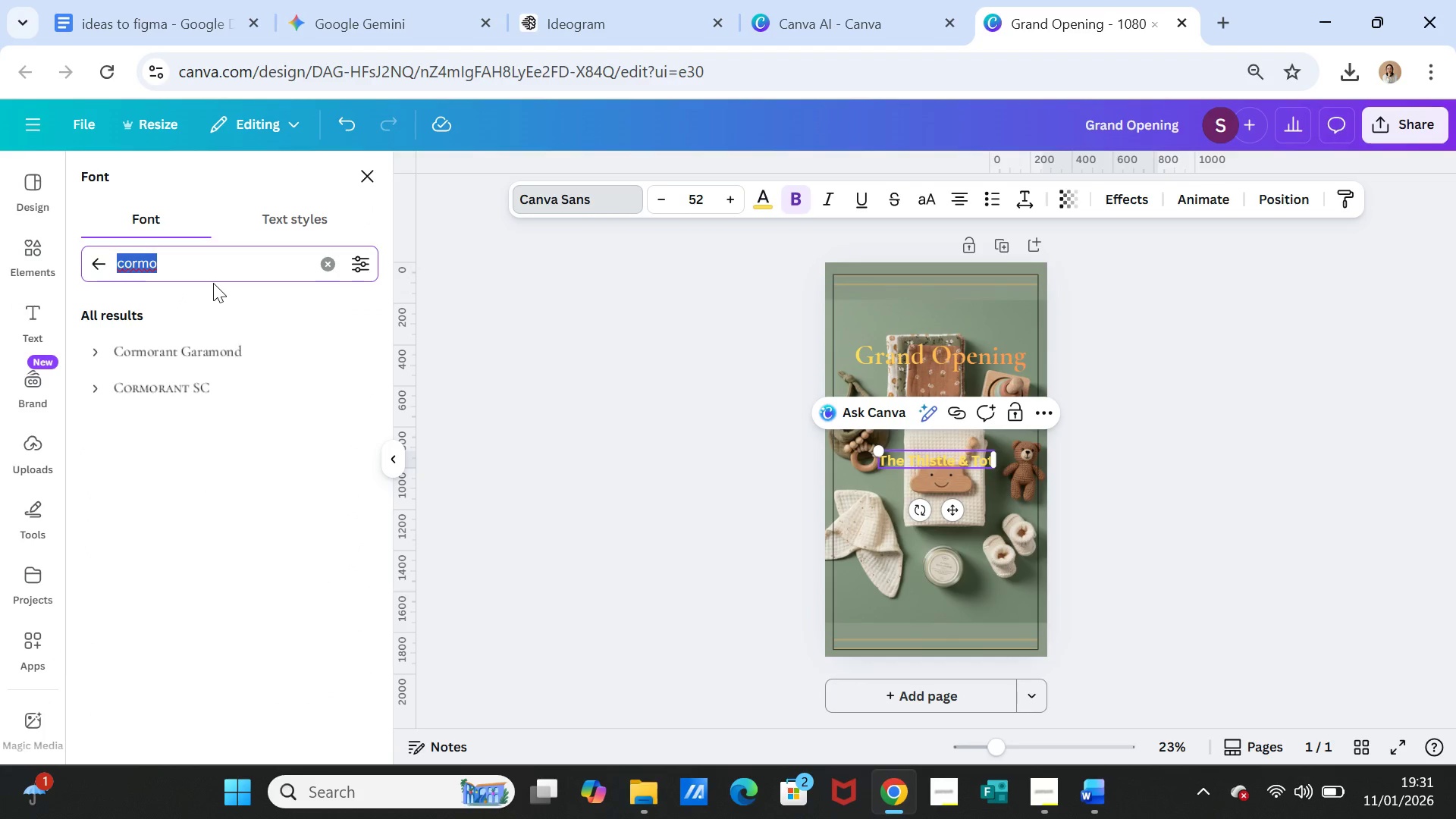 
type(pop)
 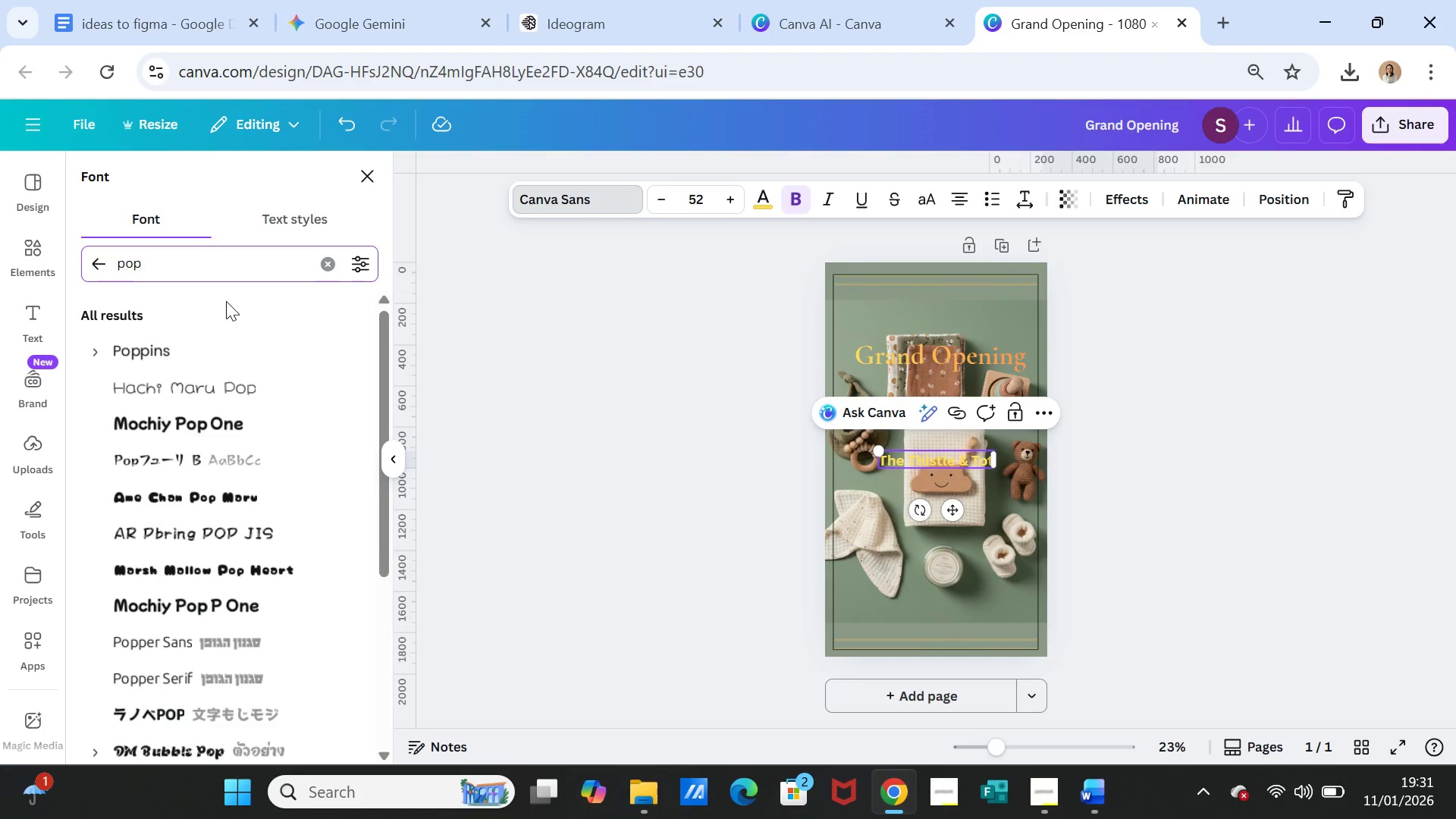 
left_click([180, 340])
 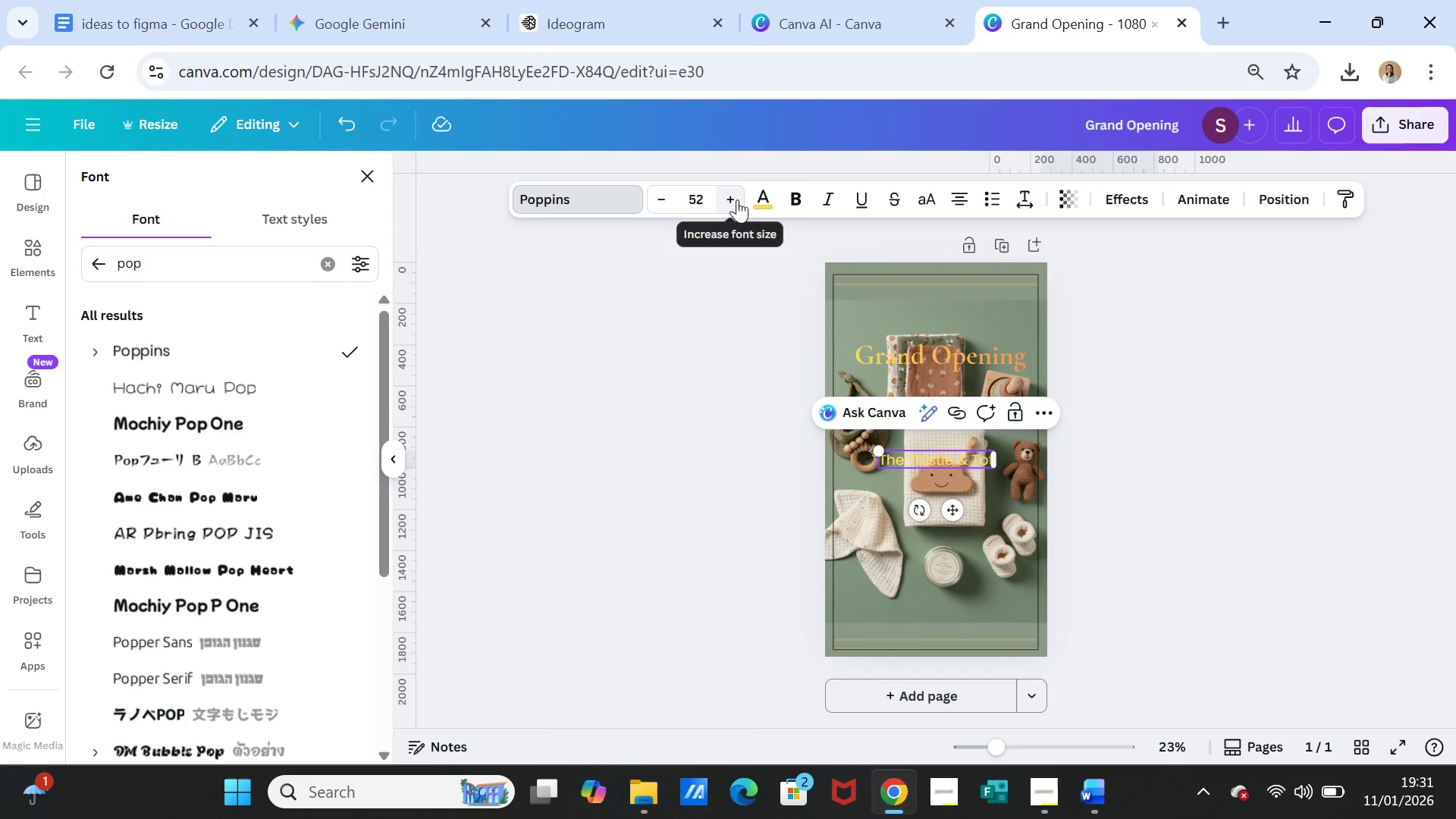 
left_click([1184, 438])
 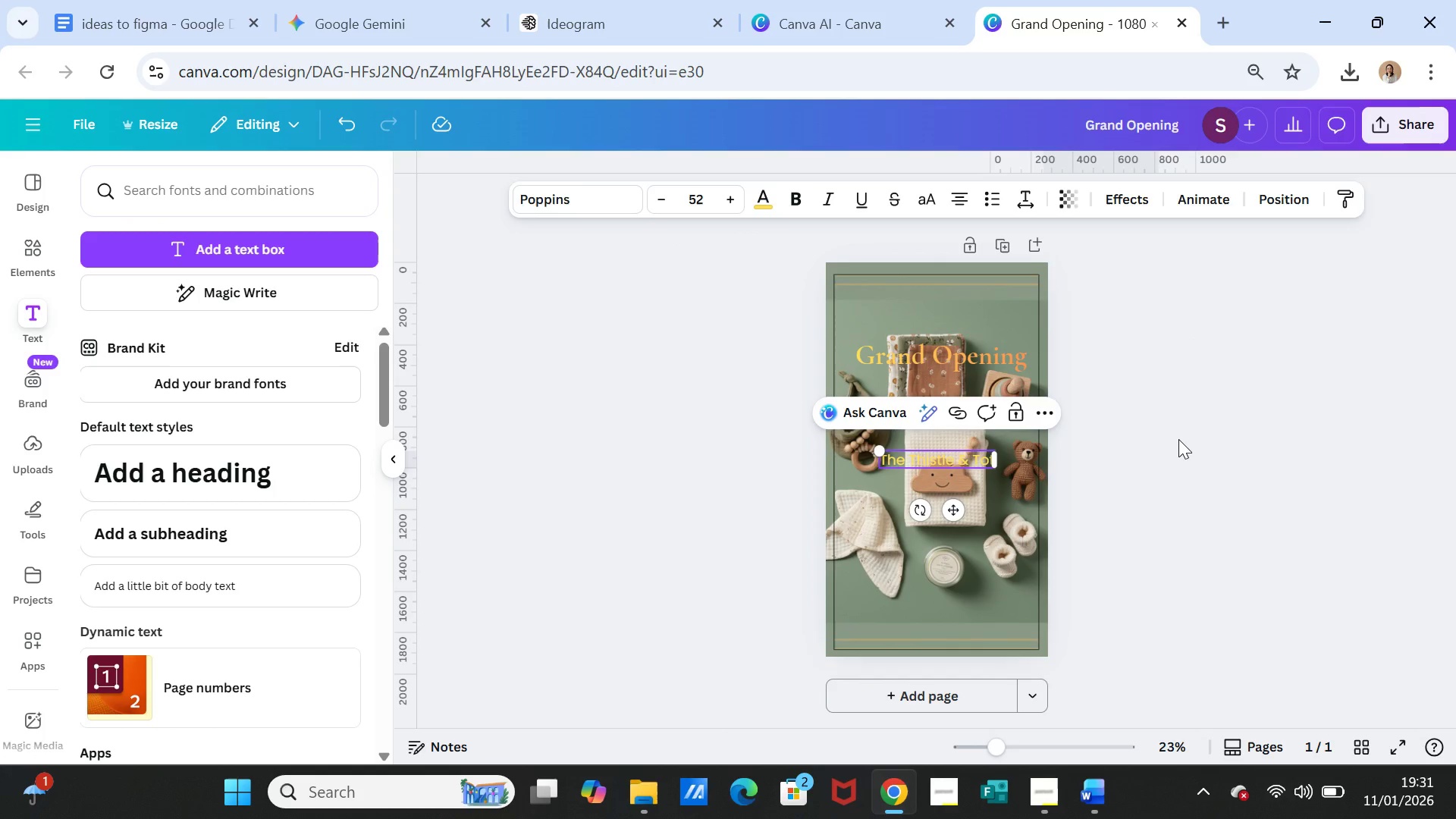 
left_click([1178, 439])
 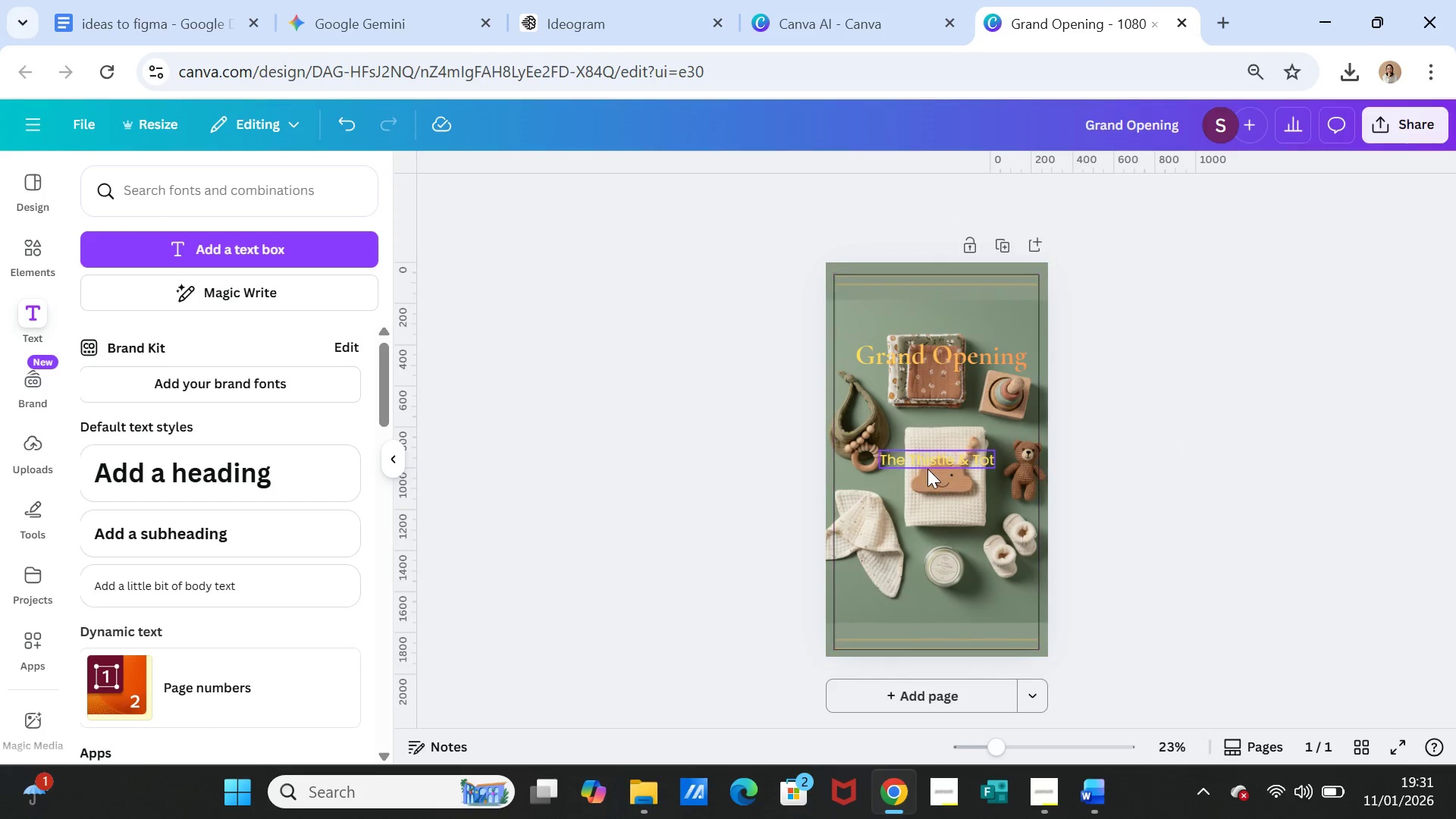 
left_click([927, 465])
 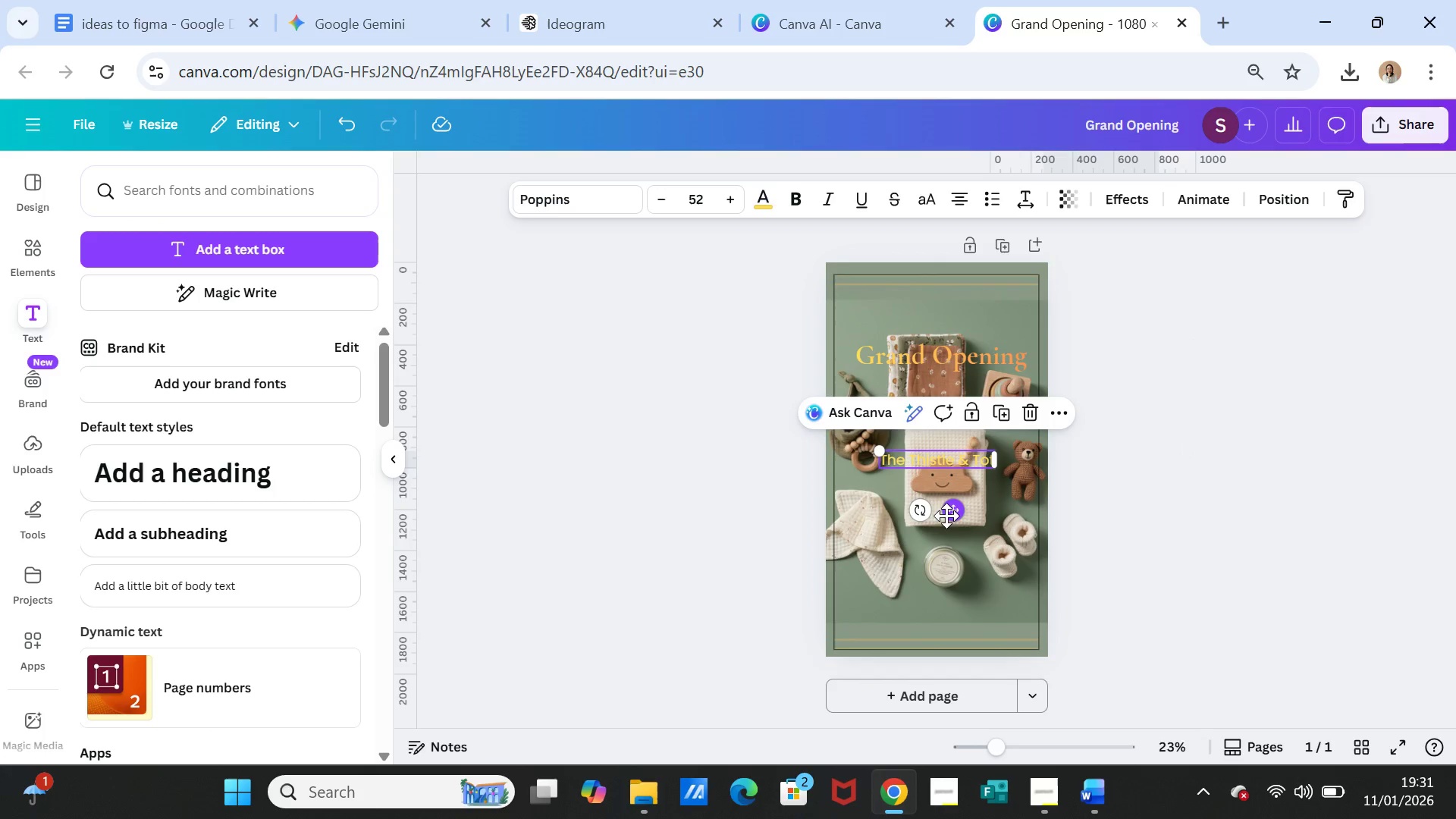 
left_click_drag(start_coordinate=[948, 516], to_coordinate=[950, 470])
 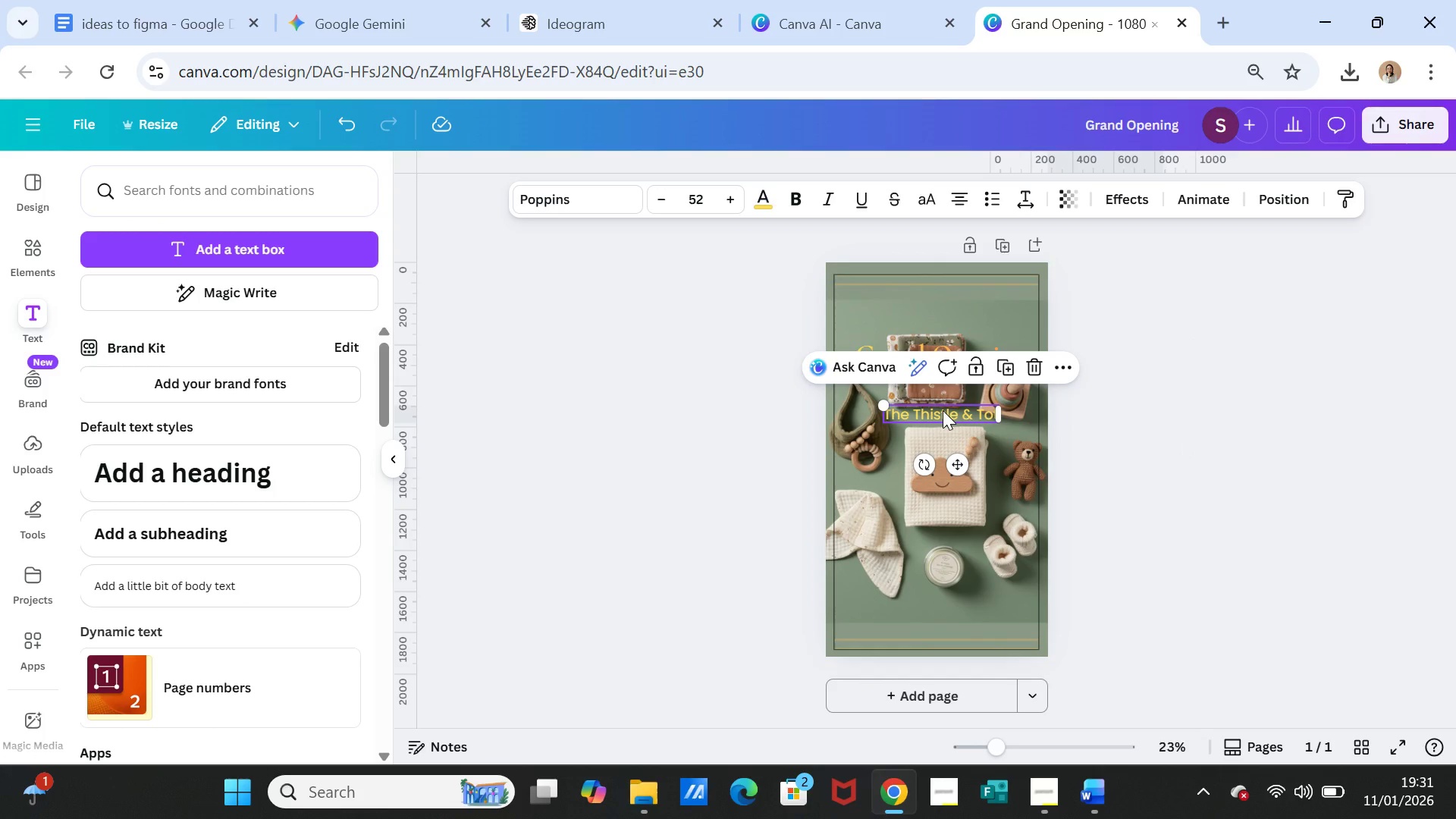 
double_click([943, 410])
 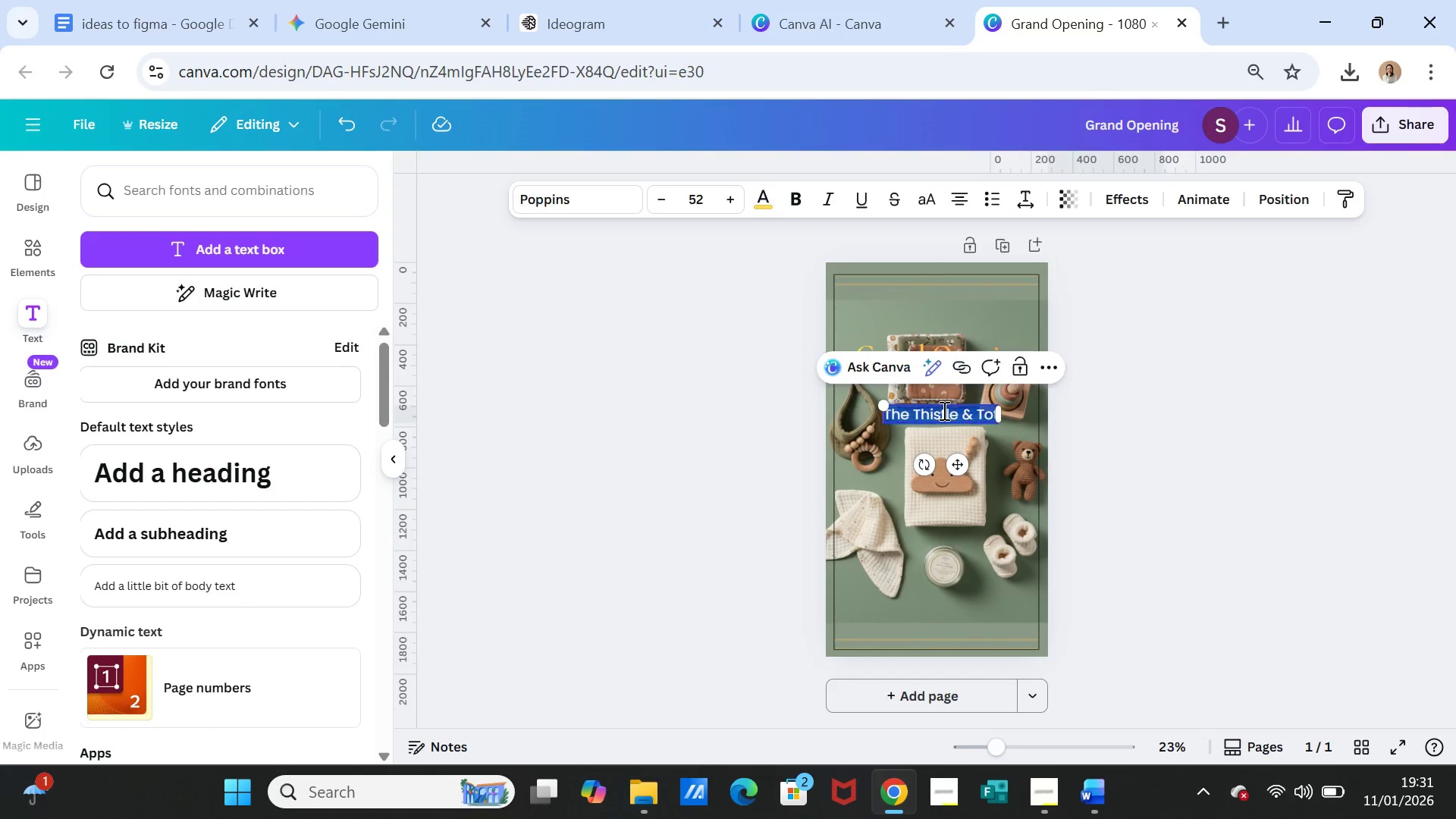 
triple_click([943, 410])
 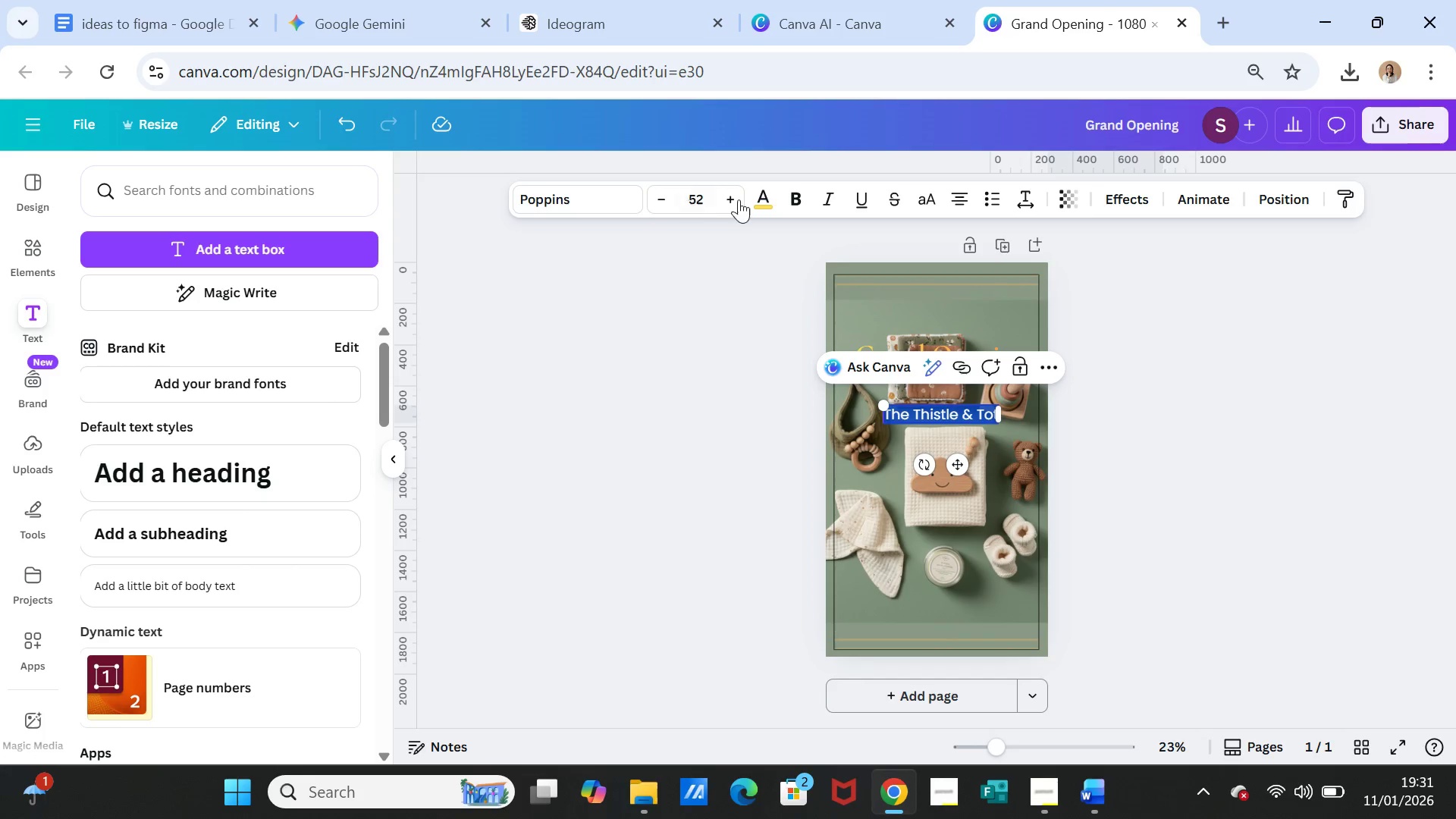 
left_click([755, 199])
 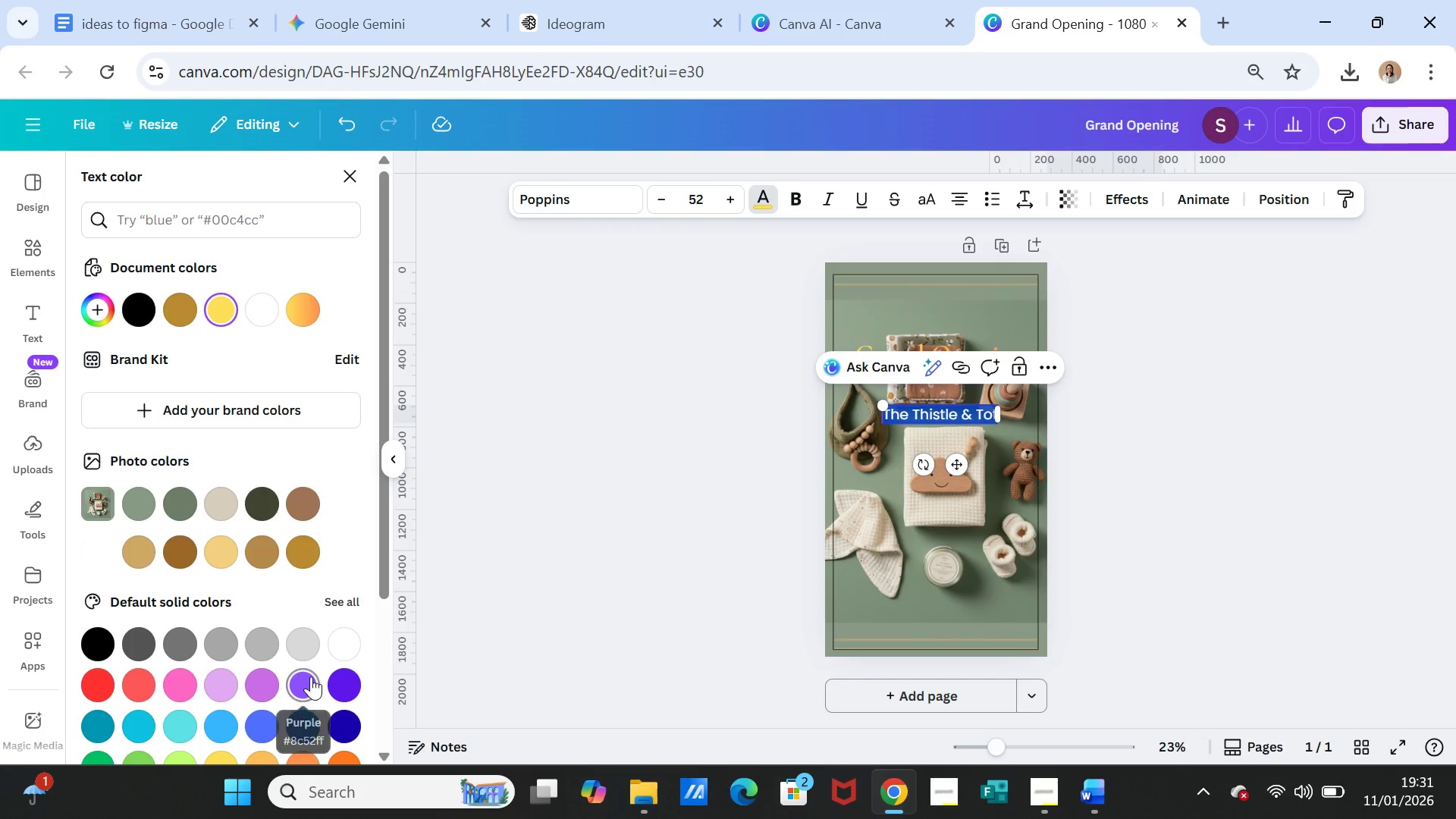 
left_click([339, 646])
 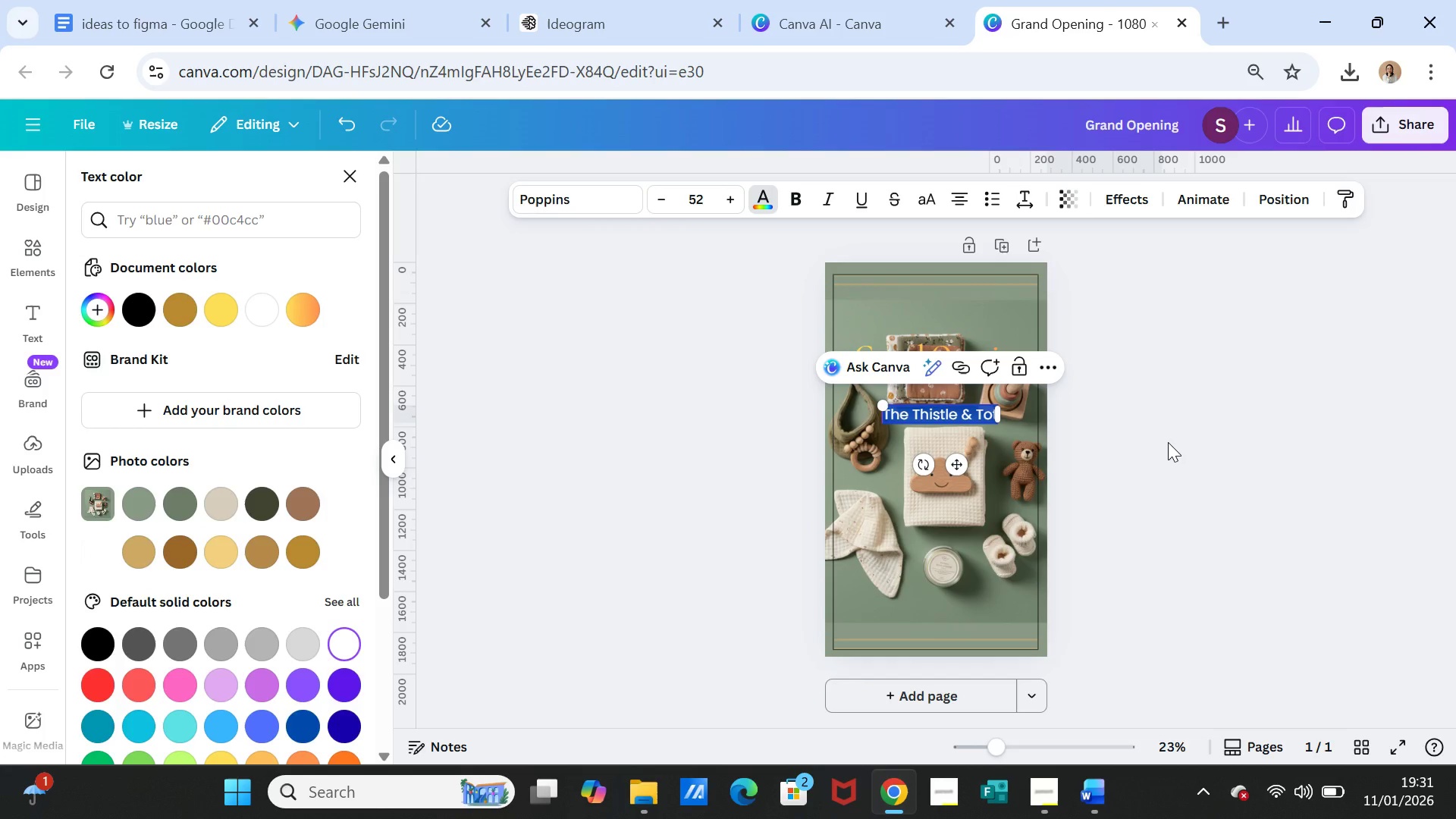 
double_click([1168, 442])
 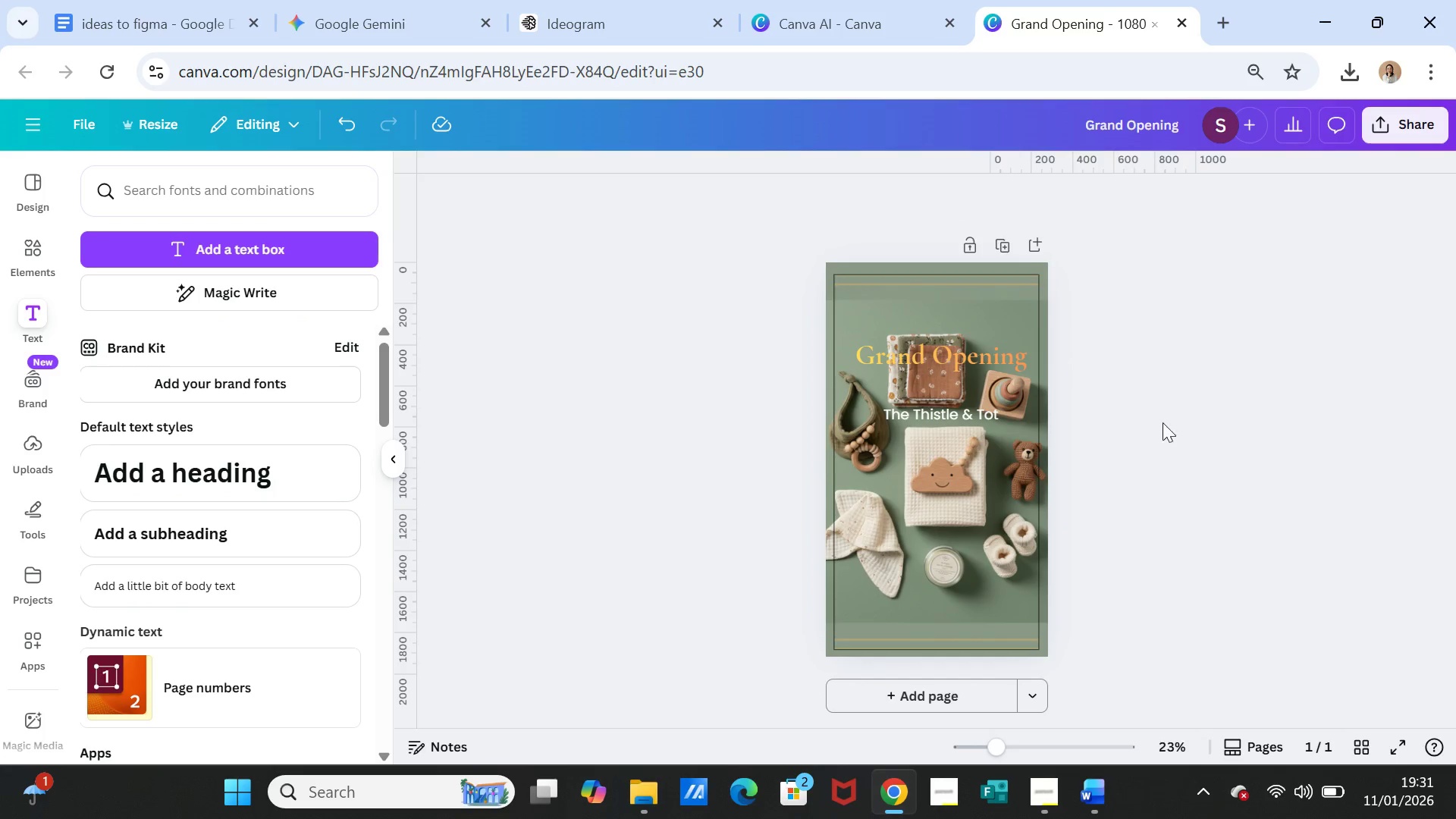 
mouse_move([962, 357])
 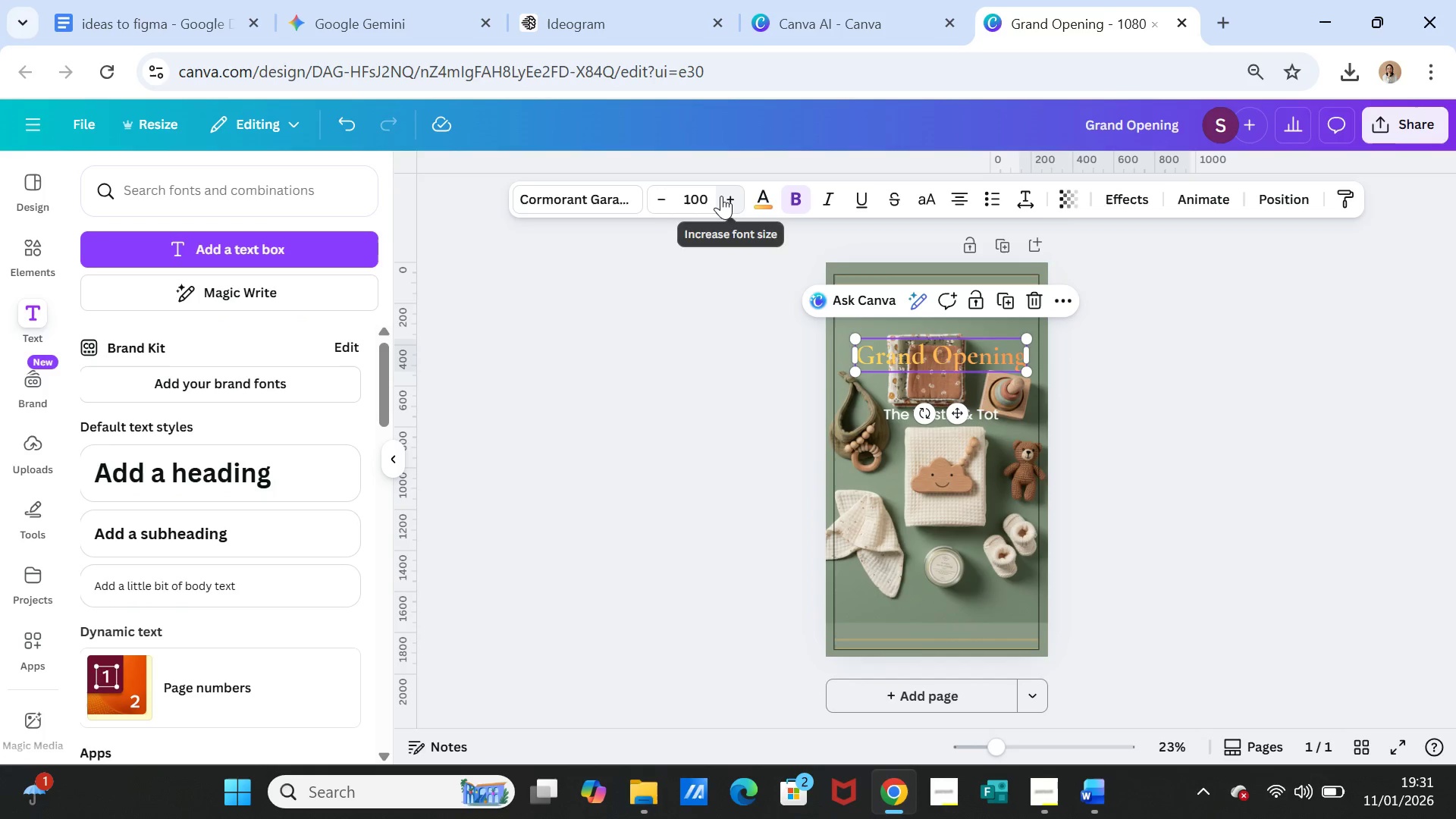 
double_click([721, 196])
 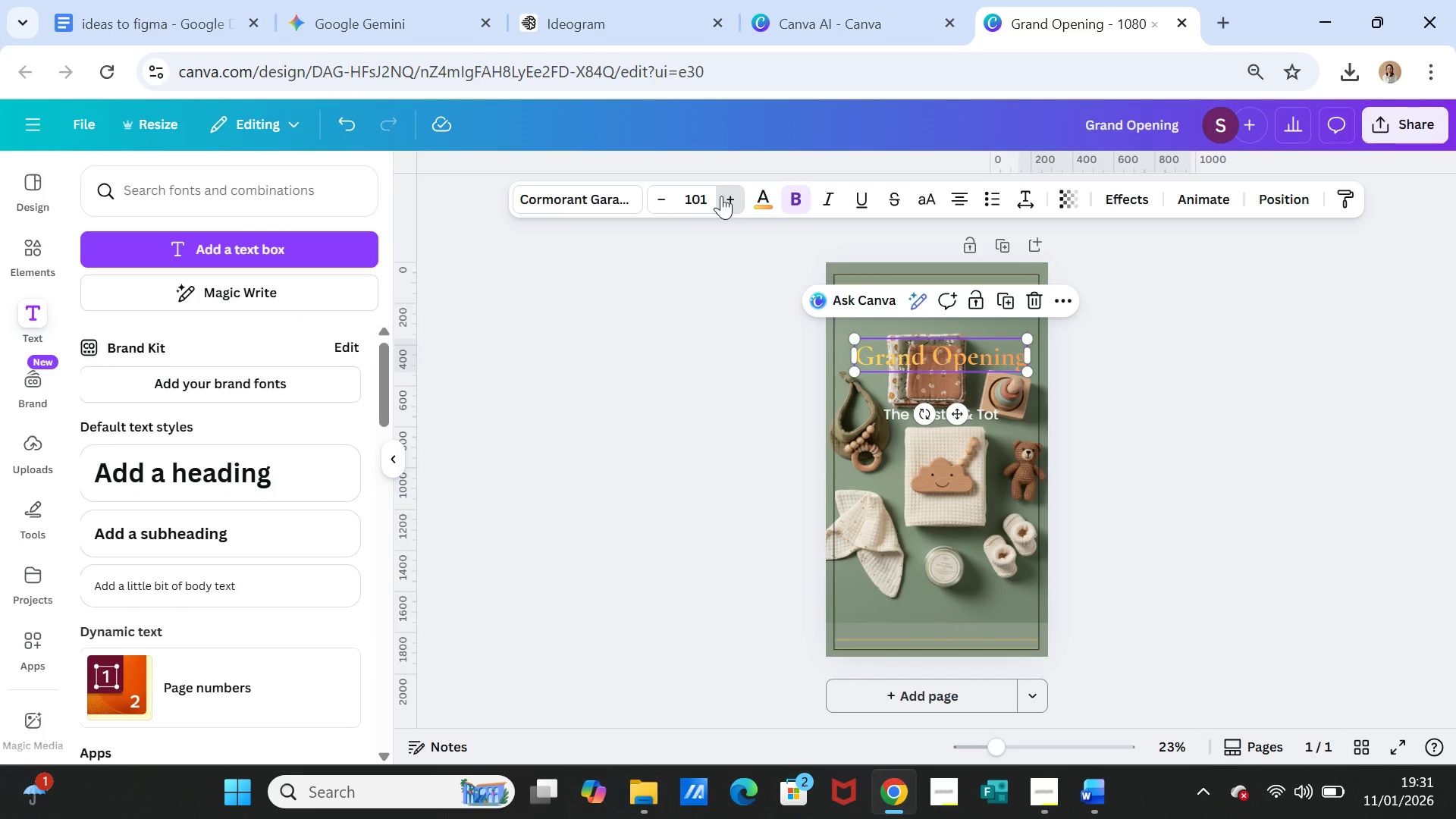 
triple_click([721, 196])
 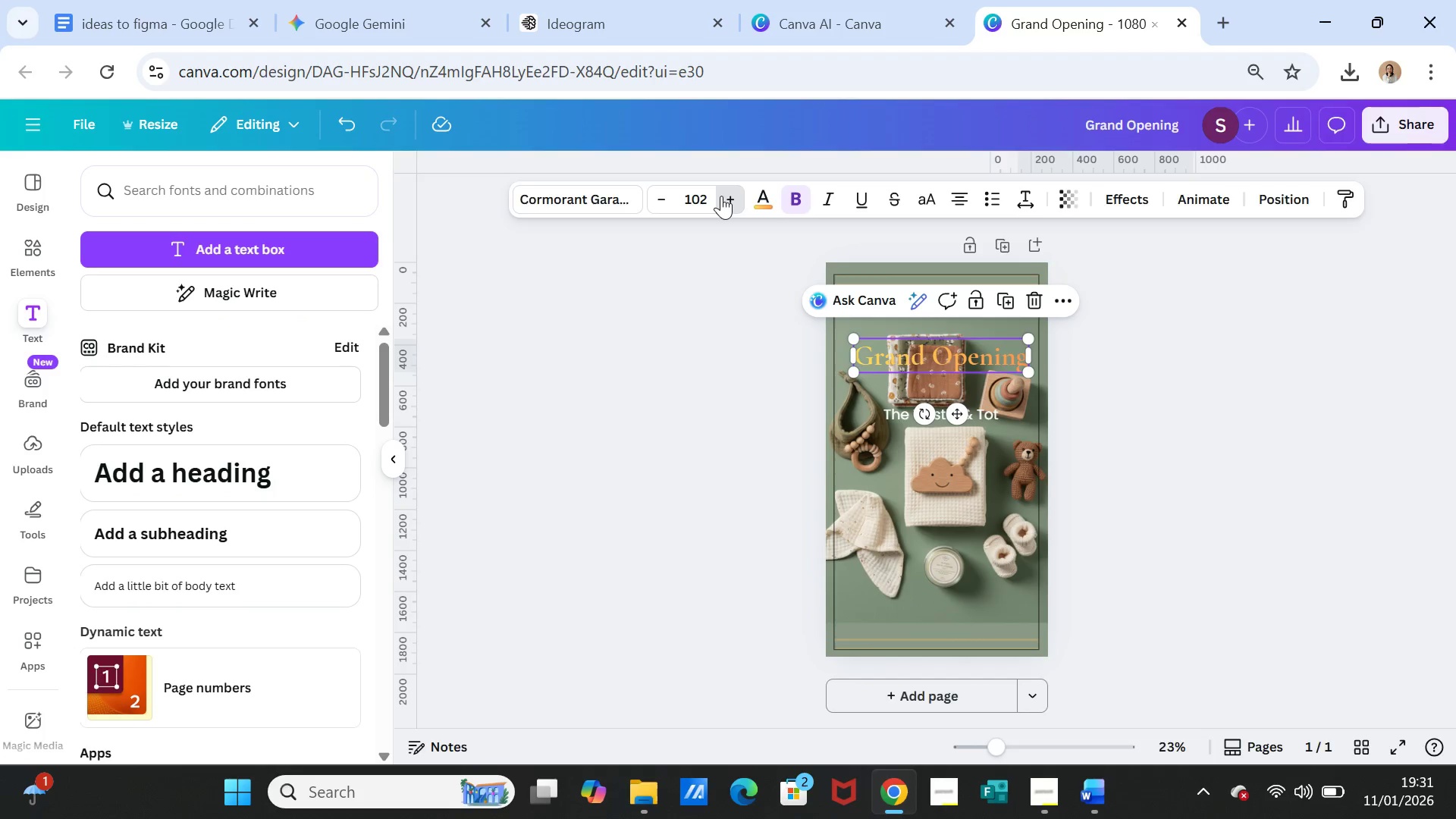 
triple_click([721, 196])
 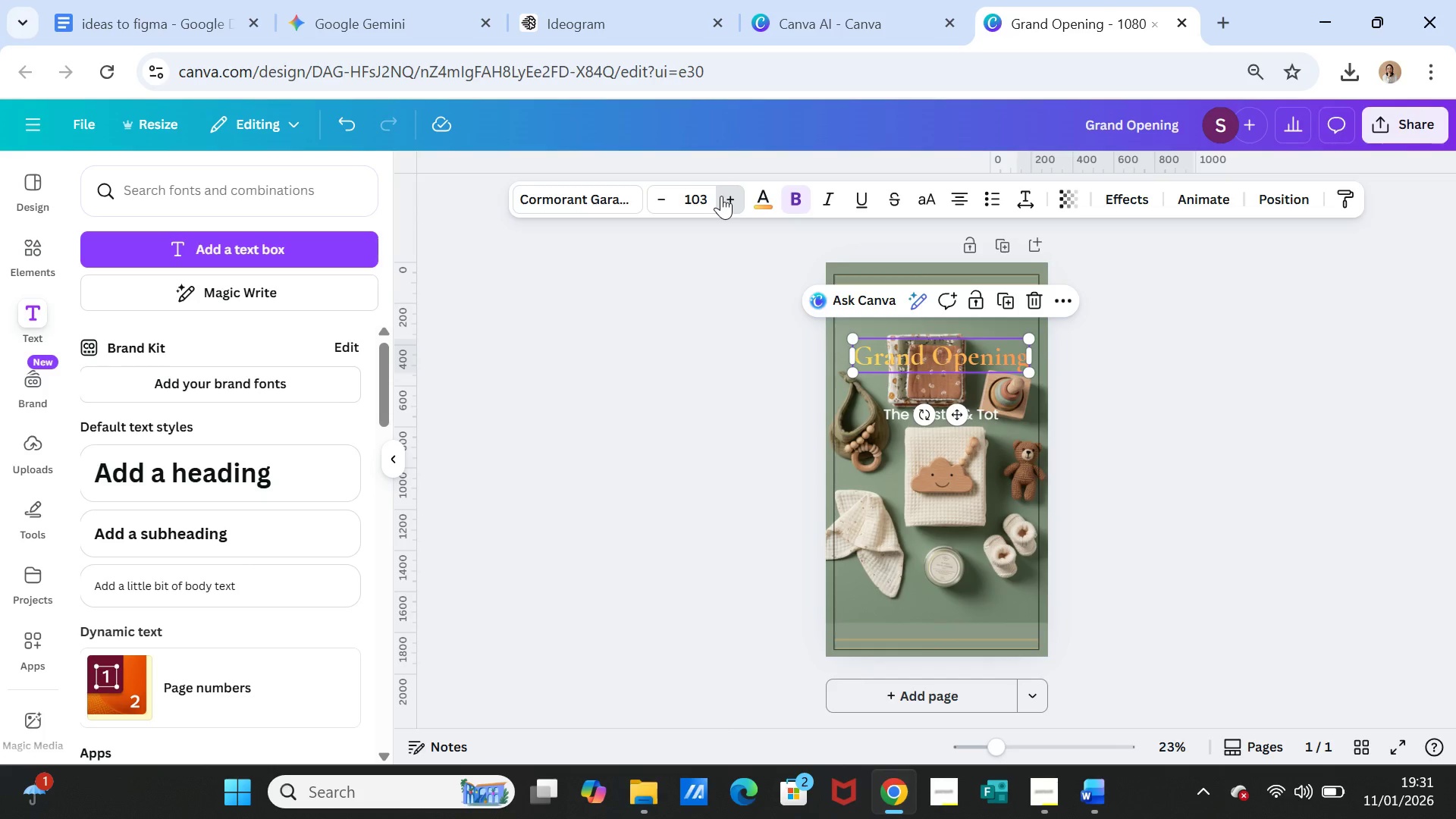 
triple_click([721, 196])
 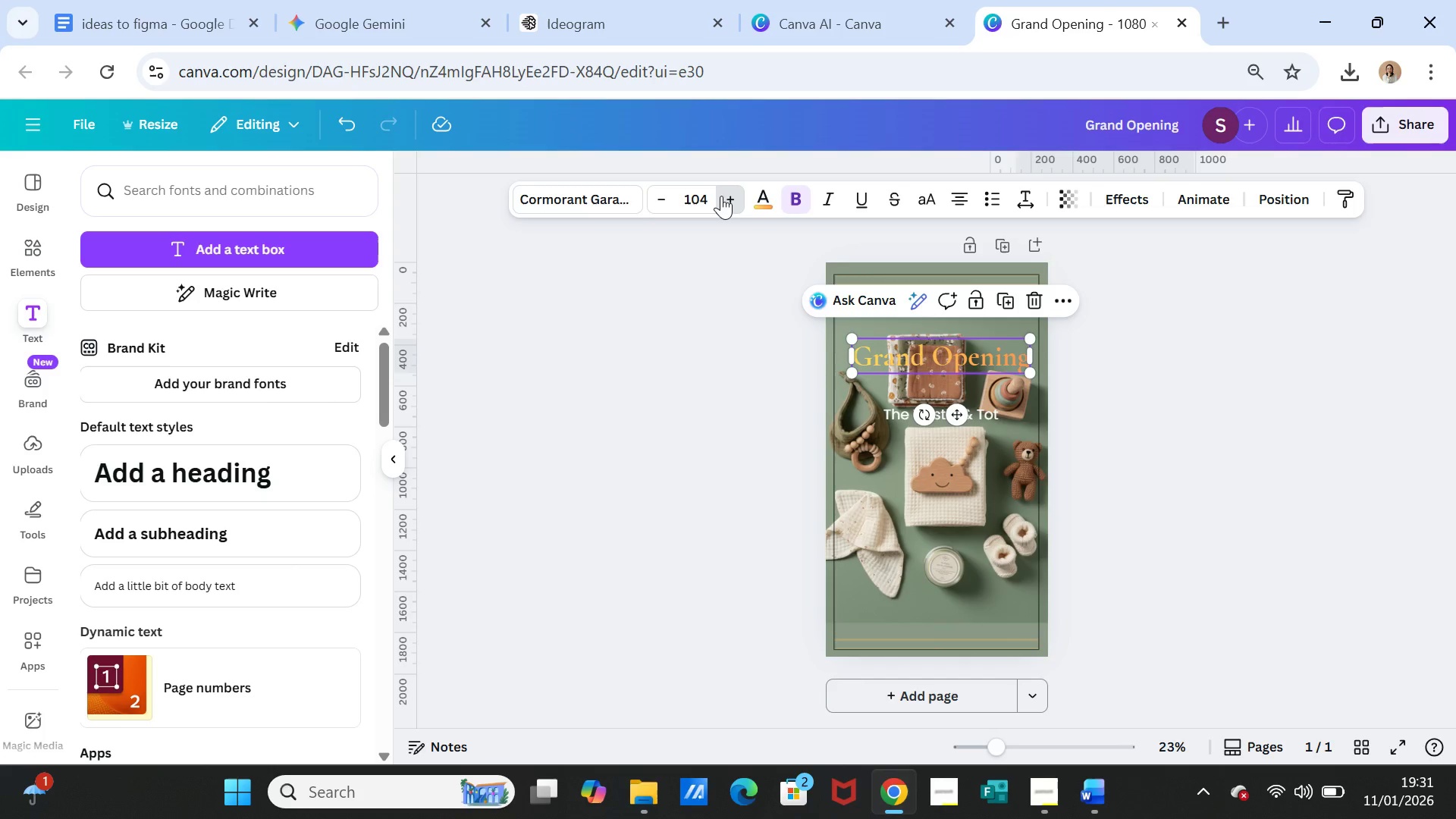 
triple_click([721, 196])
 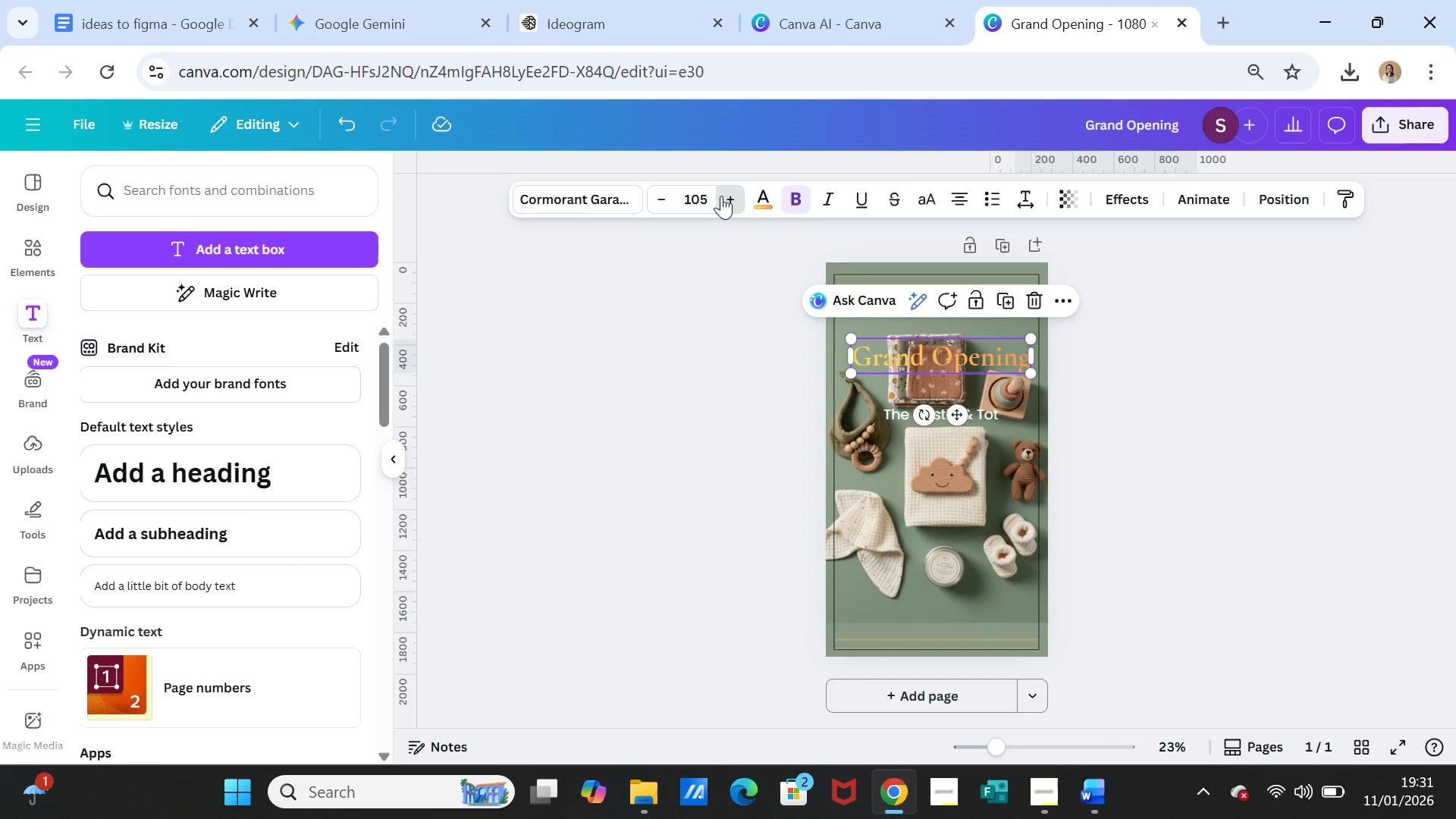 
triple_click([721, 196])
 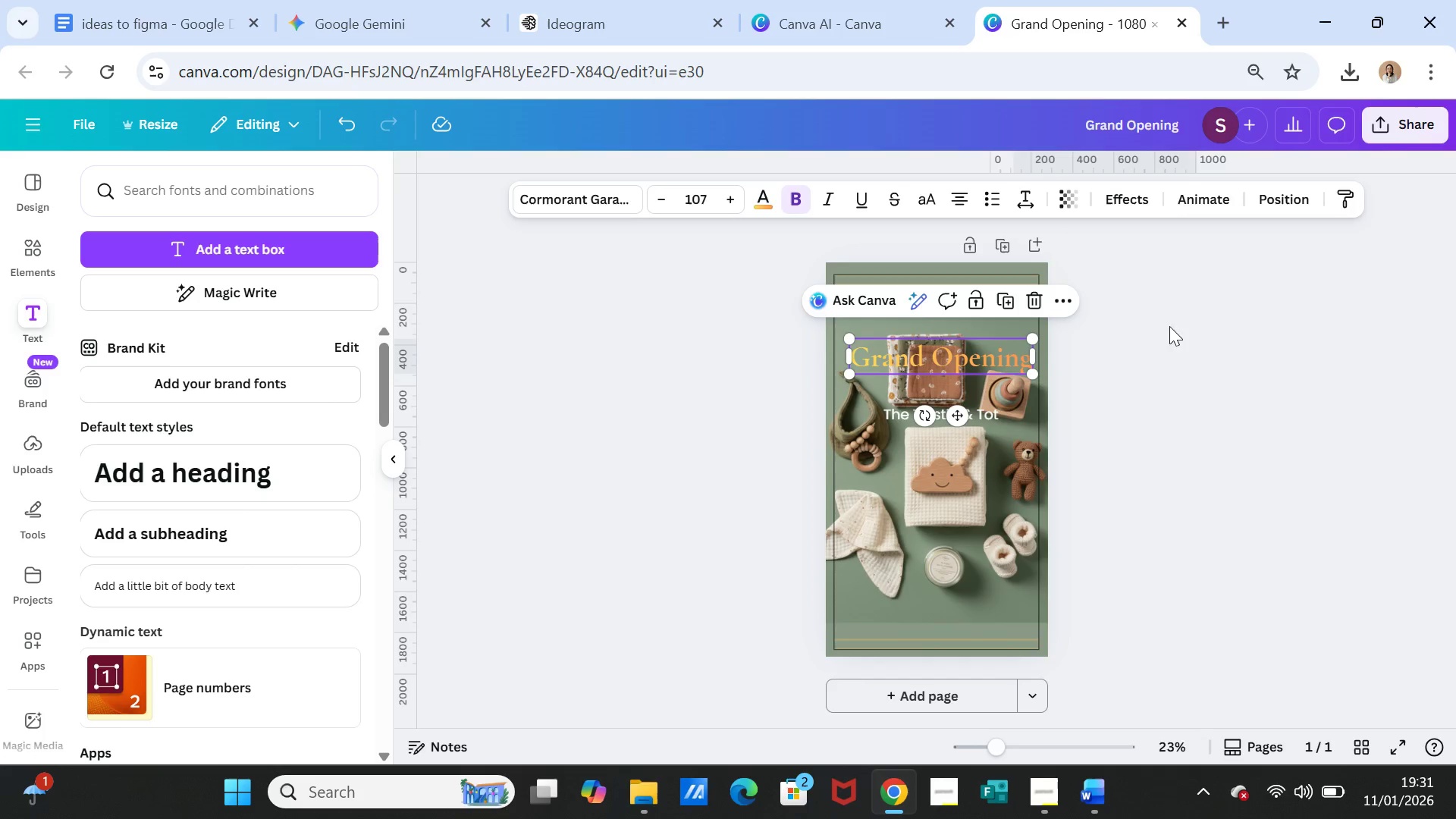 
left_click([1128, 353])
 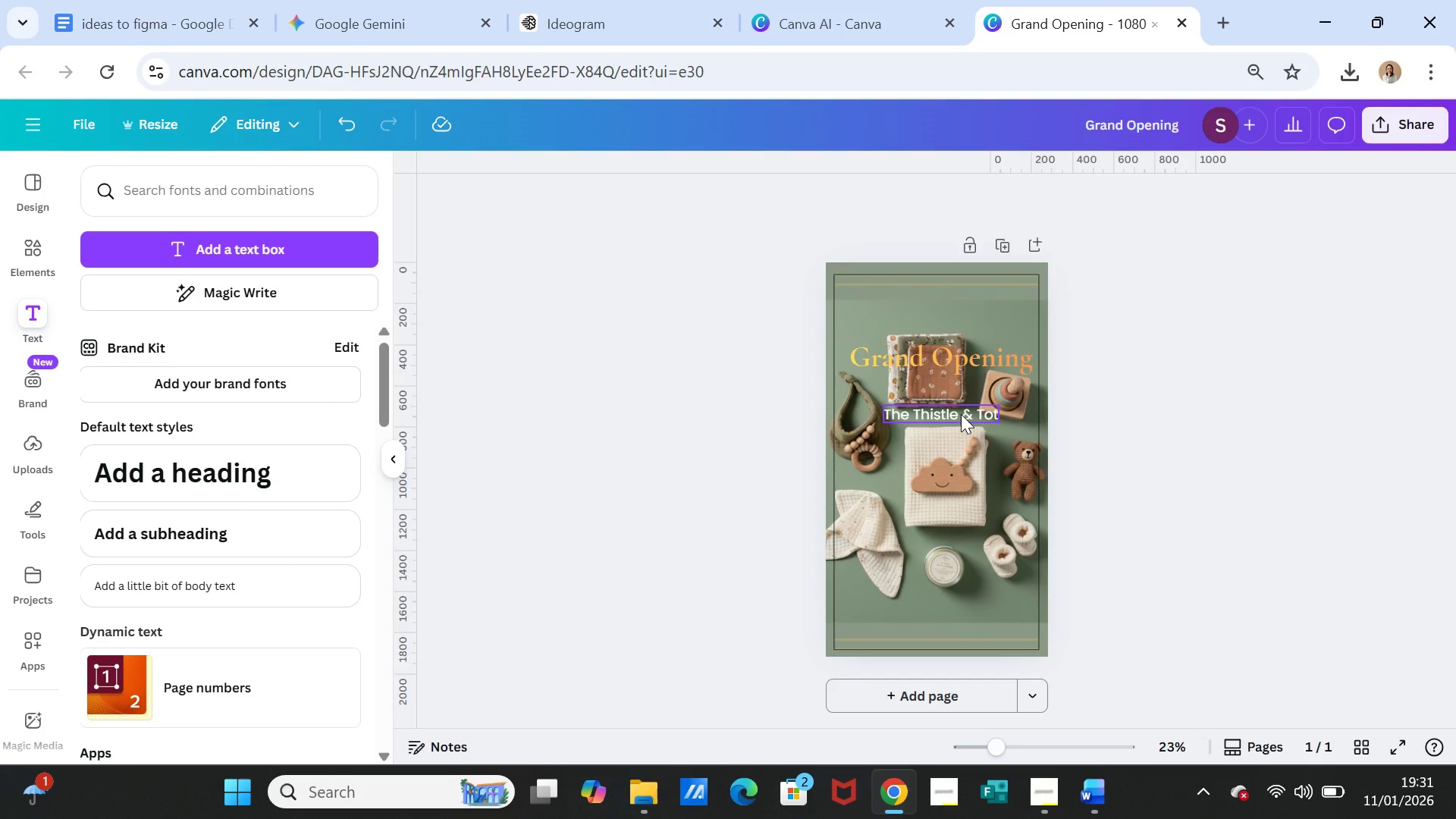 
left_click([961, 410])
 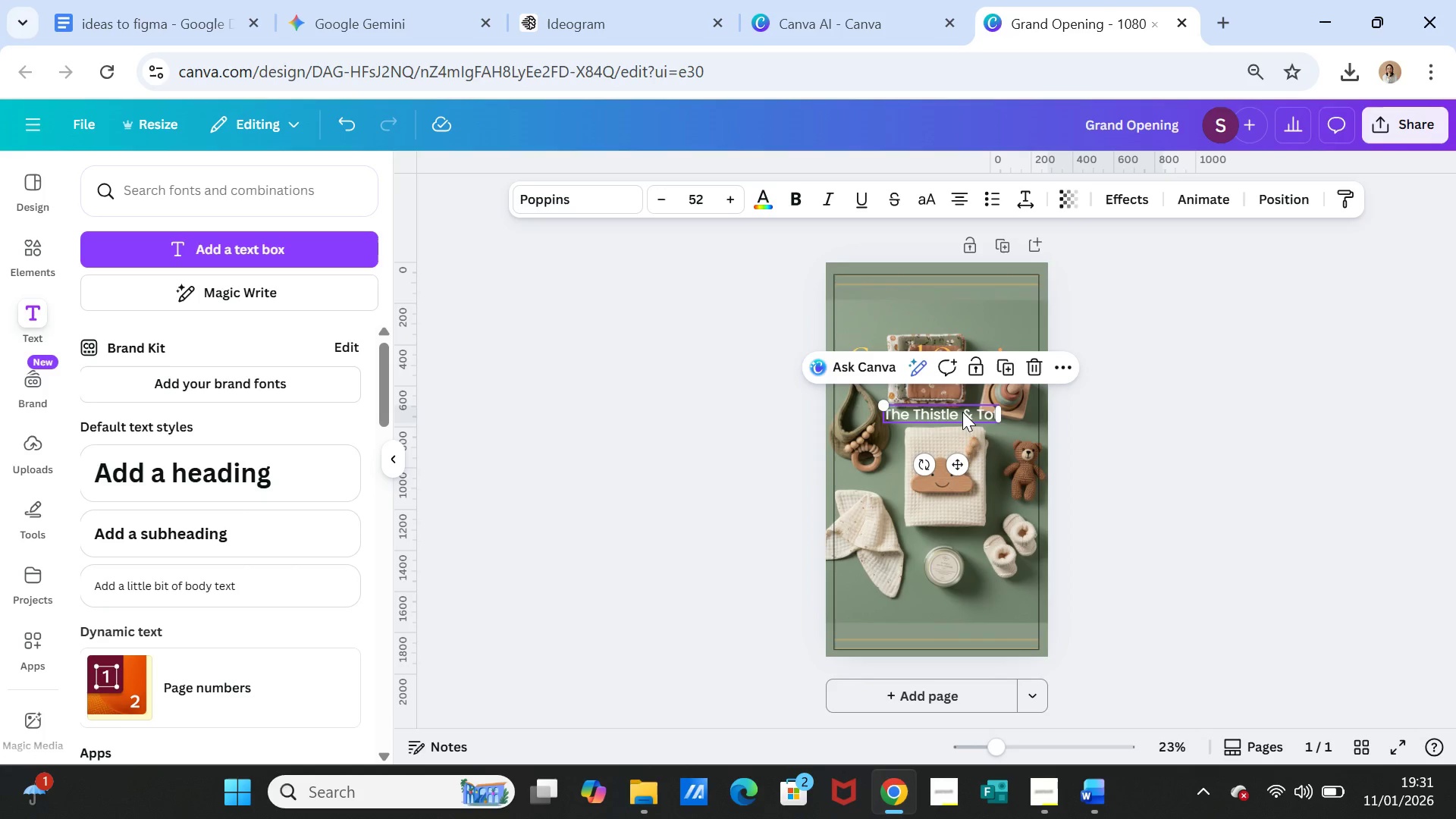 
left_click_drag(start_coordinate=[962, 412], to_coordinate=[961, 393])
 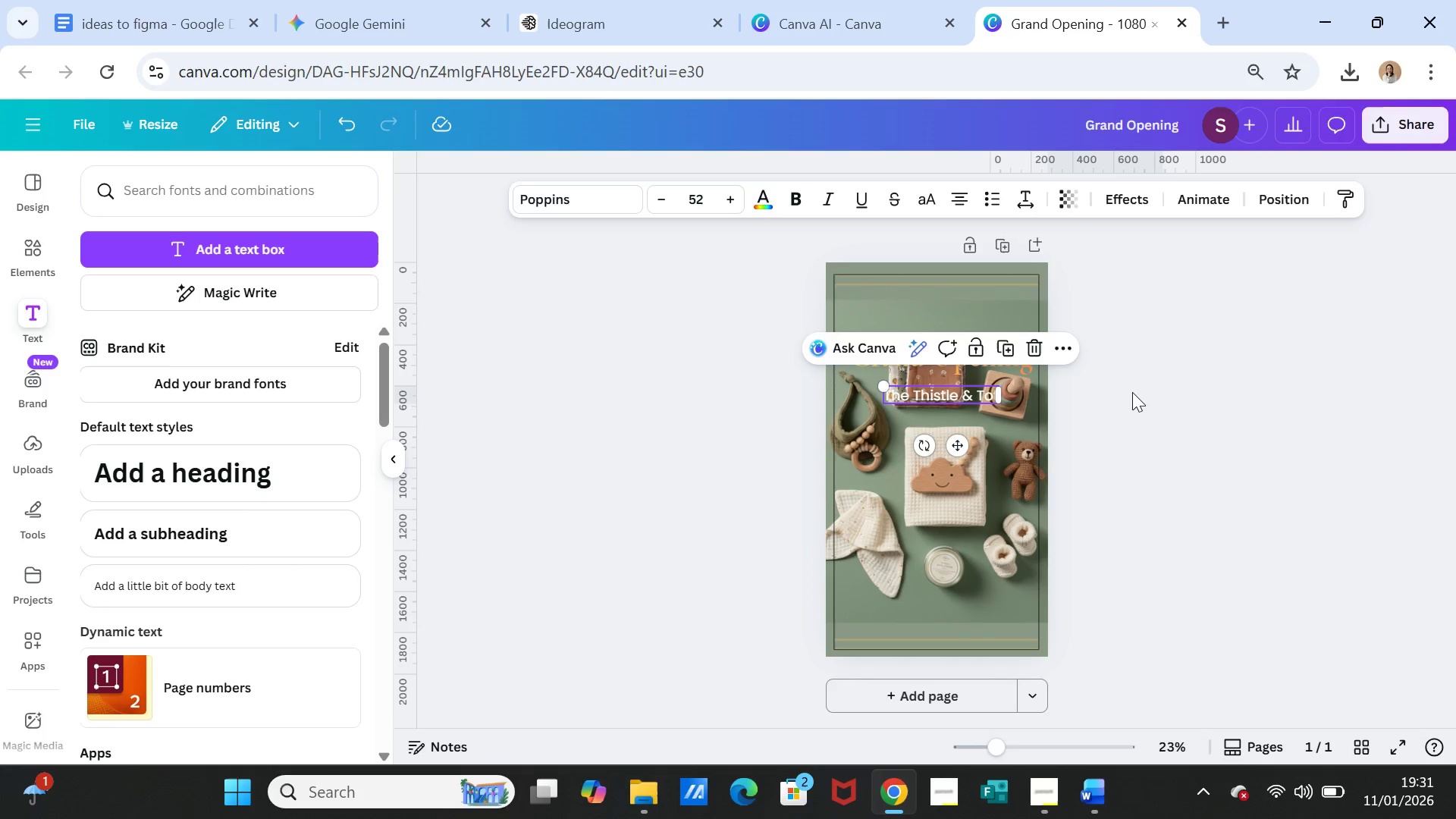 
left_click([1132, 392])
 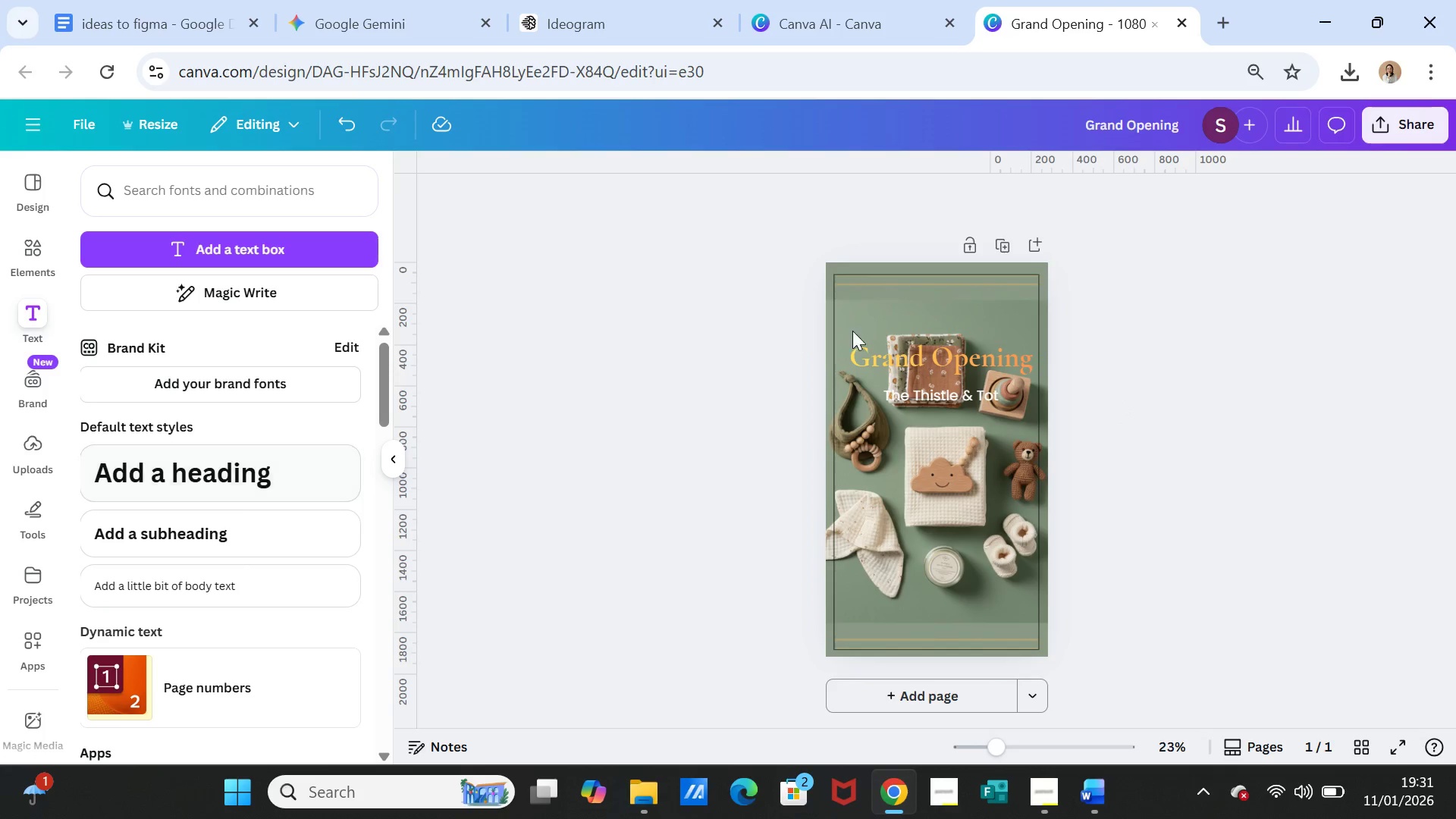 
left_click_drag(start_coordinate=[938, 392], to_coordinate=[943, 446])
 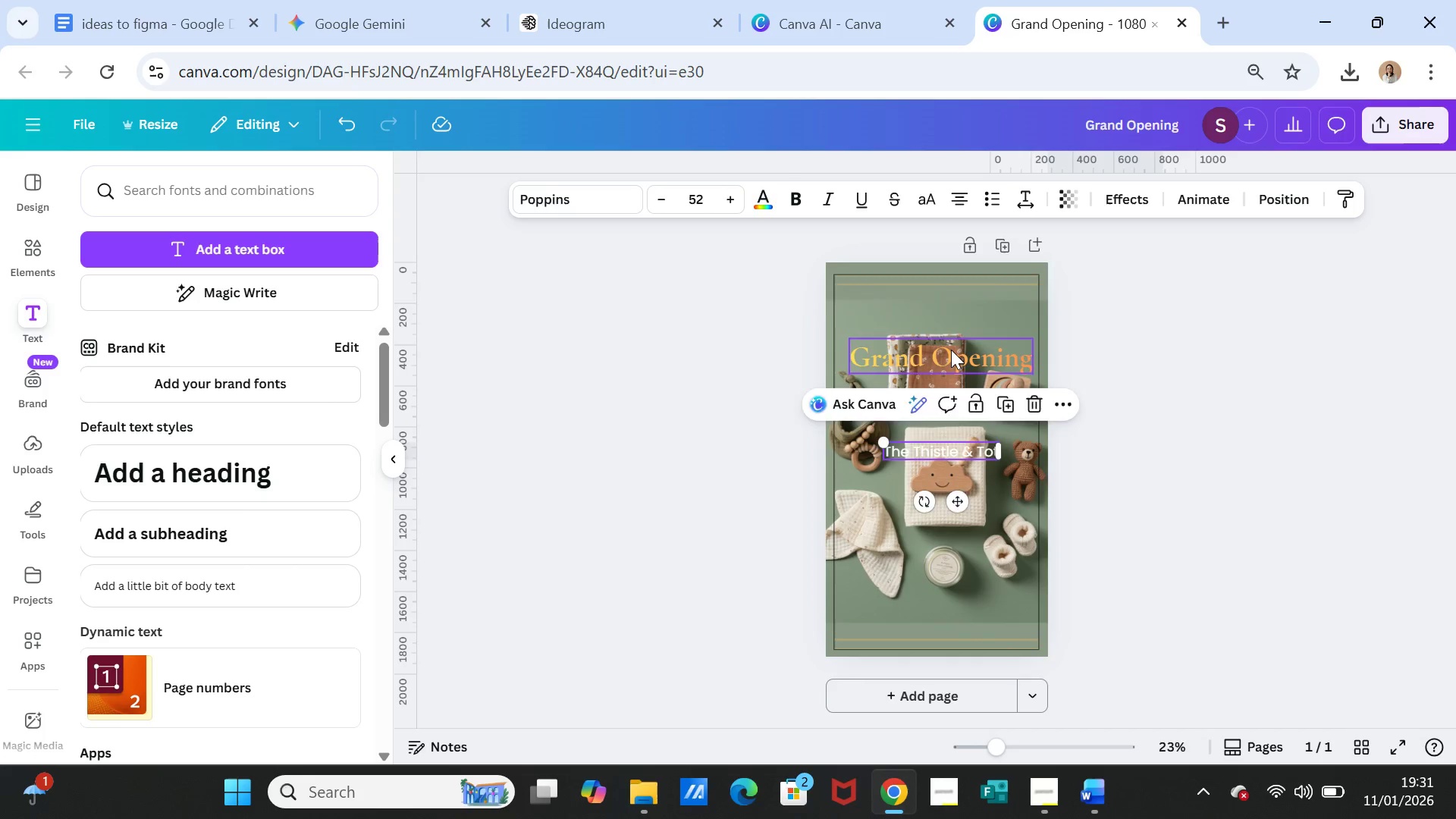 
left_click_drag(start_coordinate=[951, 350], to_coordinate=[951, 393])
 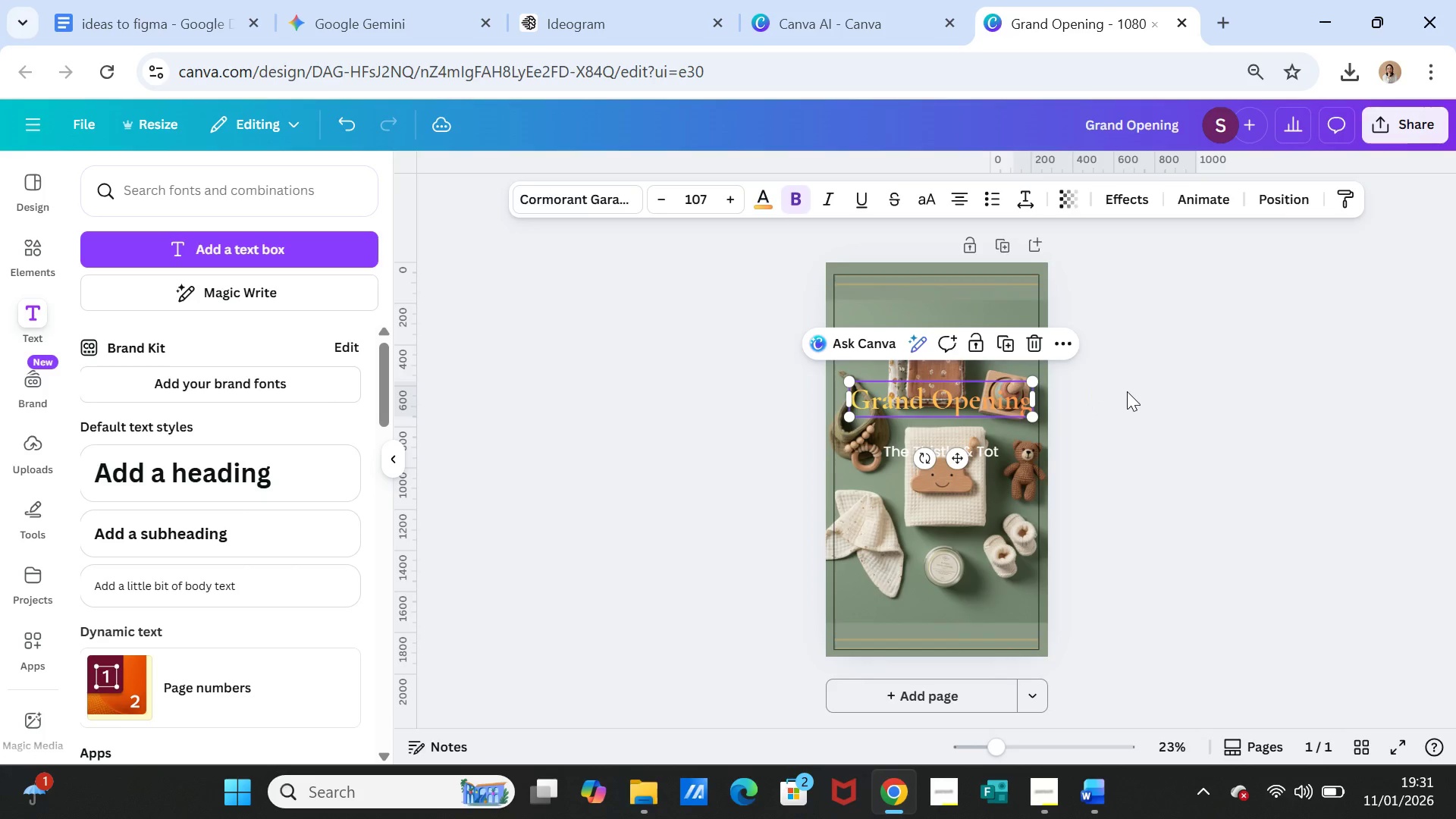 
left_click([1127, 391])
 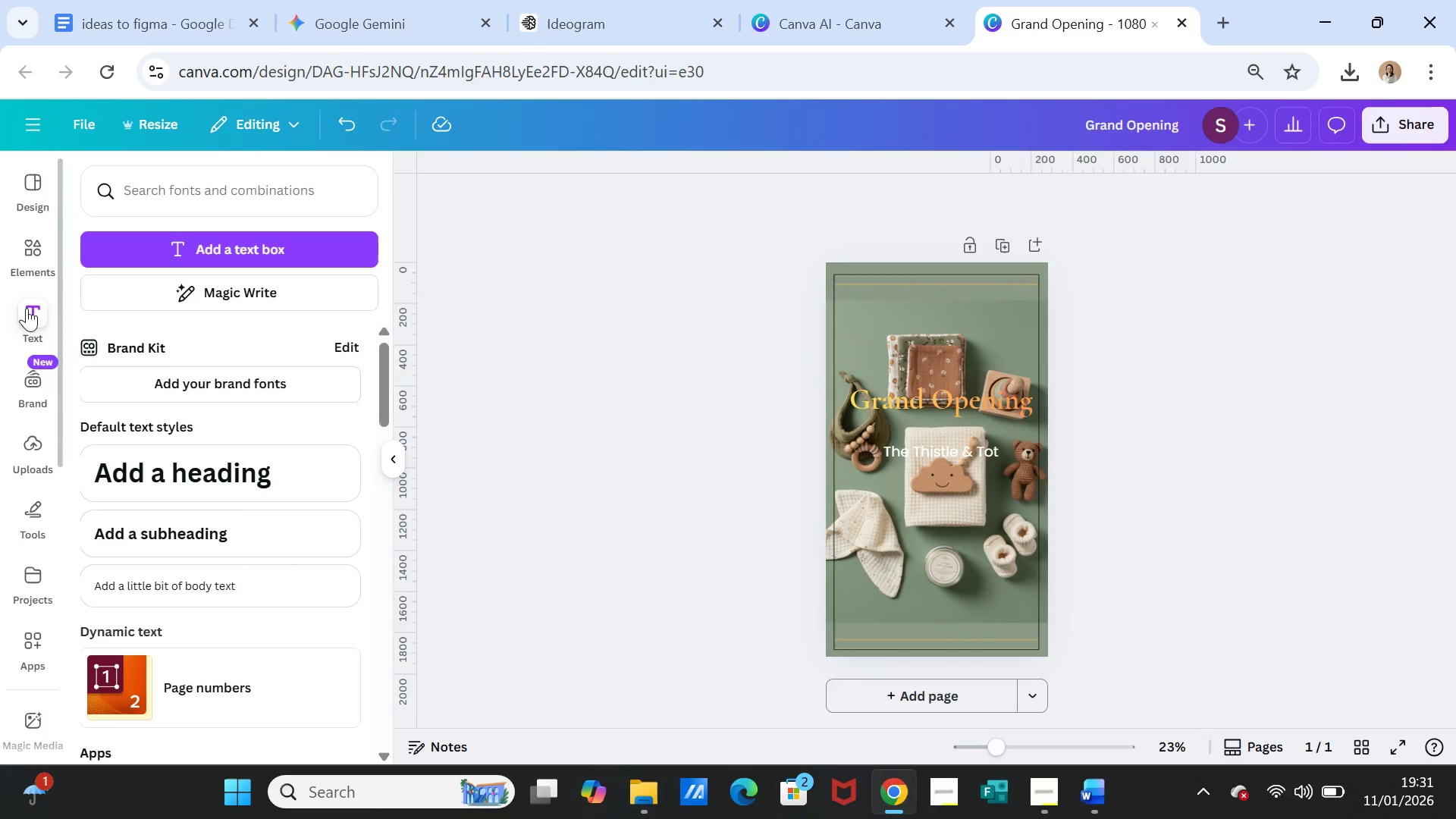 
left_click([36, 262])
 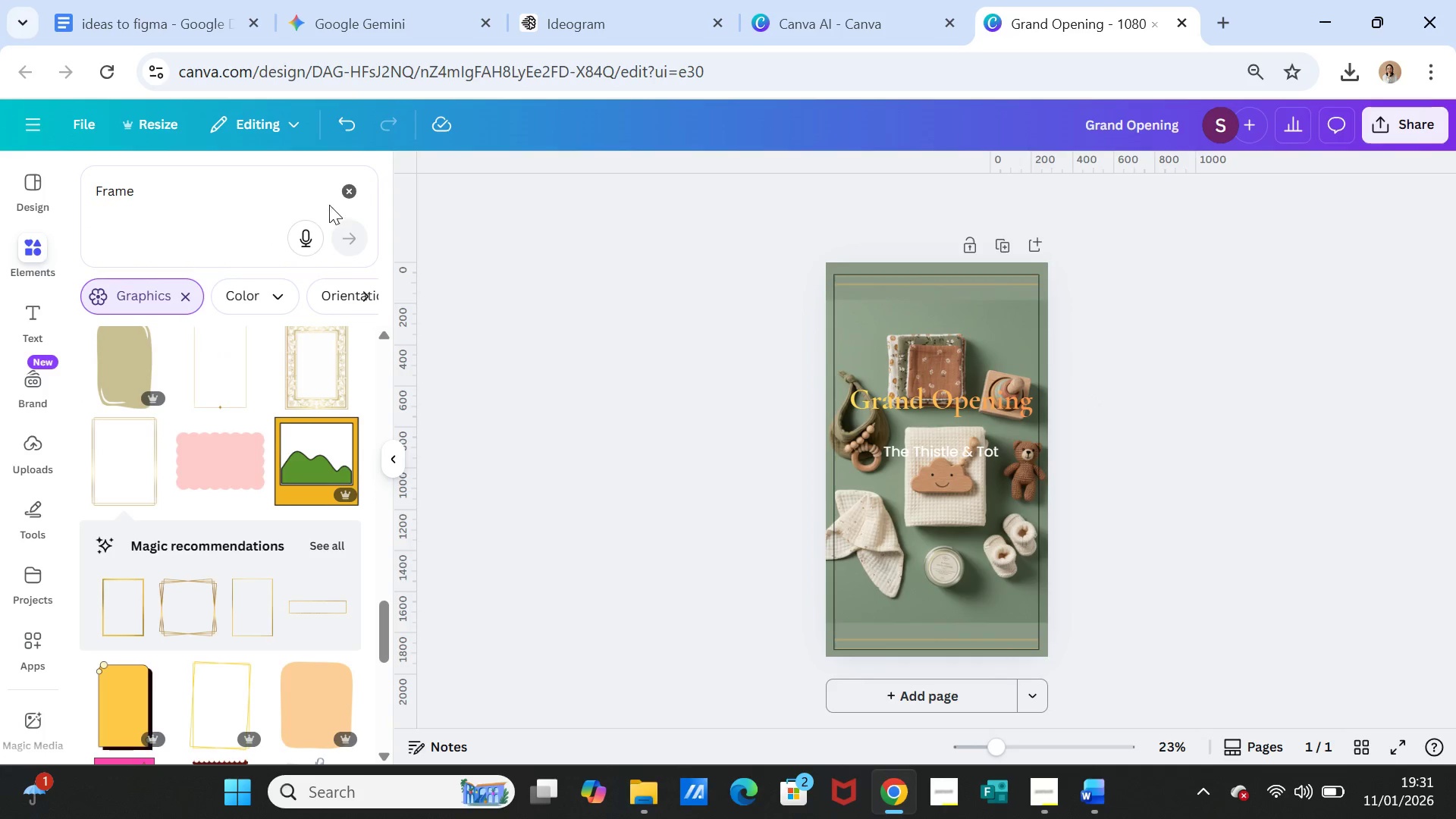 
left_click([354, 190])
 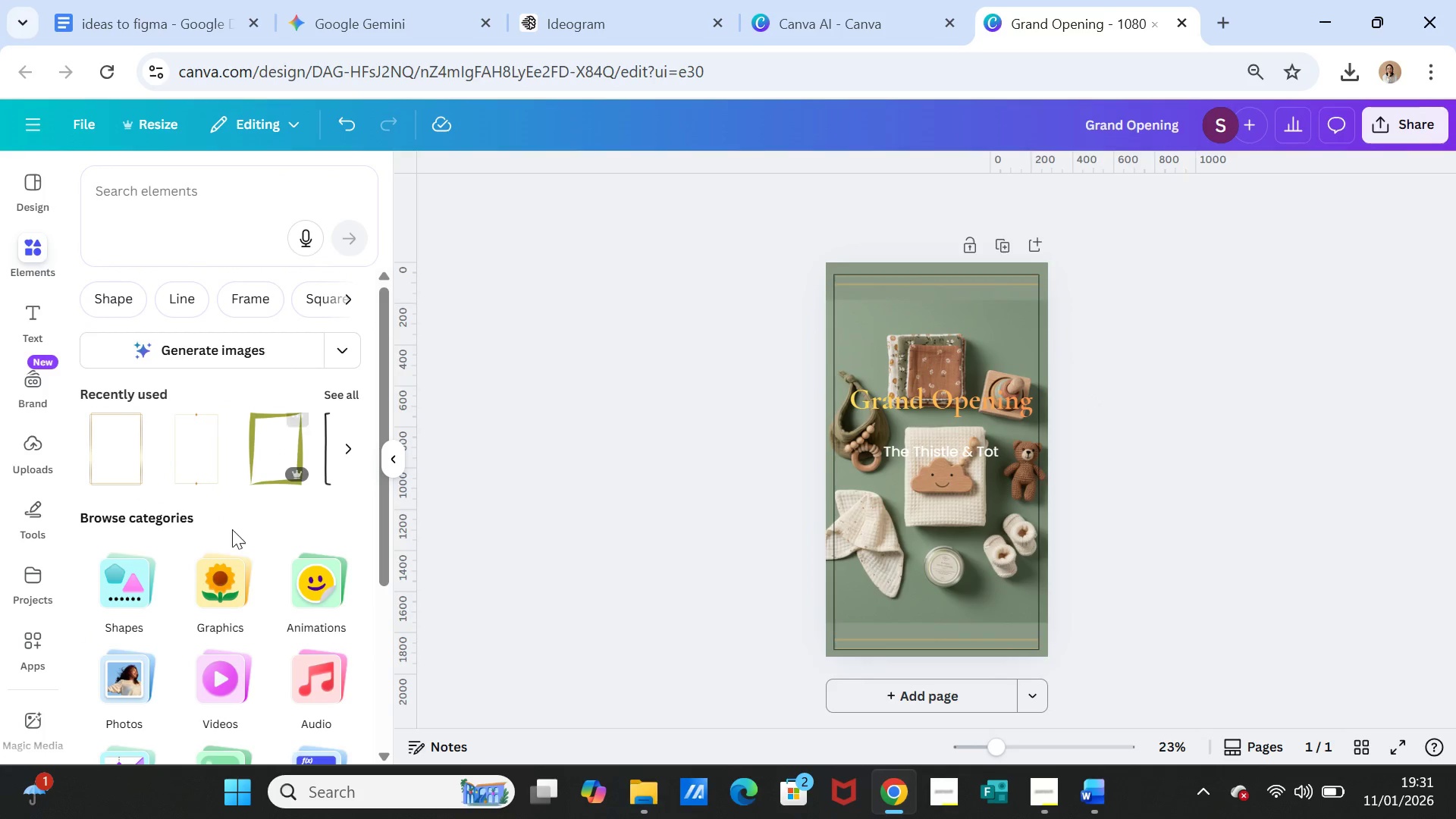 
scroll: coordinate [270, 558], scroll_direction: up, amount: 4.0
 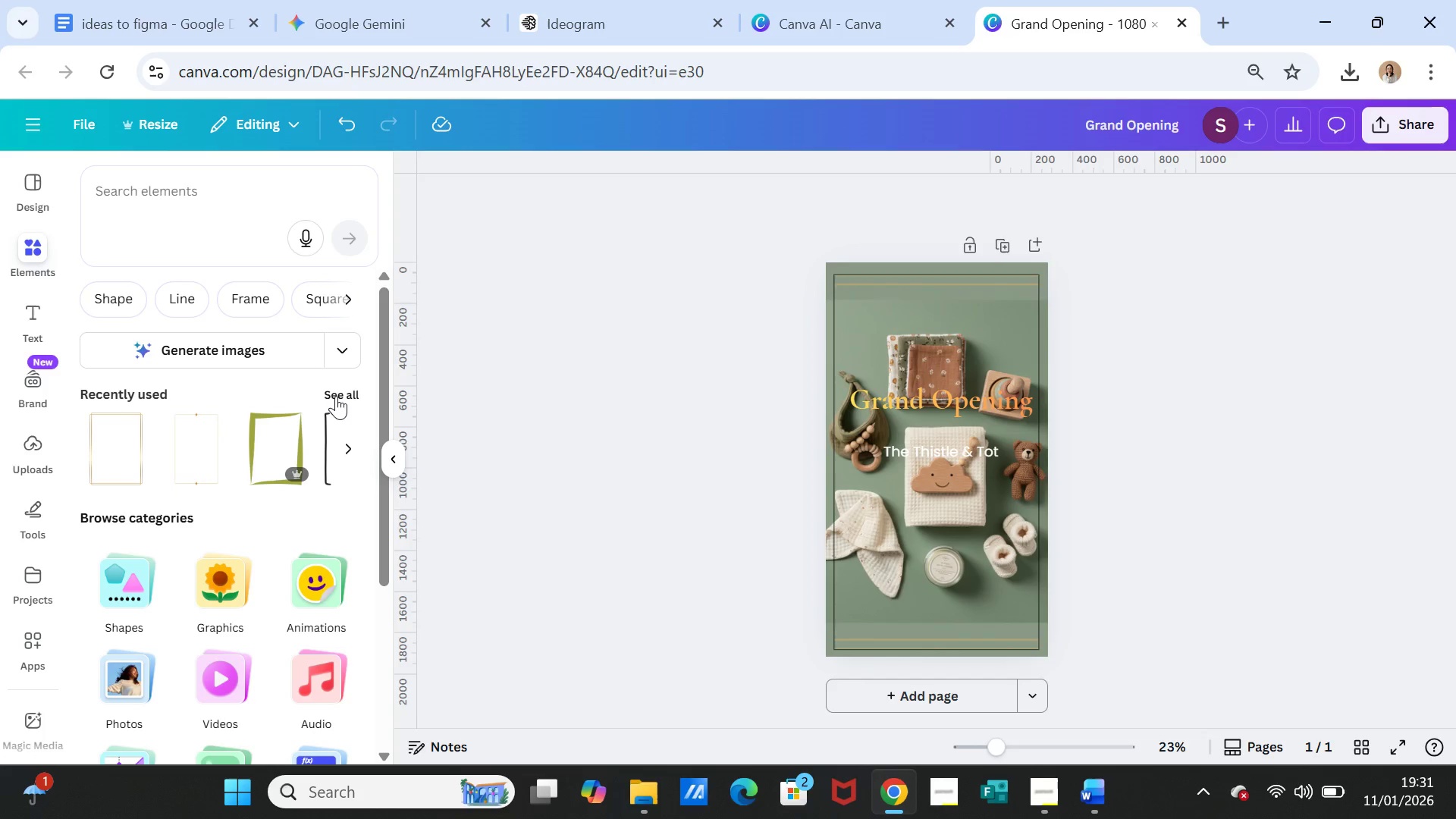 
left_click([336, 396])
 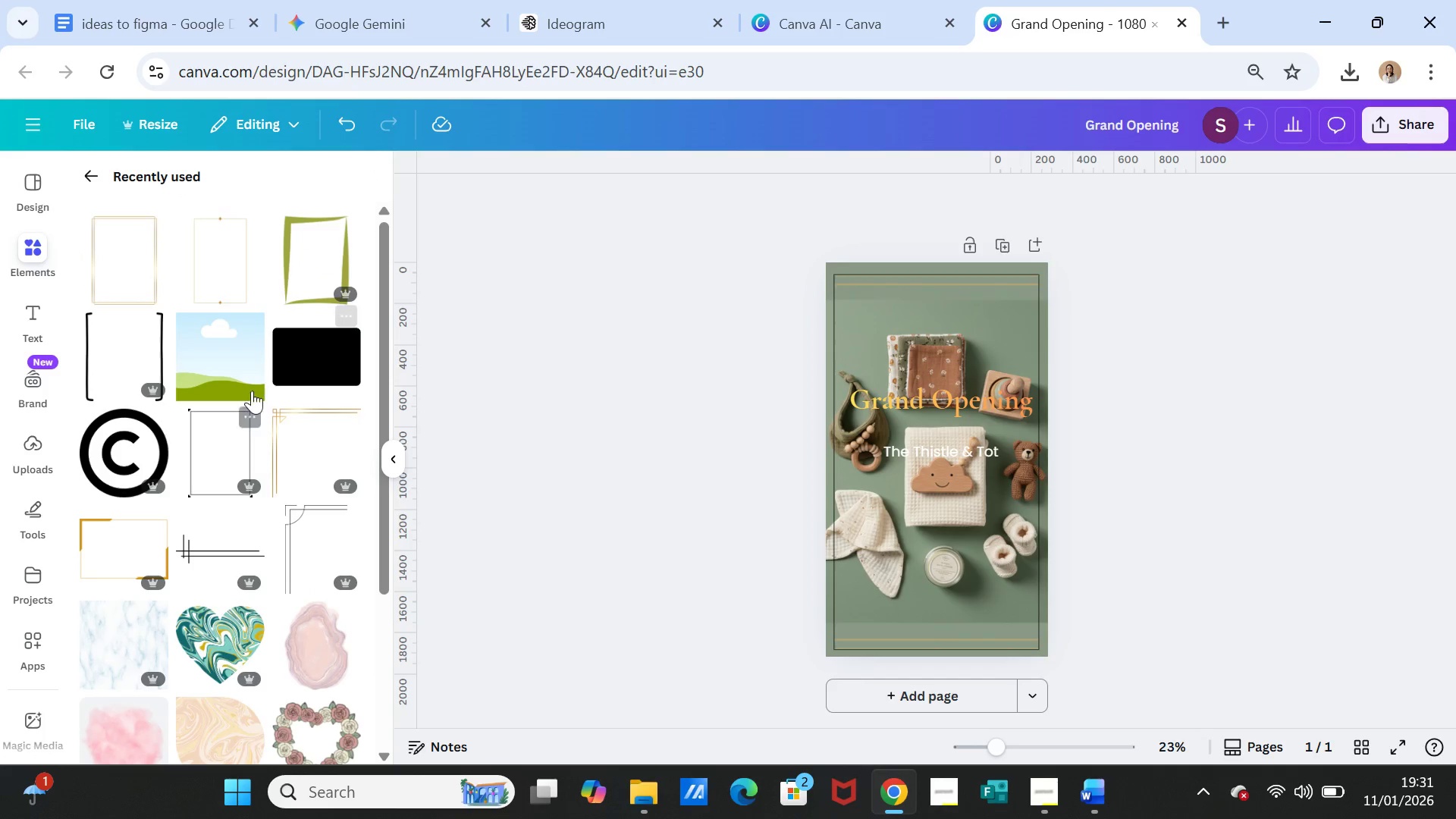 
left_click([302, 353])
 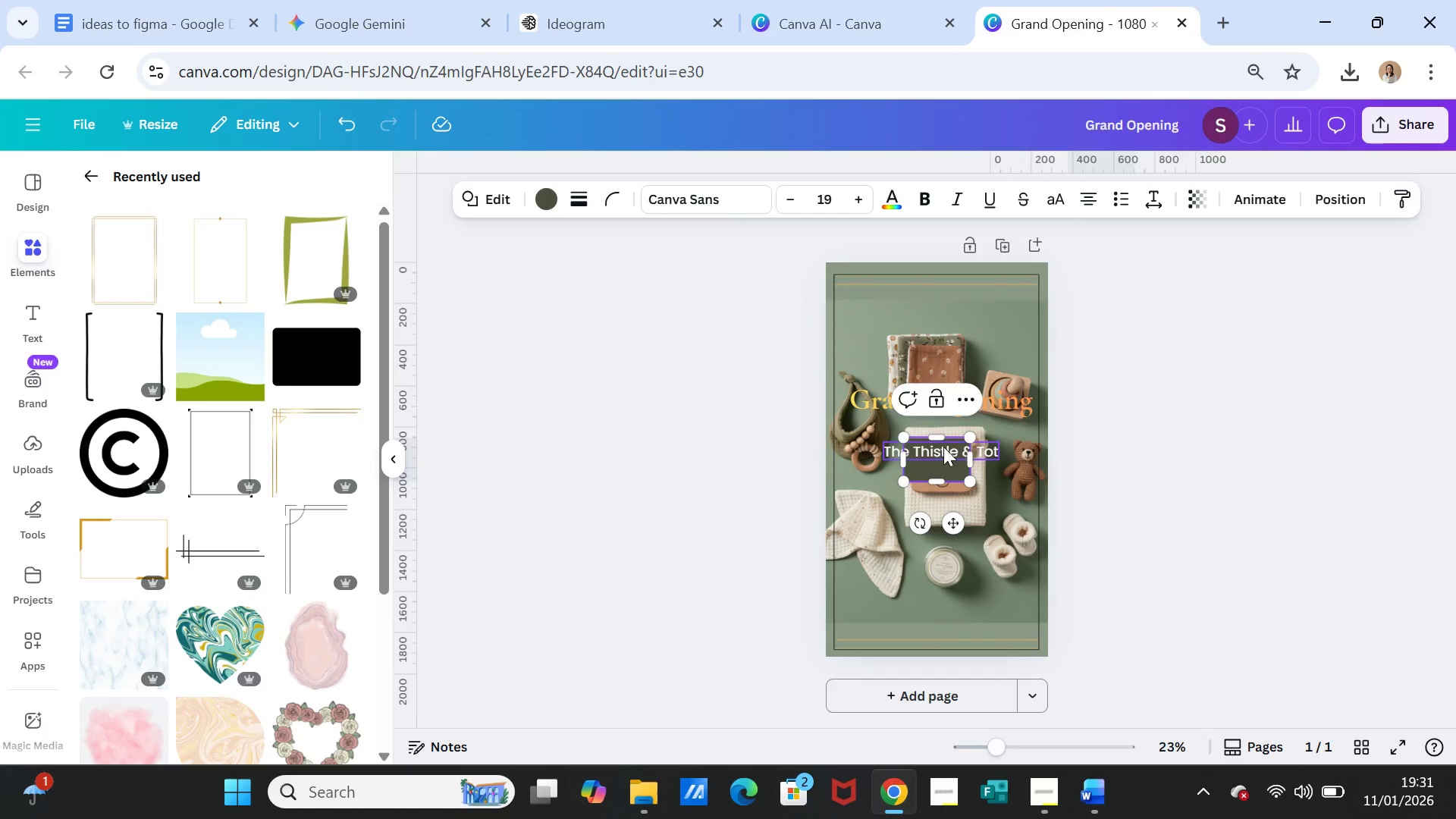 
left_click_drag(start_coordinate=[941, 436], to_coordinate=[942, 294])
 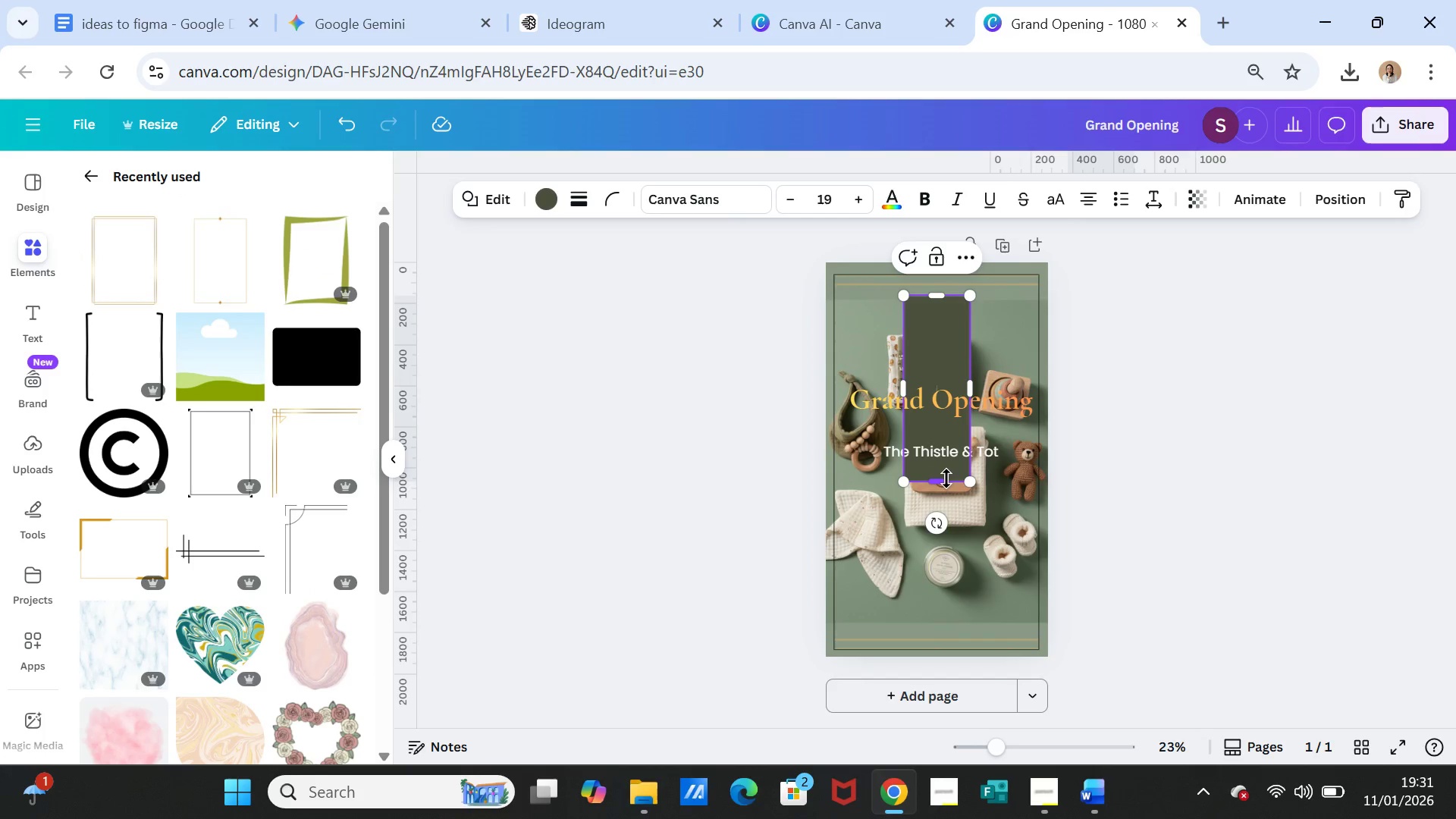 
left_click_drag(start_coordinate=[943, 485], to_coordinate=[935, 627])
 